 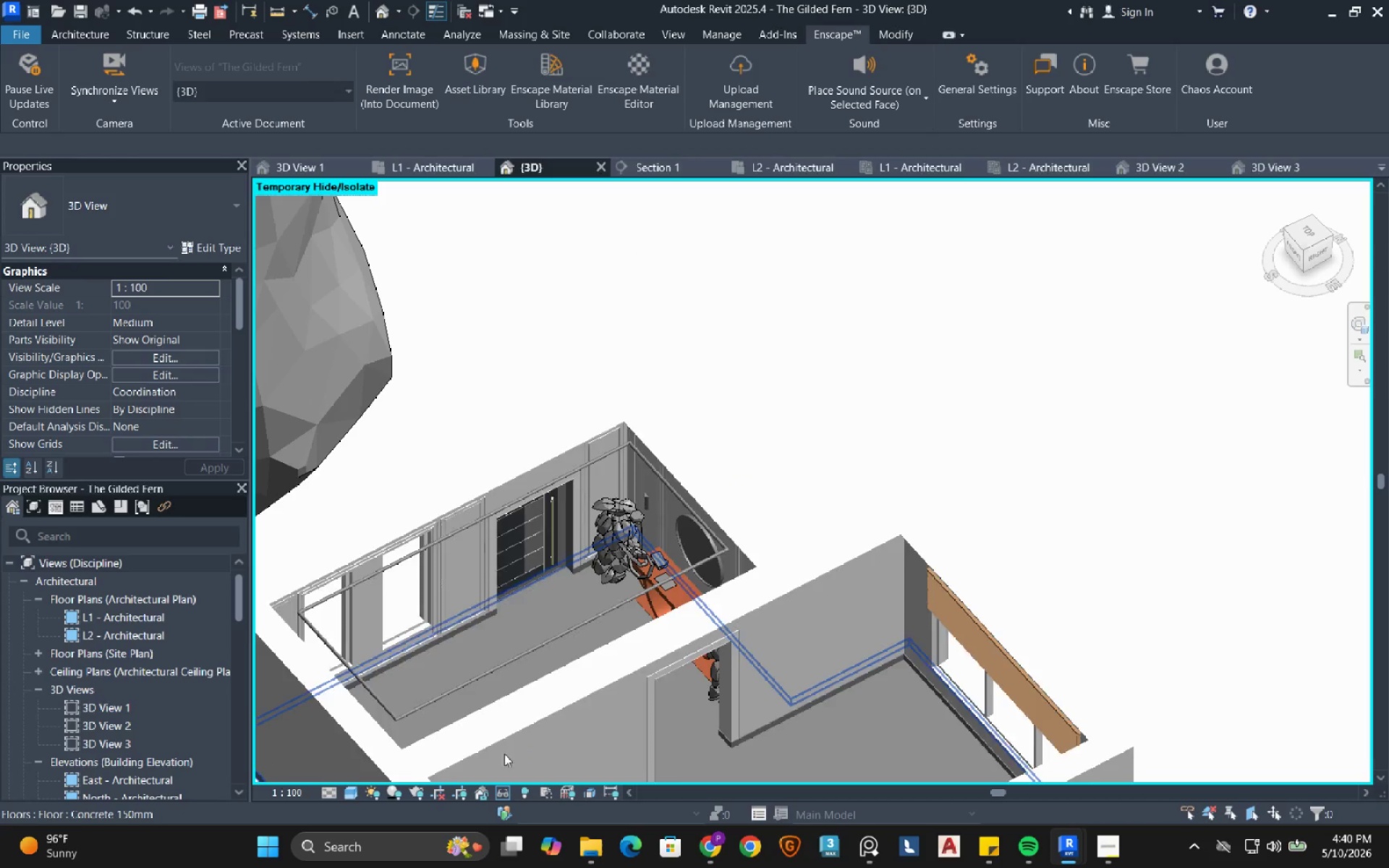 
left_click([506, 793])
 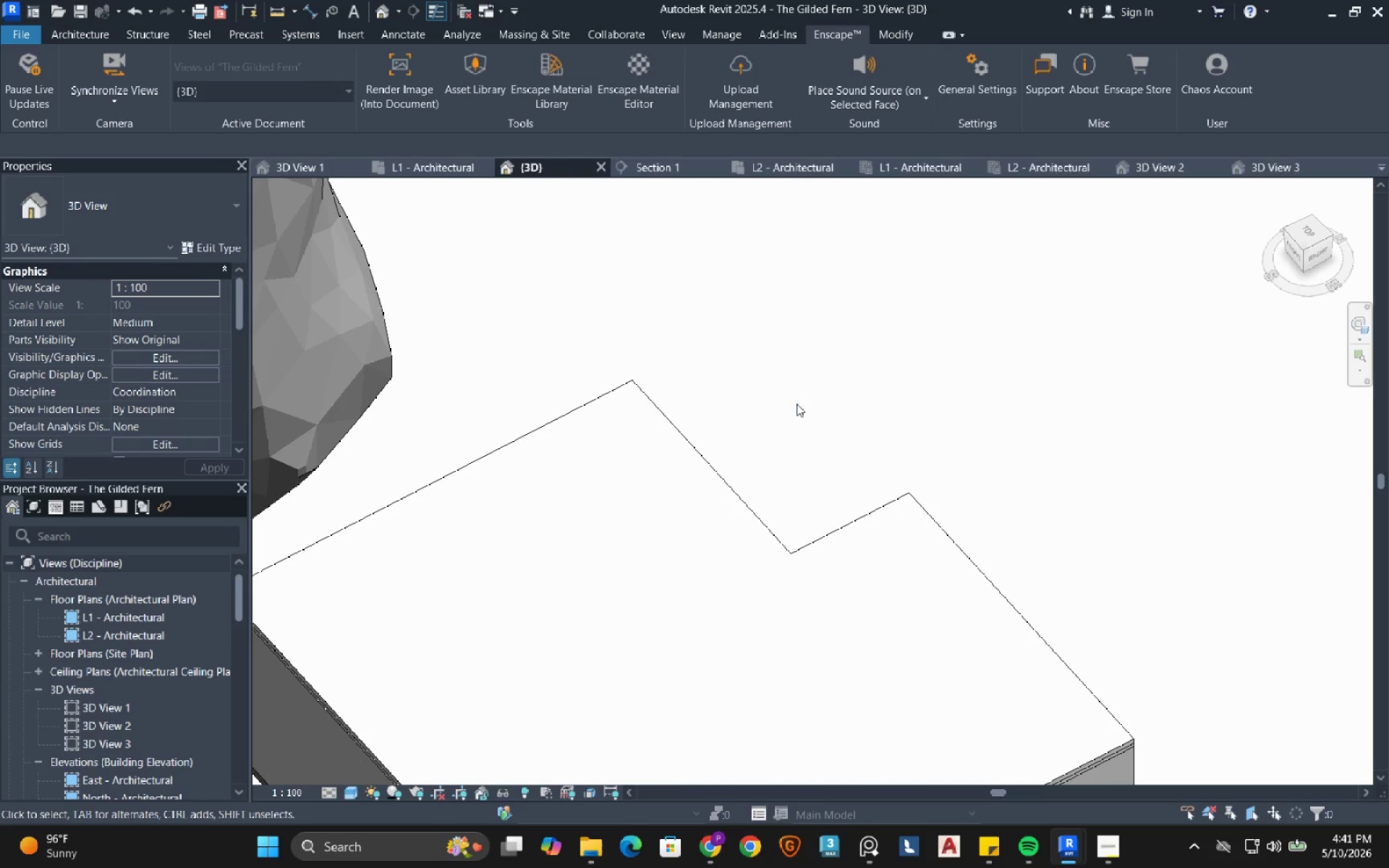 
left_click([797, 404])
 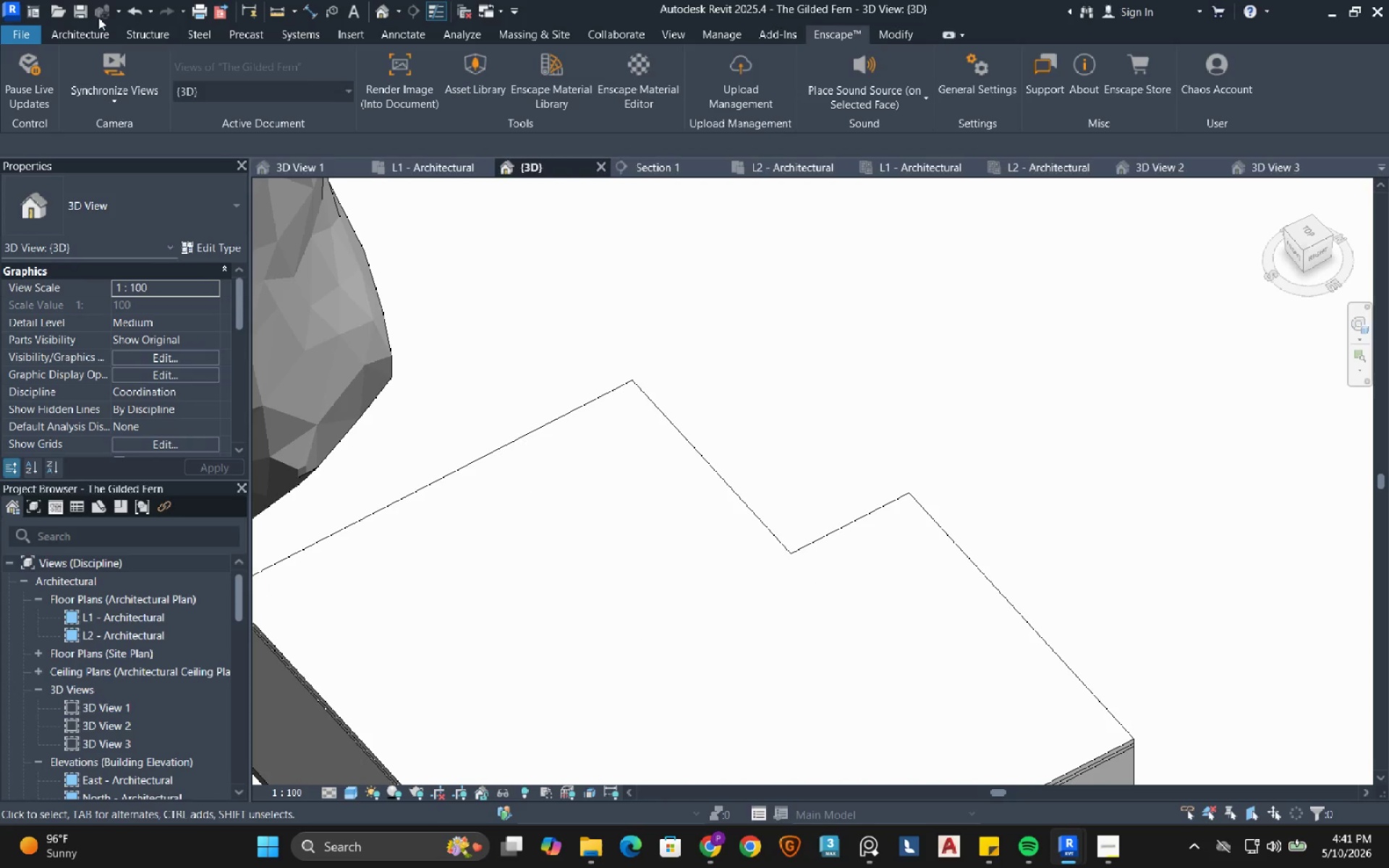 
left_click([77, 14])
 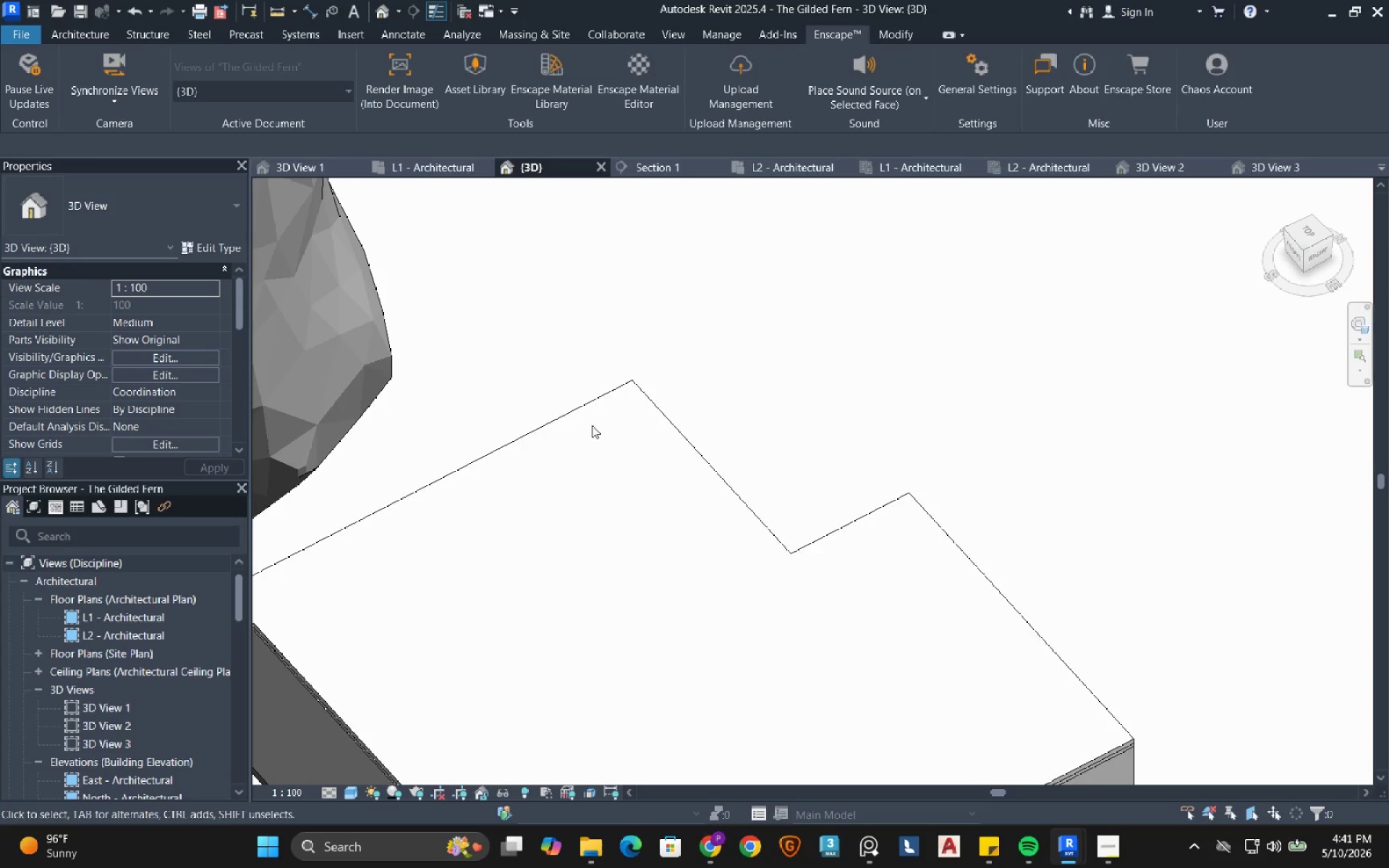 
wait(5.47)
 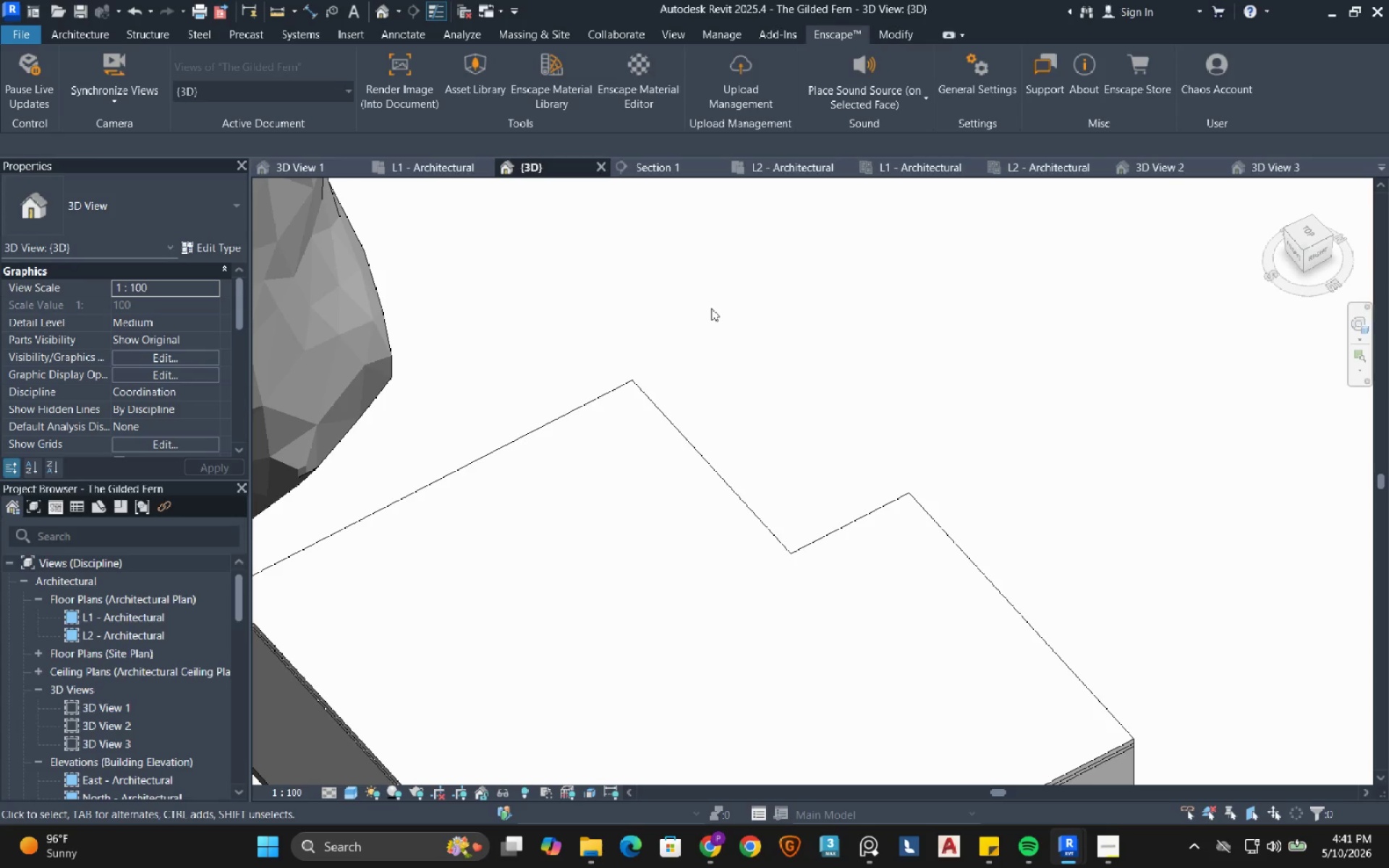 
double_click([135, 621])
 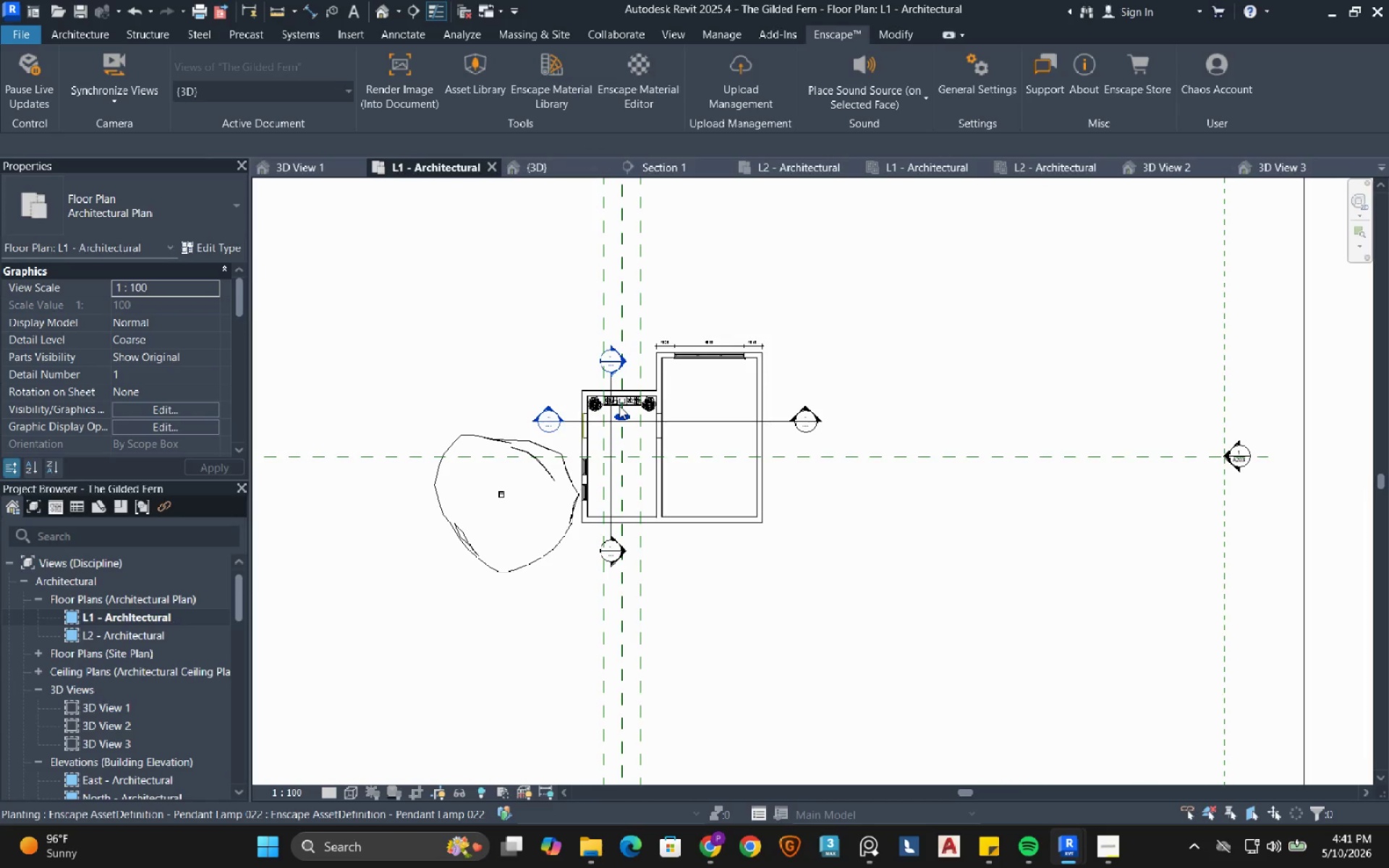 
scroll: coordinate [611, 414], scroll_direction: up, amount: 6.0
 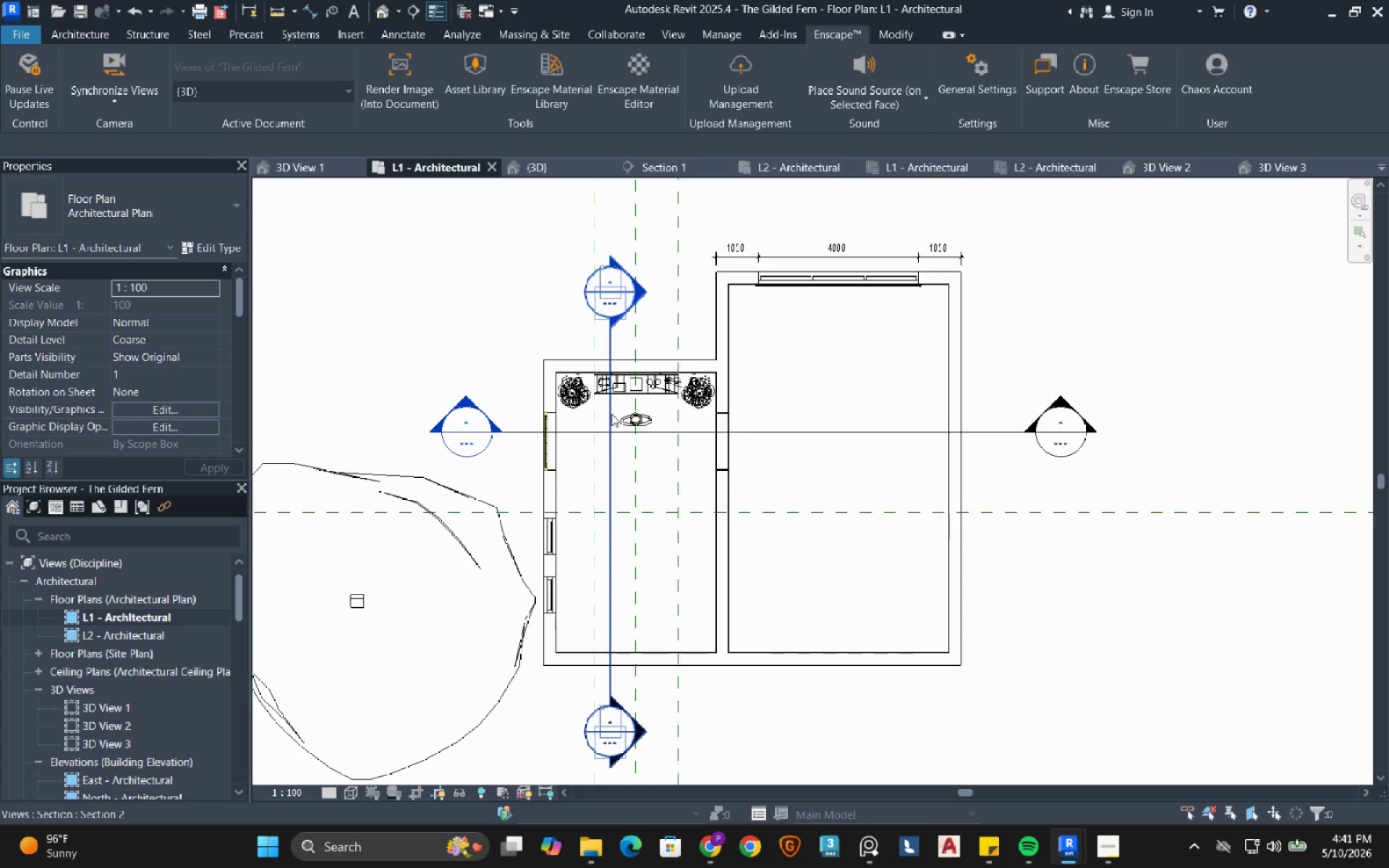 
wait(10.73)
 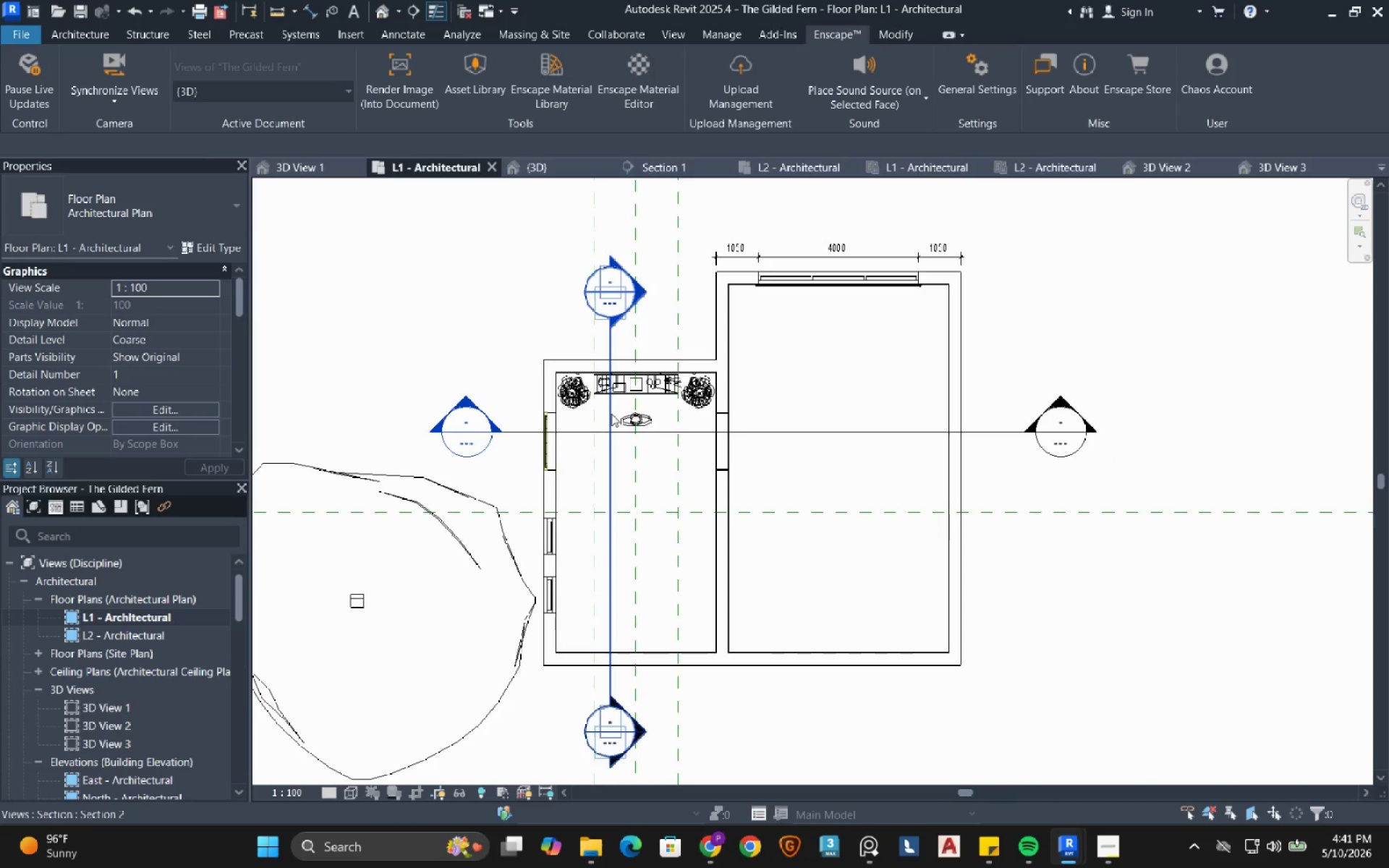 
left_click([1135, 772])
 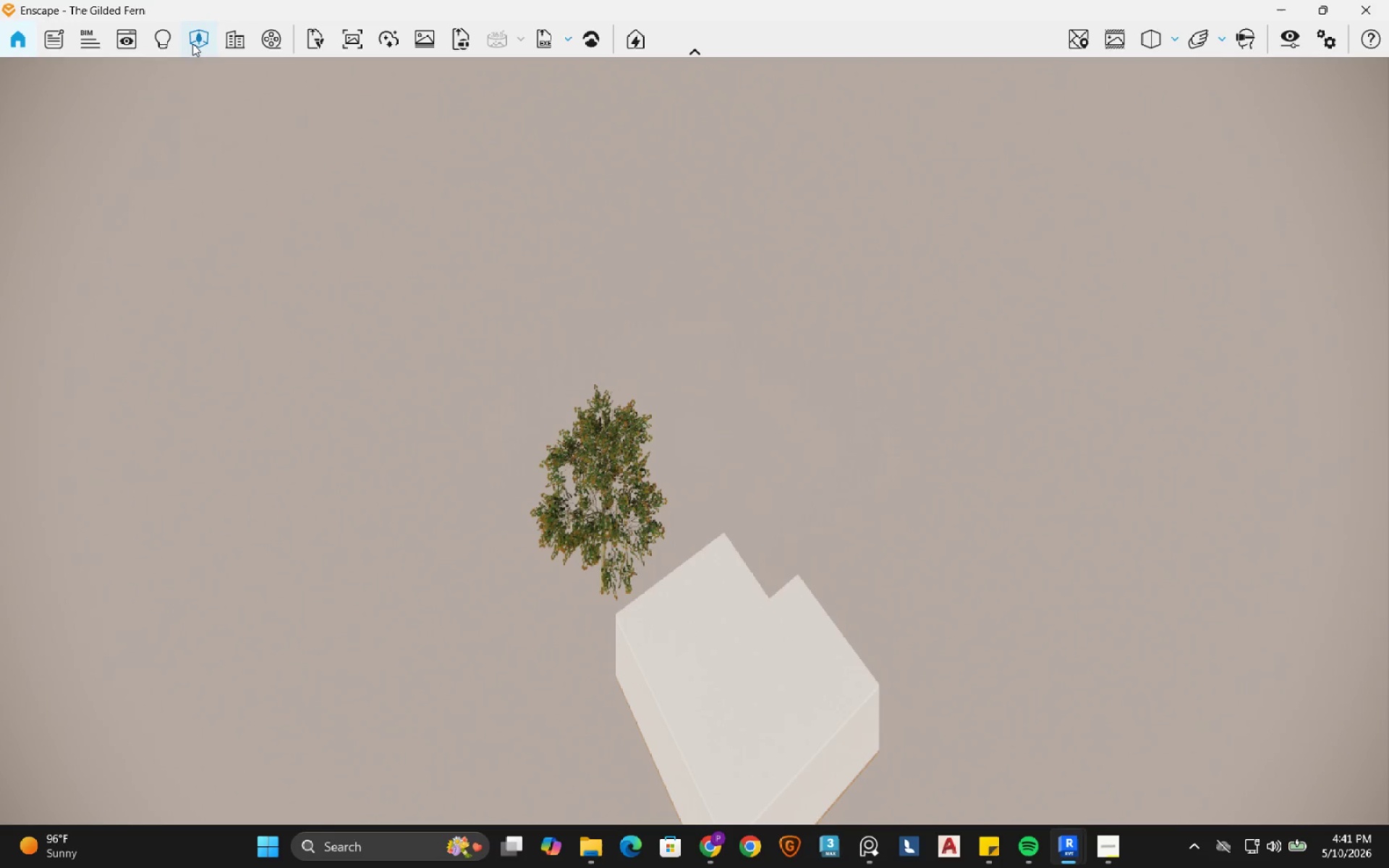 
left_click([124, 43])
 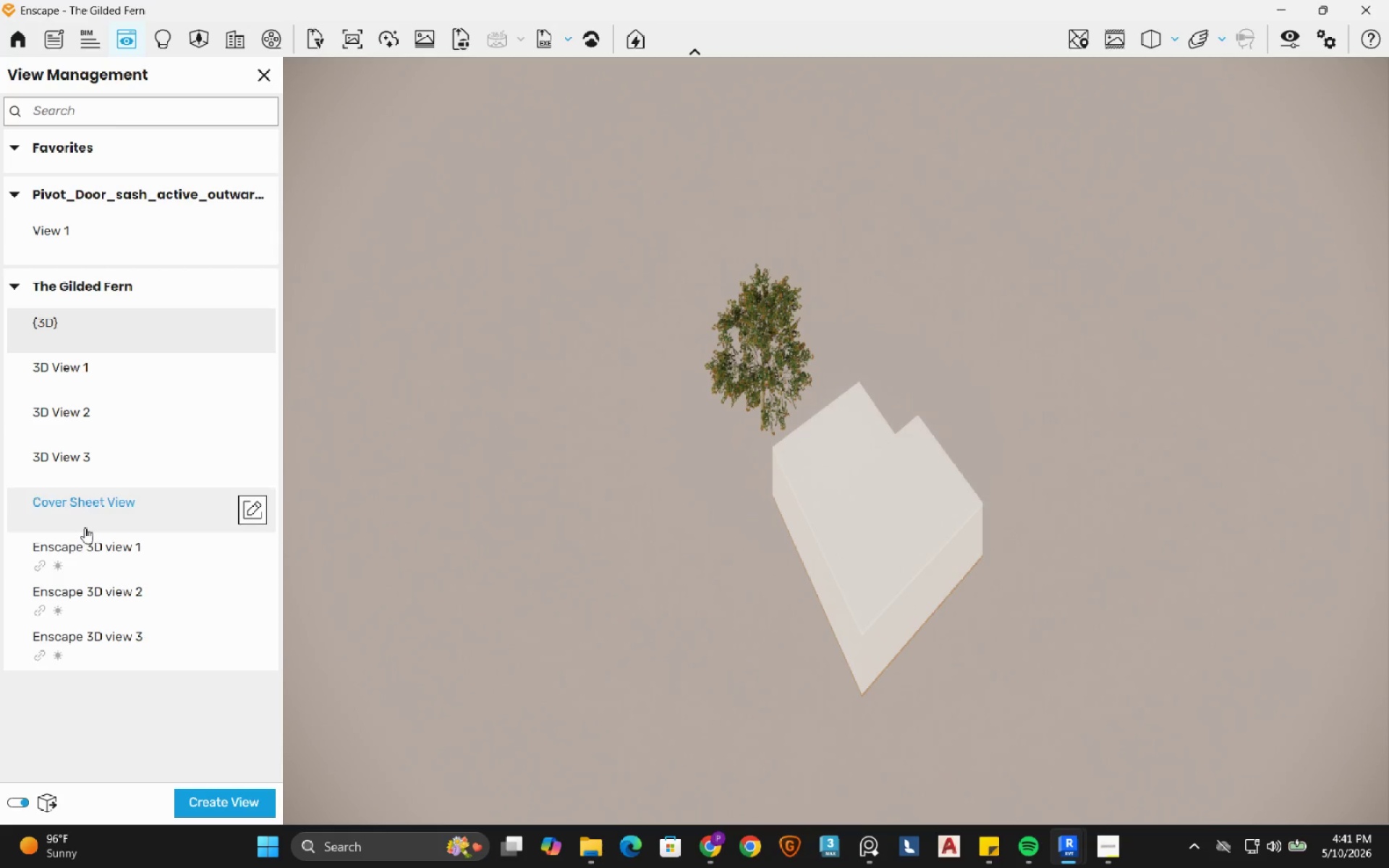 
left_click([84, 548])
 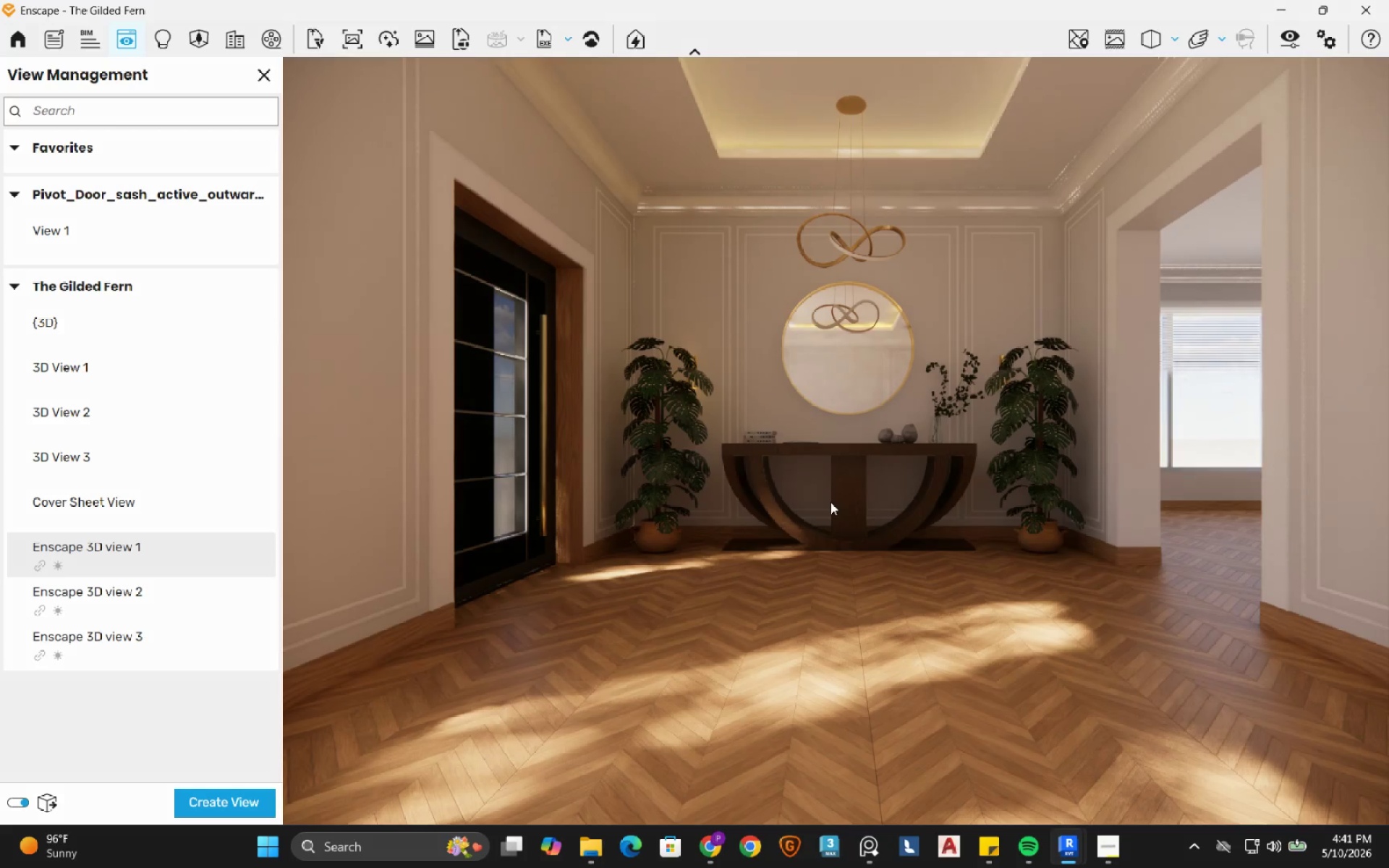 
wait(9.92)
 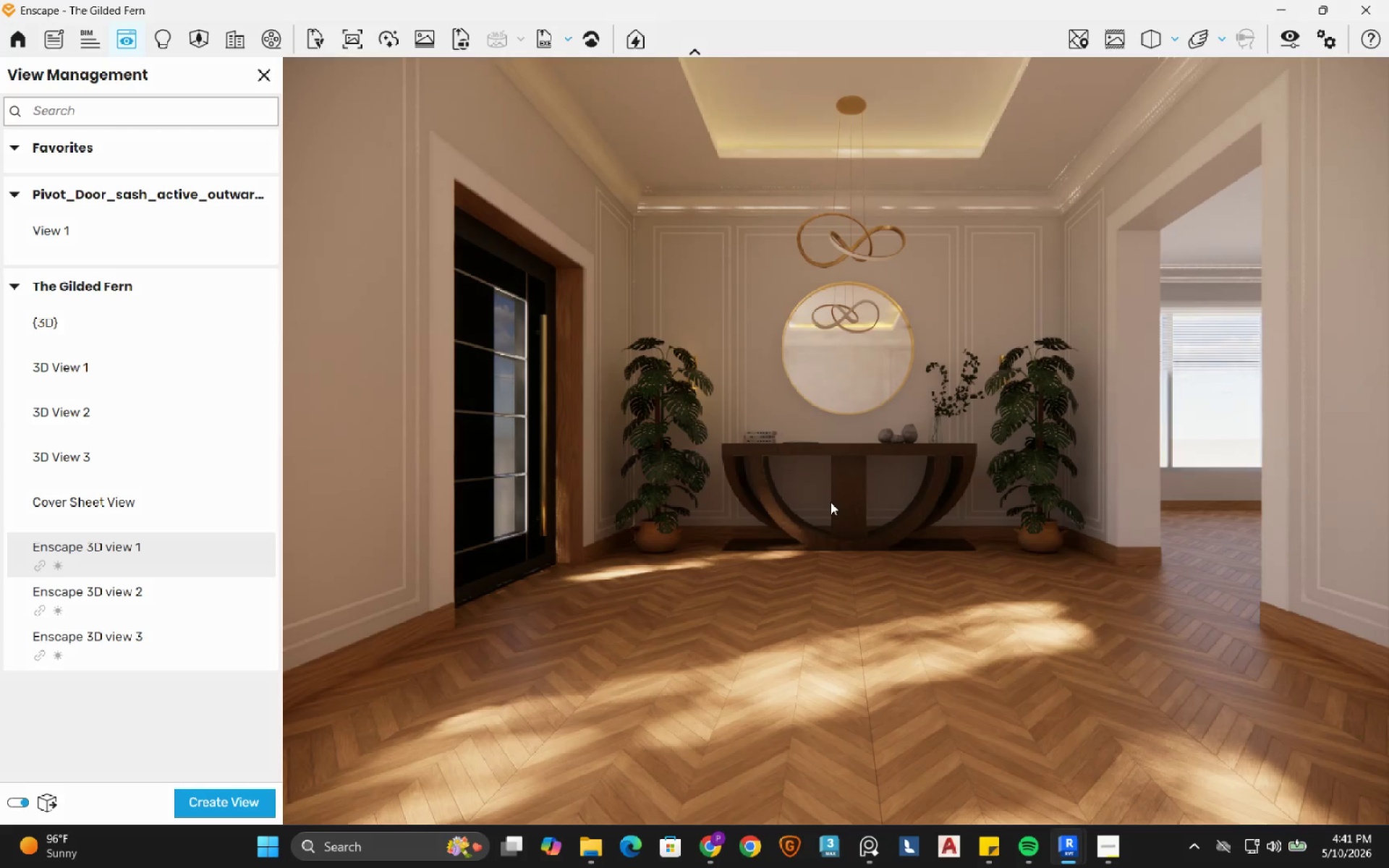 
left_click([1285, 43])
 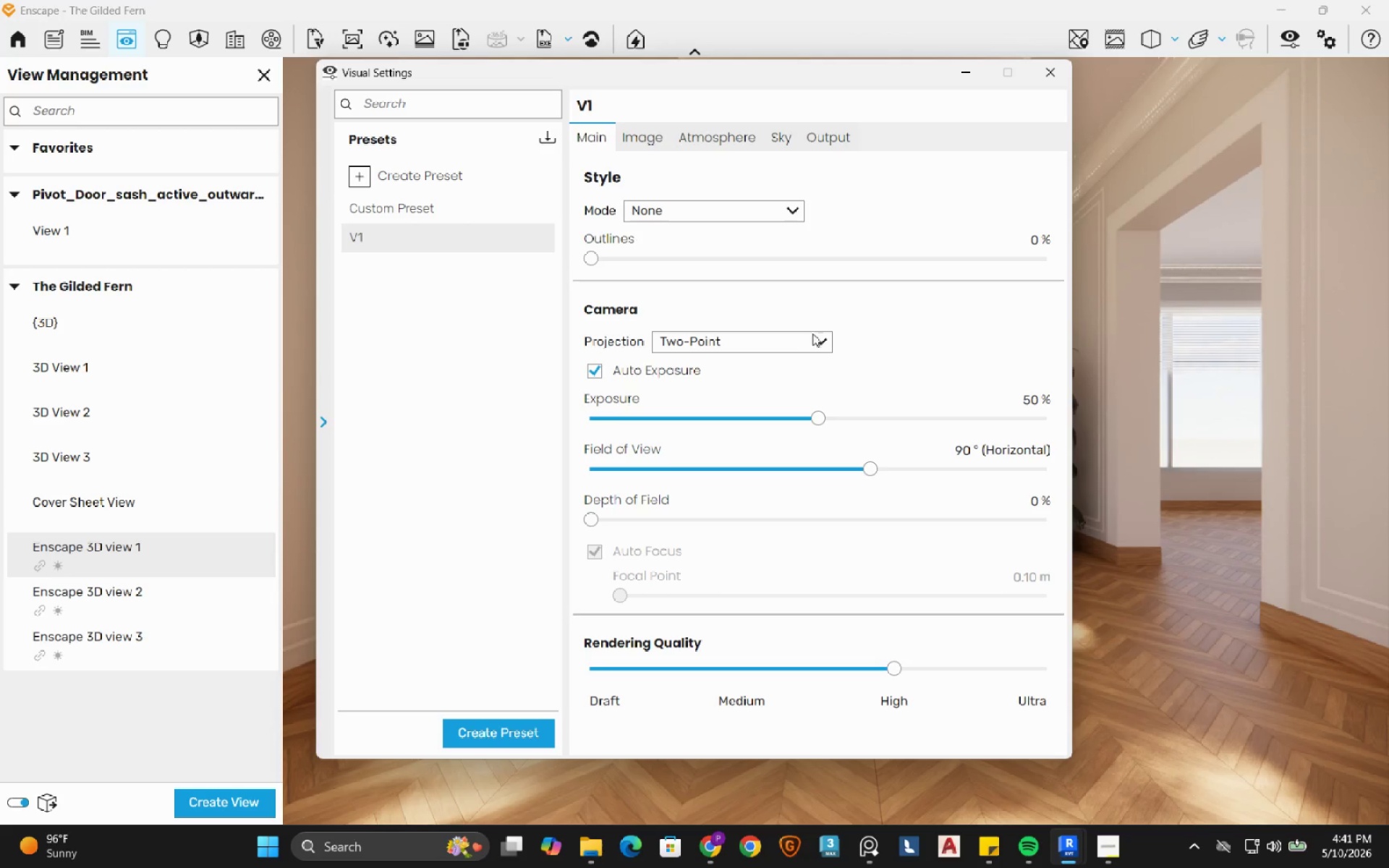 
left_click([793, 337])
 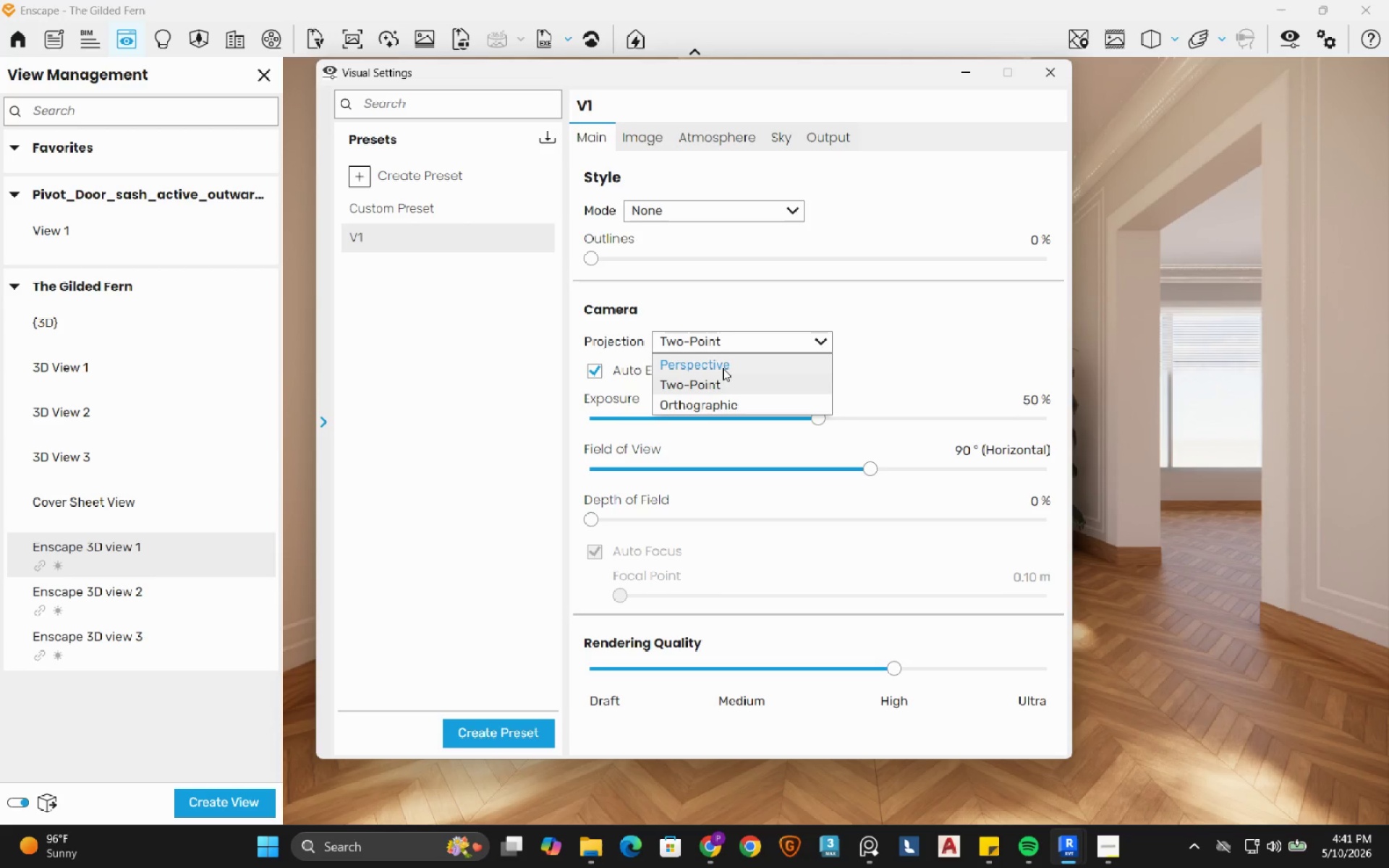 
left_click([723, 365])
 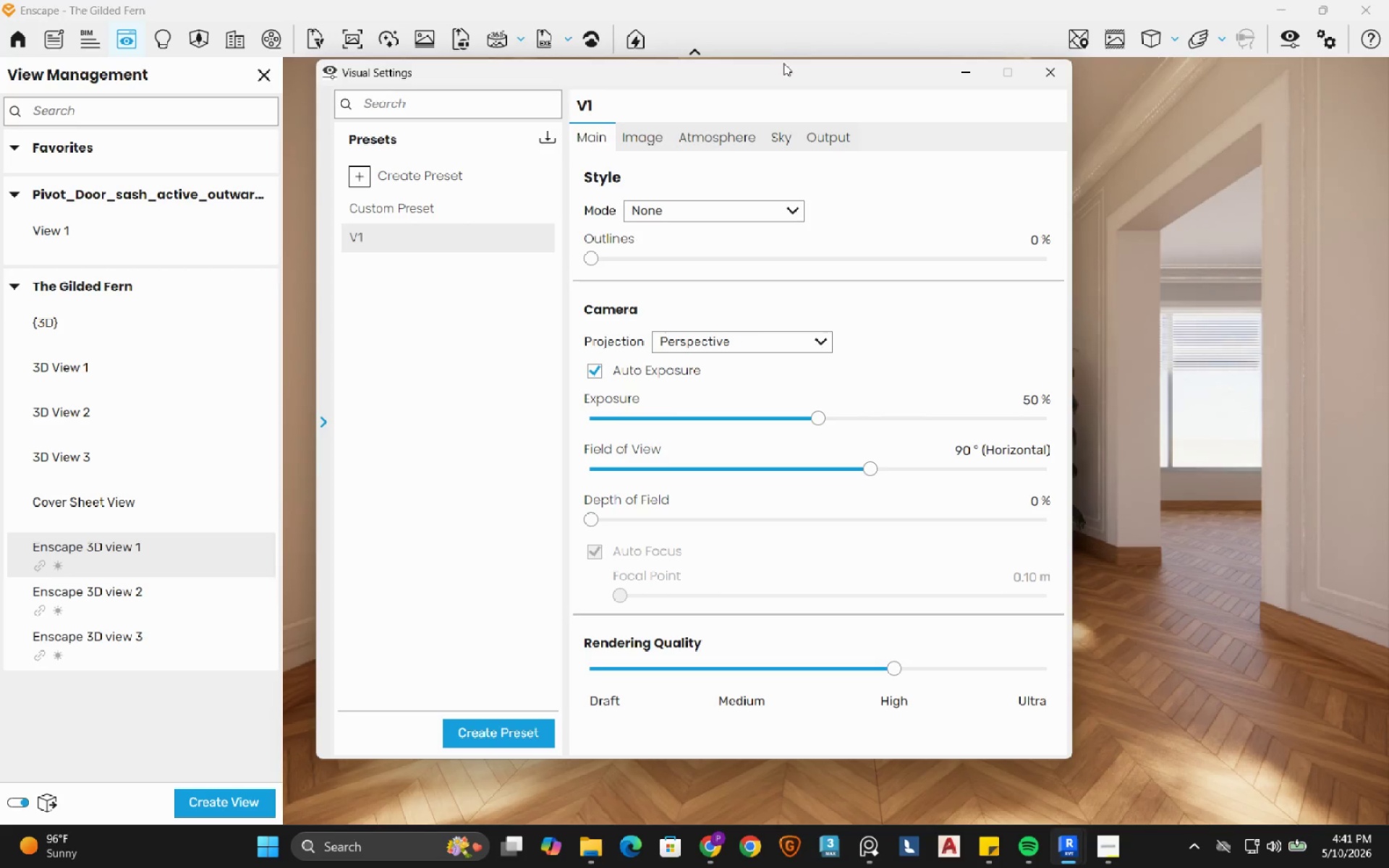 
left_click_drag(start_coordinate=[769, 82], to_coordinate=[856, 107])
 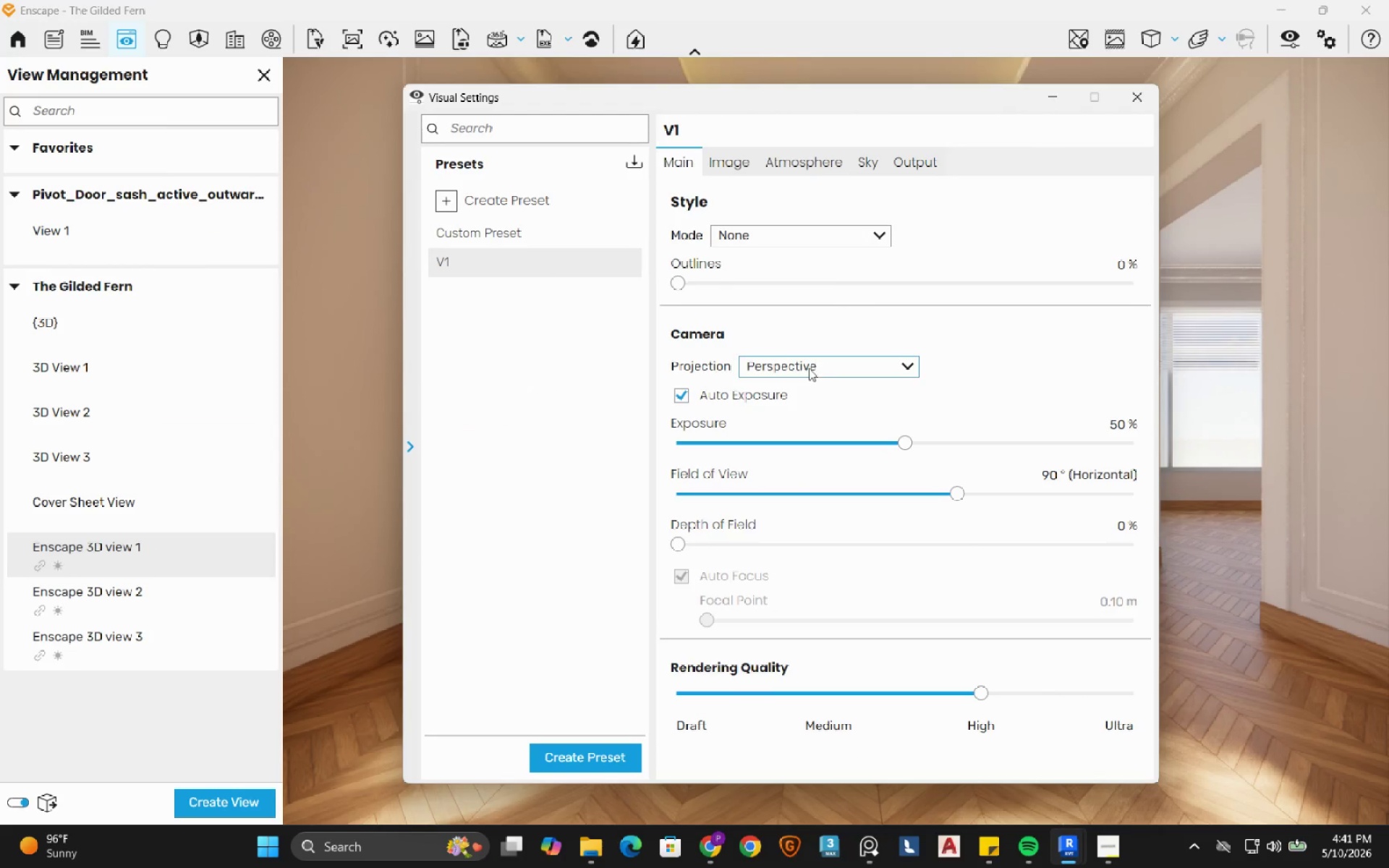 
left_click([807, 373])
 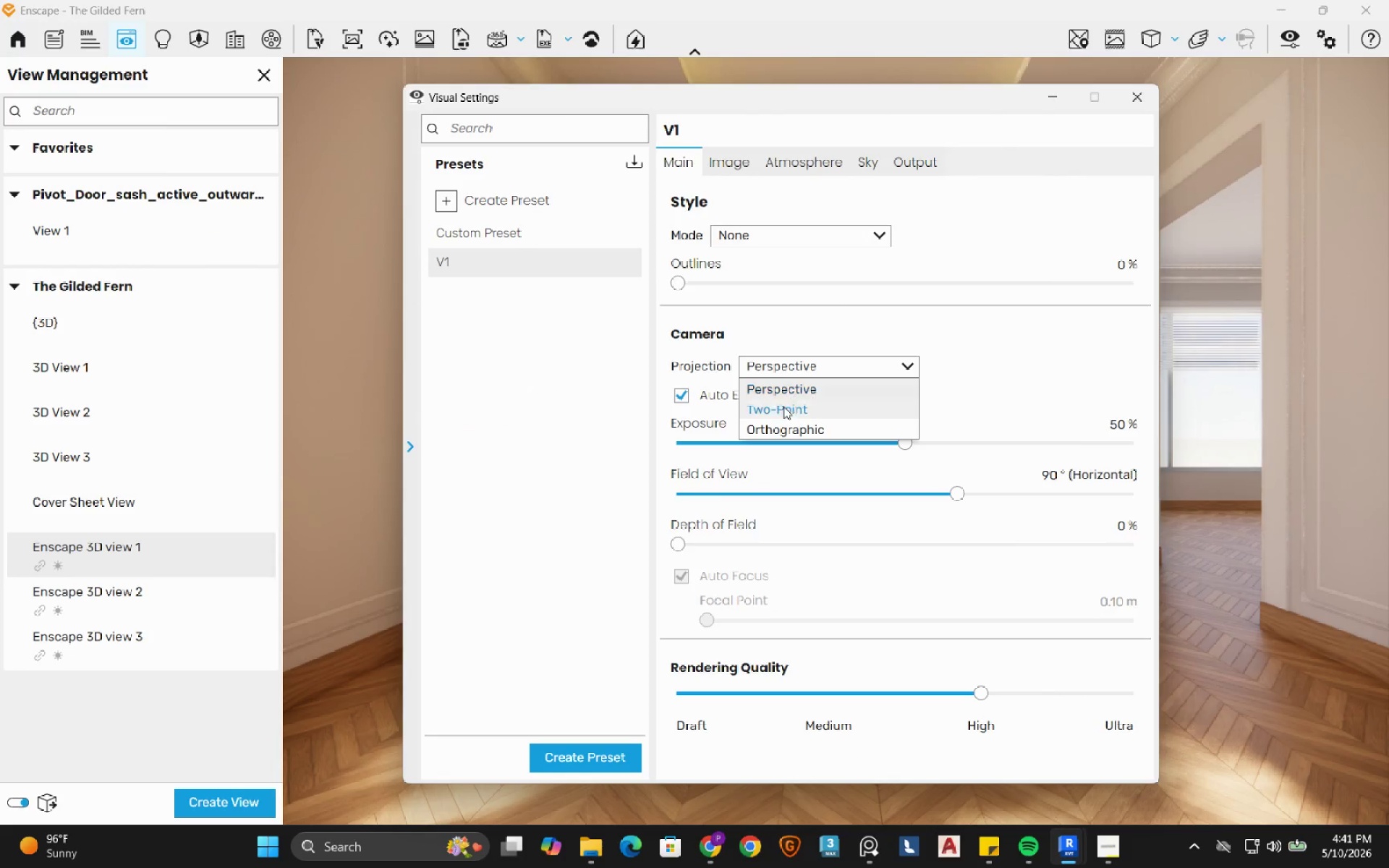 
left_click([782, 409])
 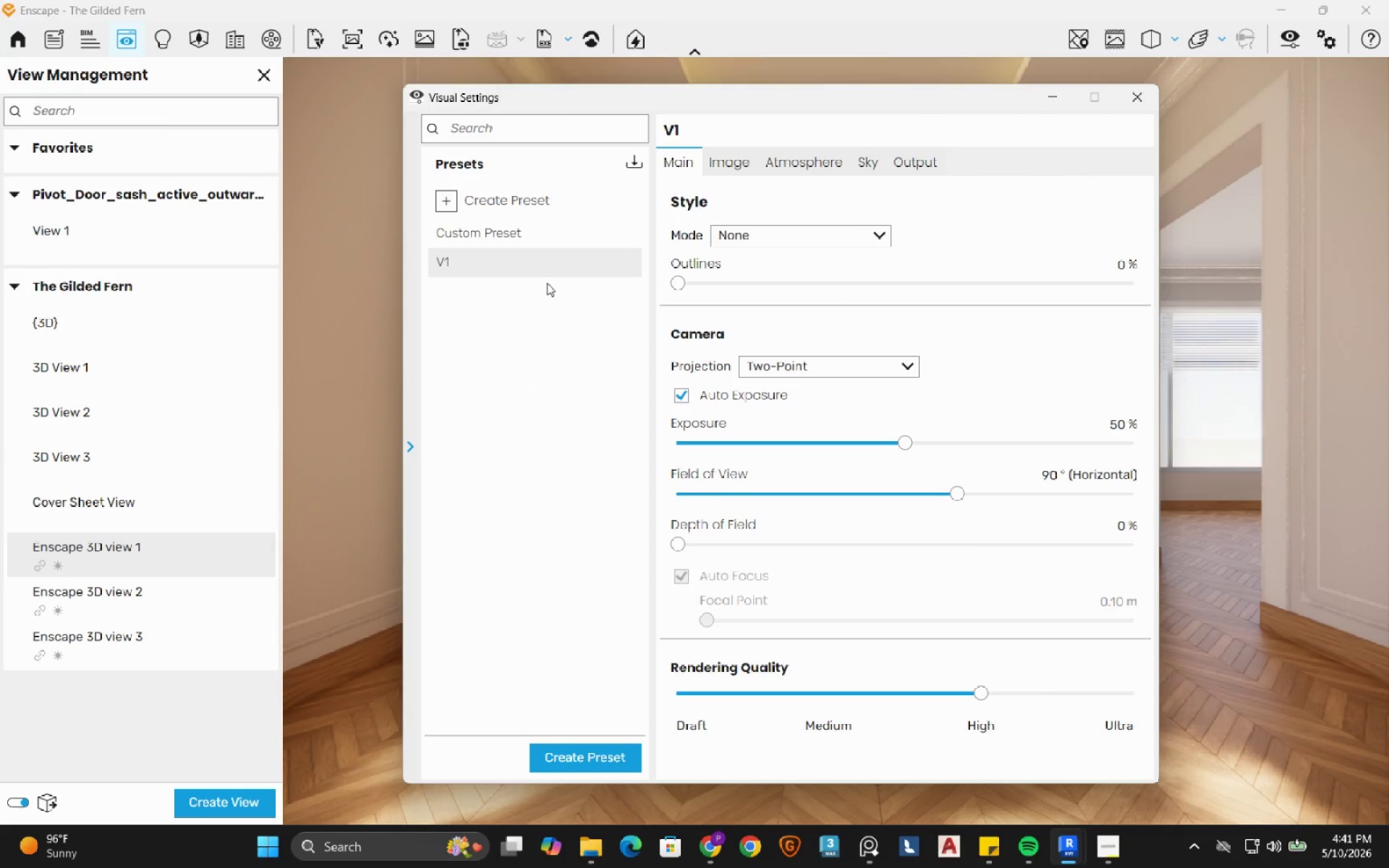 
left_click([735, 168])
 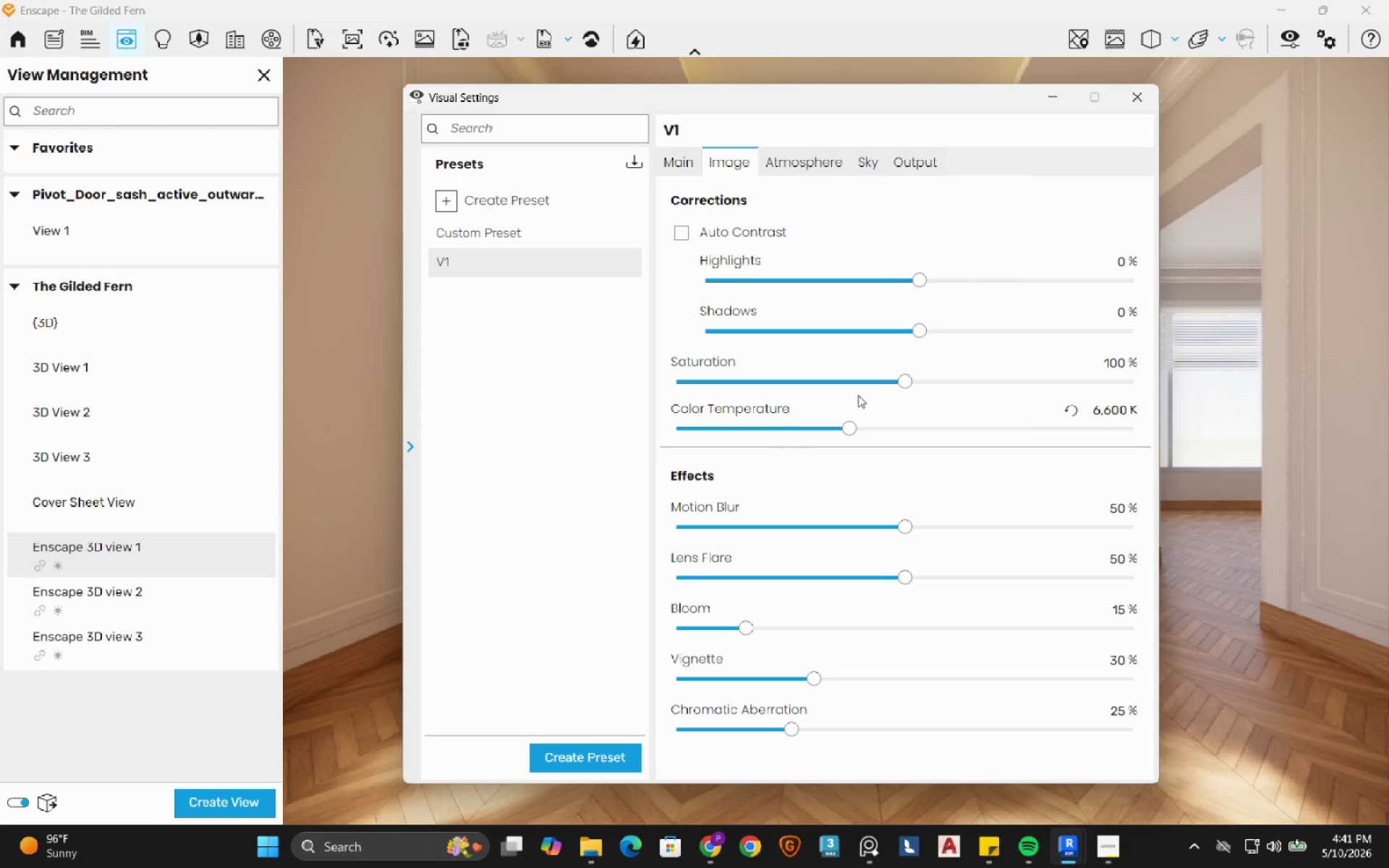 
left_click_drag(start_coordinate=[888, 383], to_coordinate=[869, 385])
 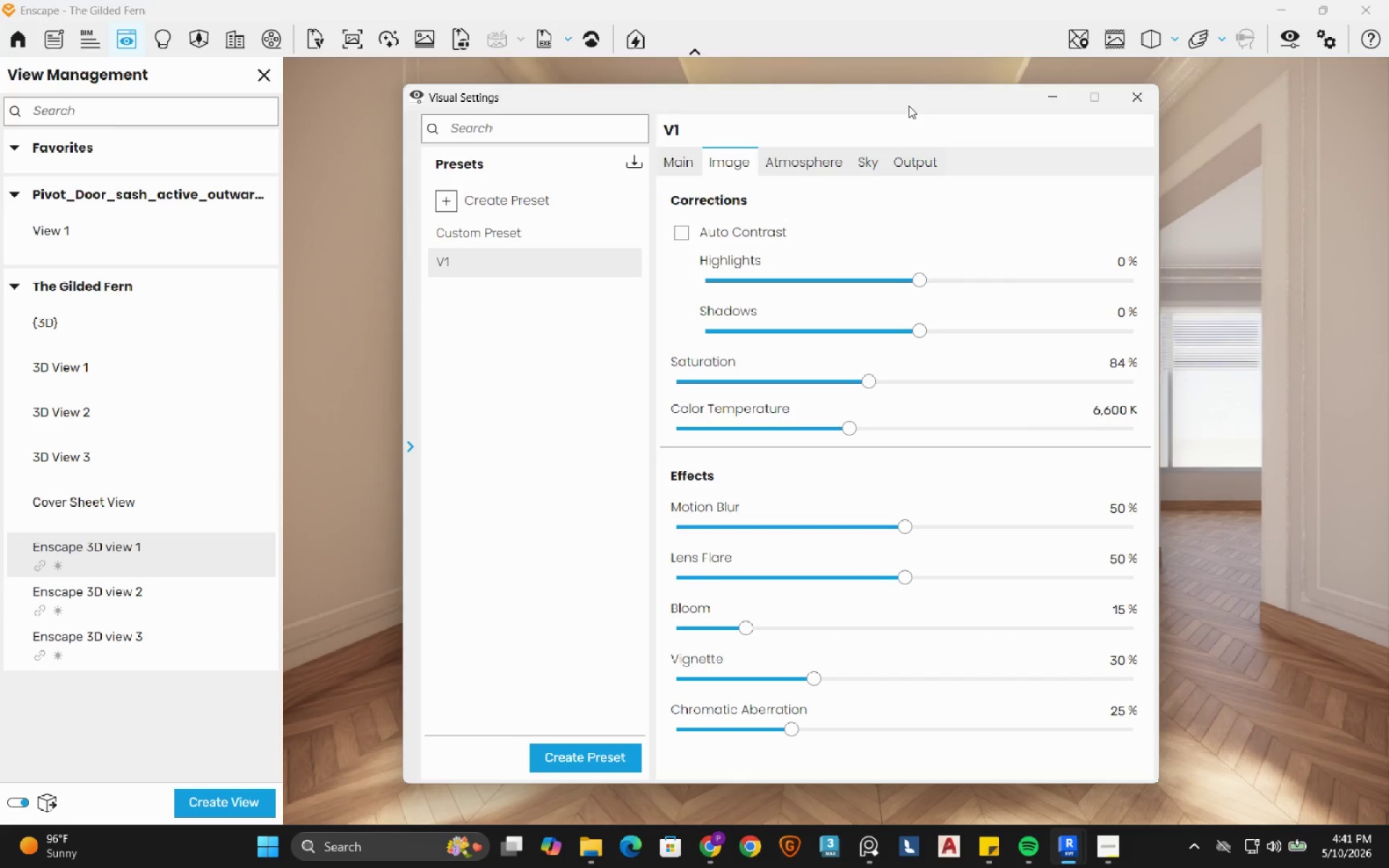 
left_click_drag(start_coordinate=[906, 103], to_coordinate=[813, 111])
 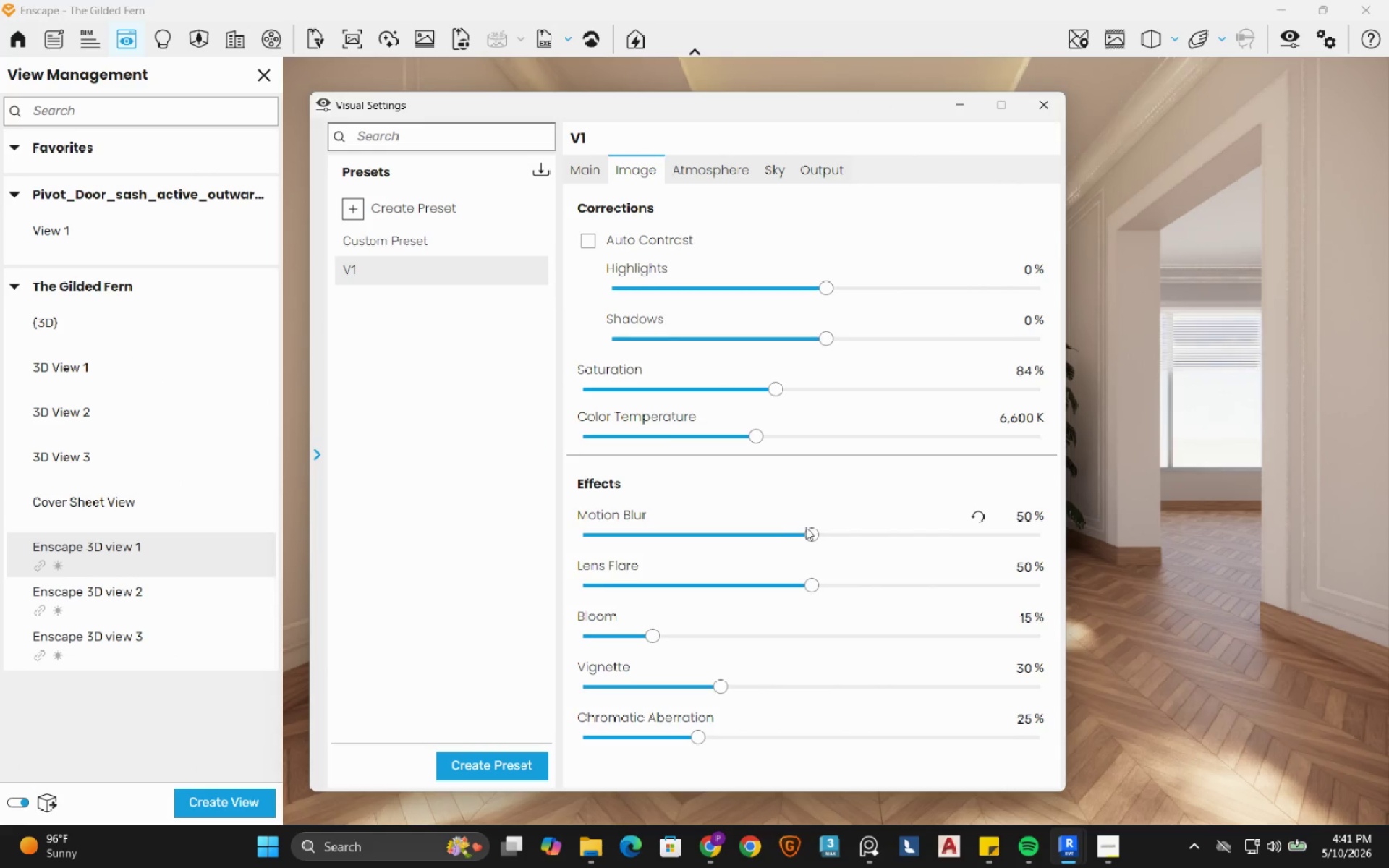 
left_click_drag(start_coordinate=[805, 532], to_coordinate=[485, 559])
 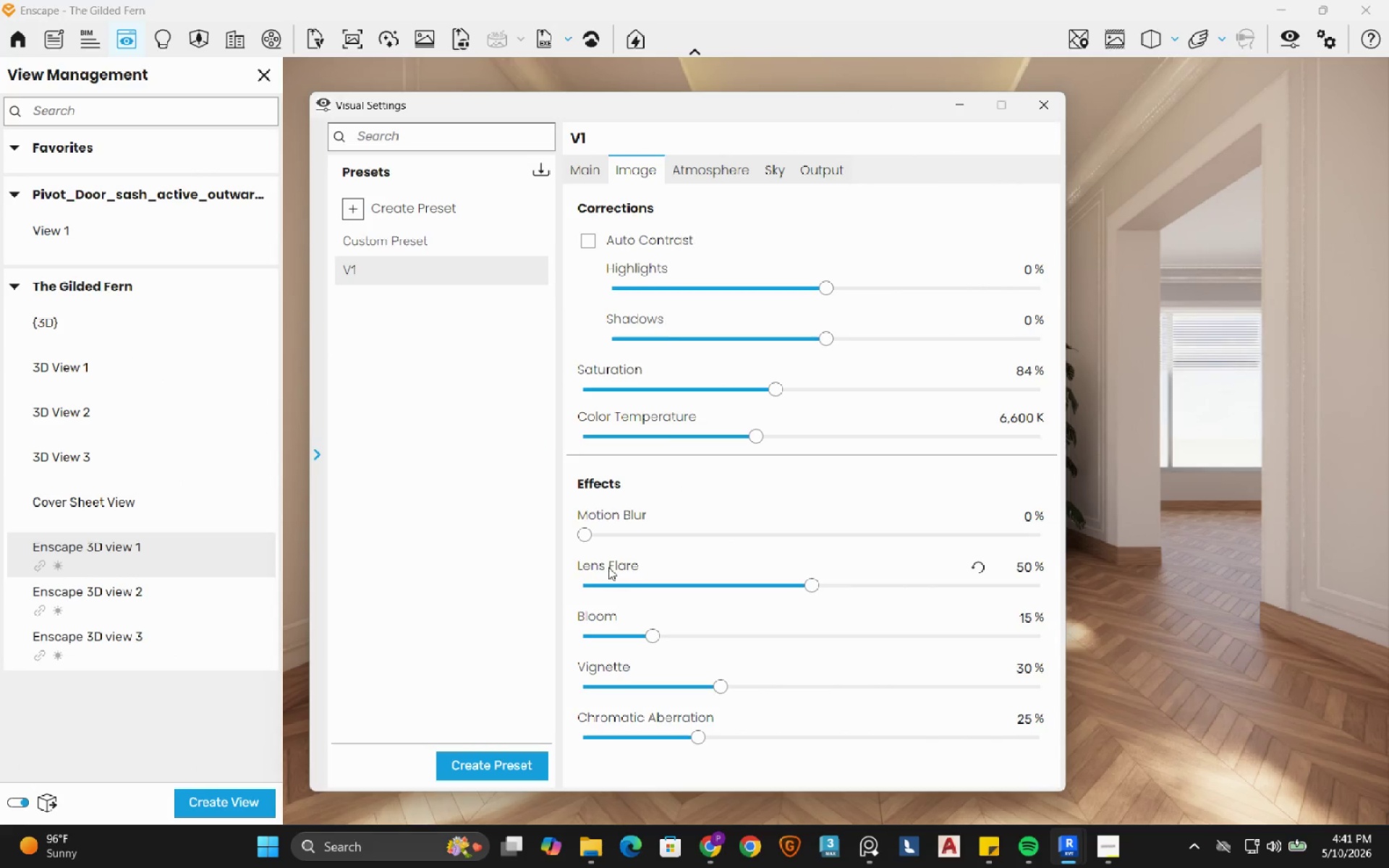 
mouse_move([631, 578])
 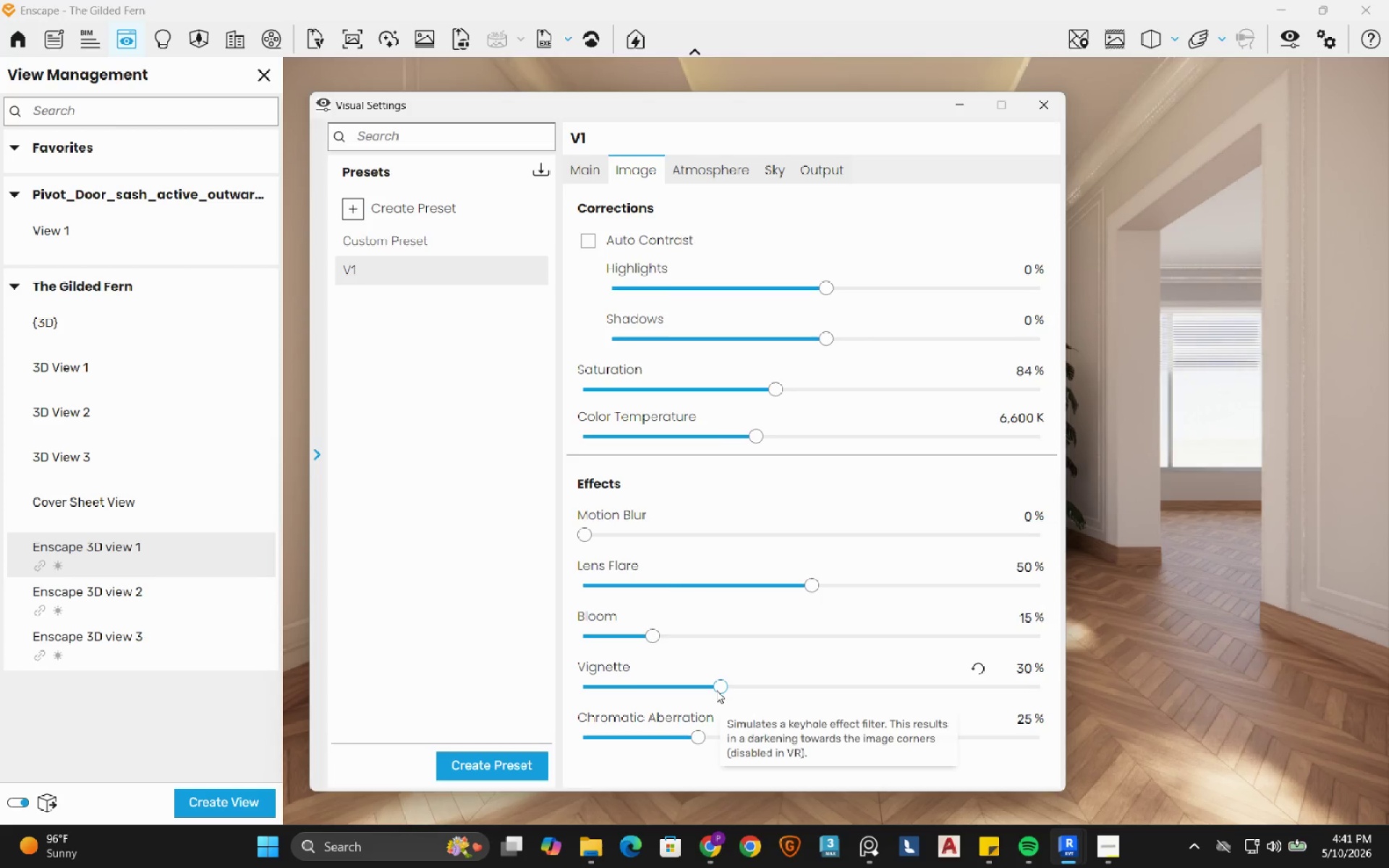 
left_click_drag(start_coordinate=[716, 690], to_coordinate=[705, 690])
 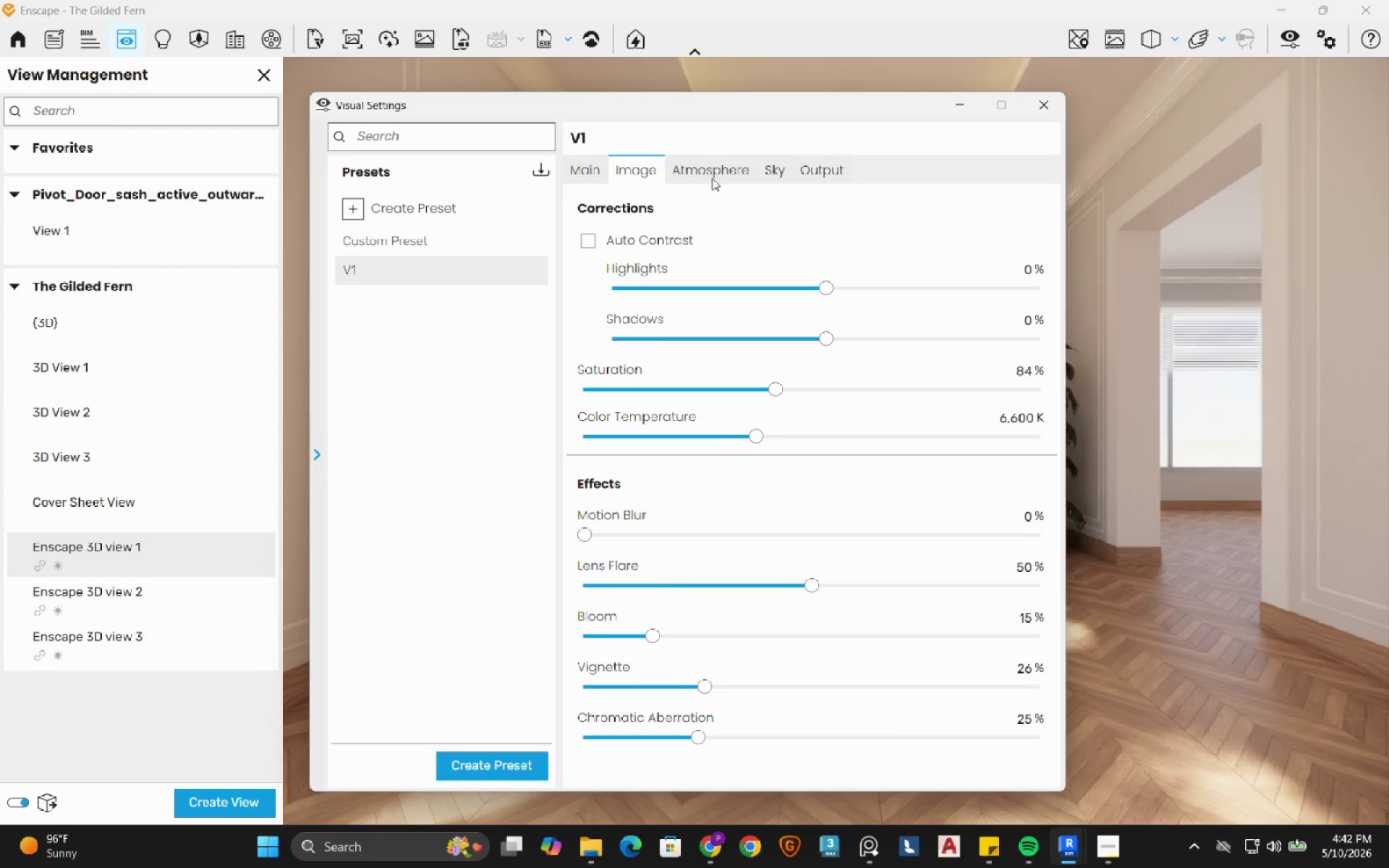 
left_click([711, 177])
 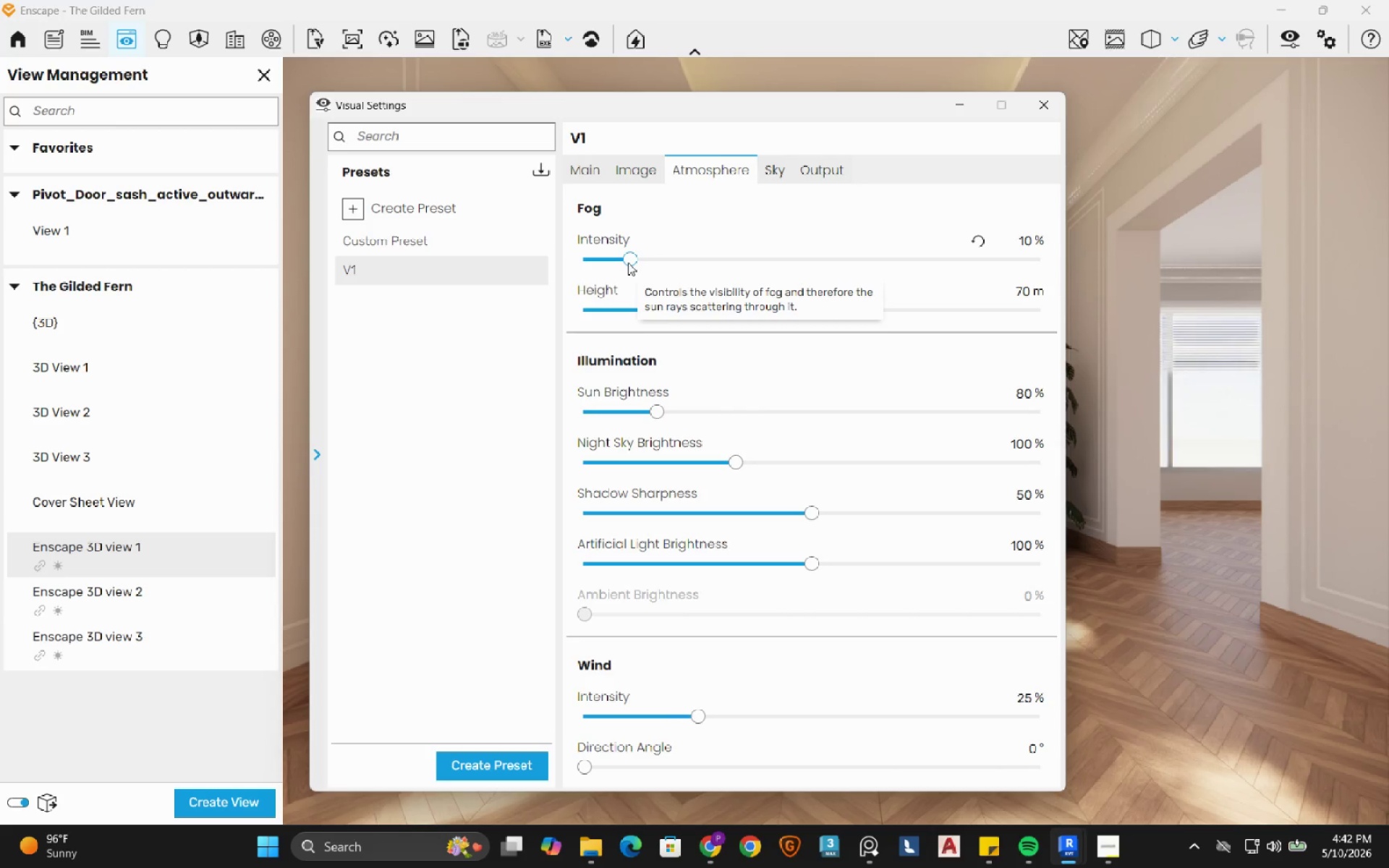 
left_click_drag(start_coordinate=[628, 263], to_coordinate=[506, 271])
 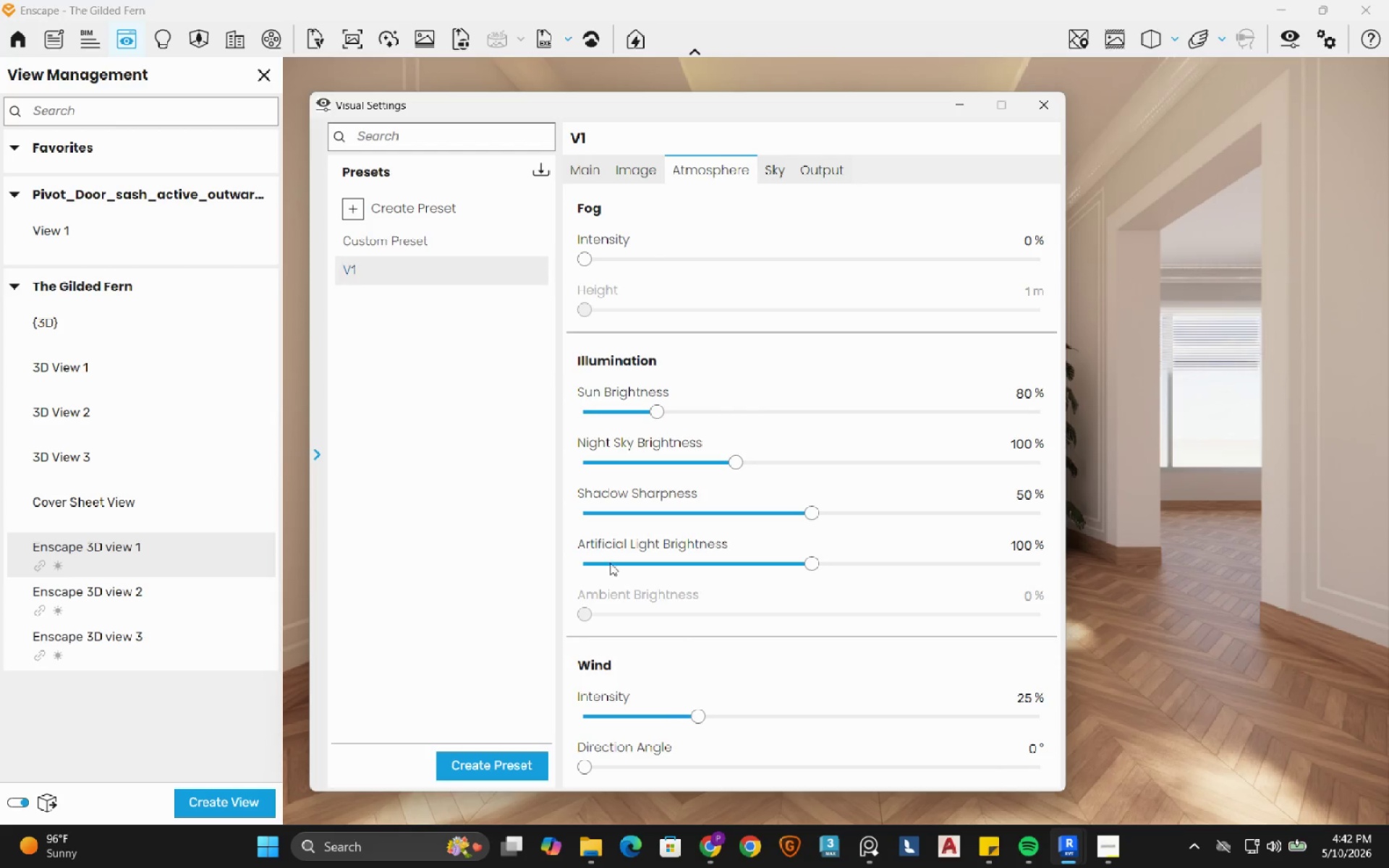 
left_click_drag(start_coordinate=[691, 717], to_coordinate=[566, 711])
 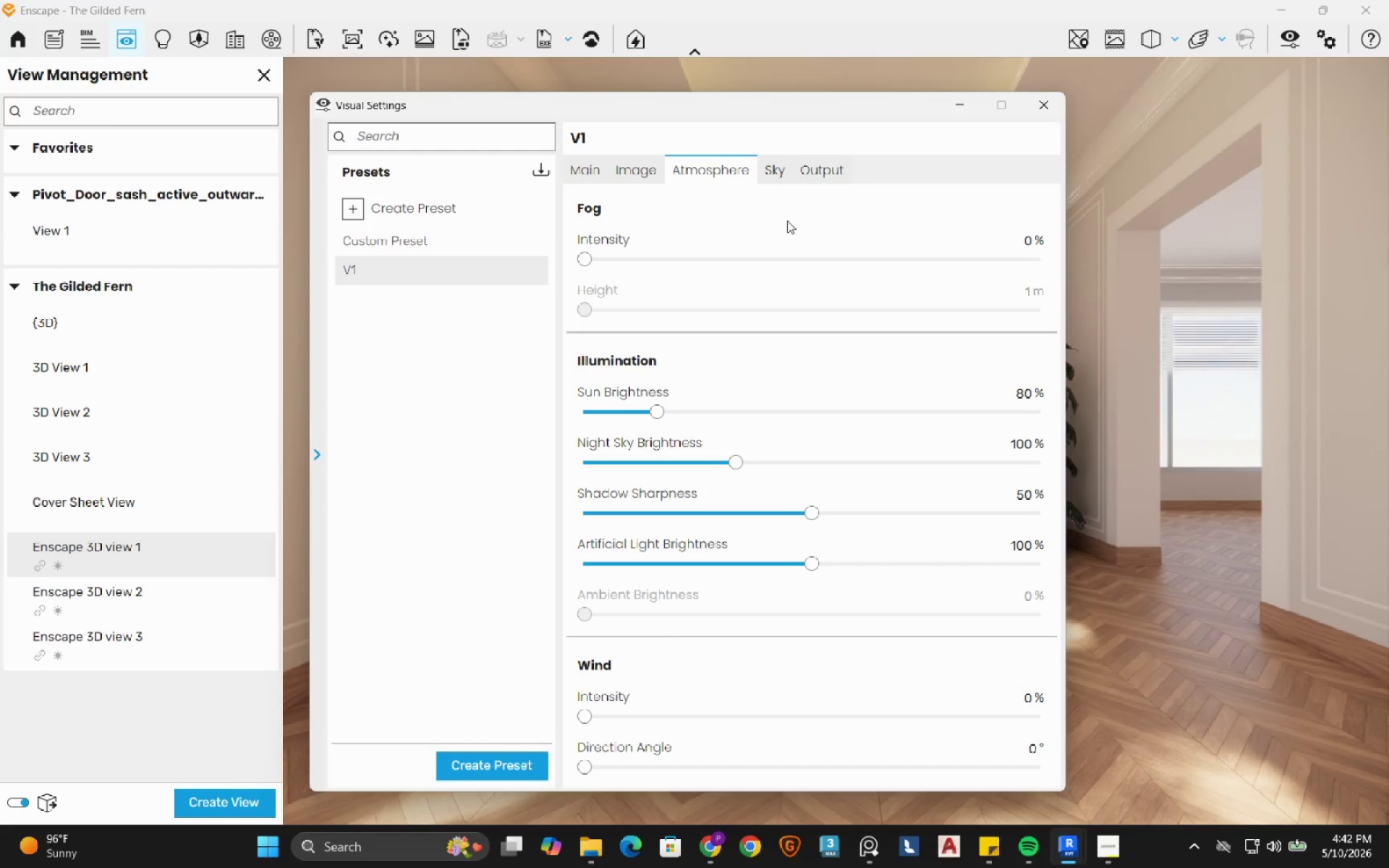 
left_click([781, 174])
 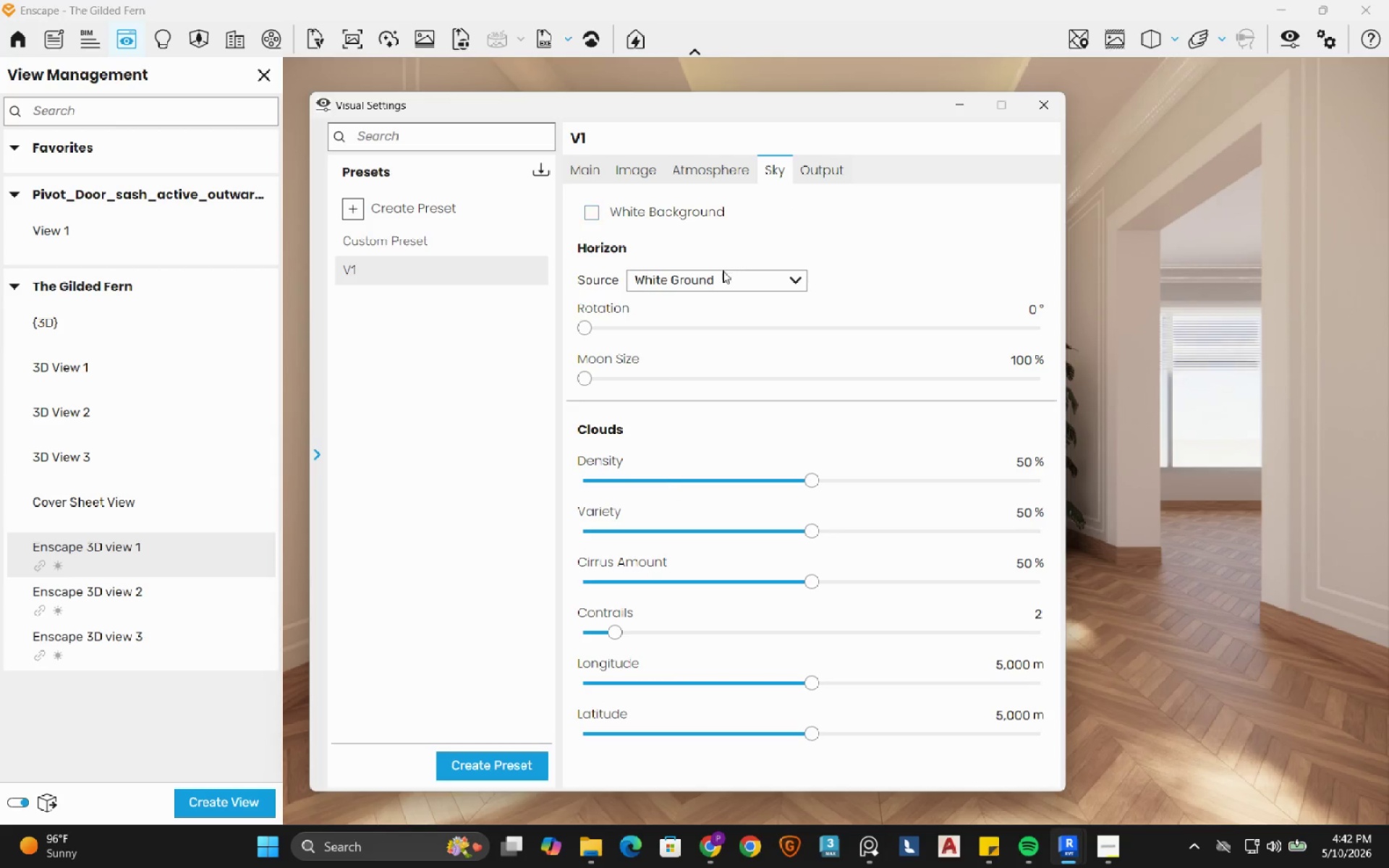 
left_click([718, 279])
 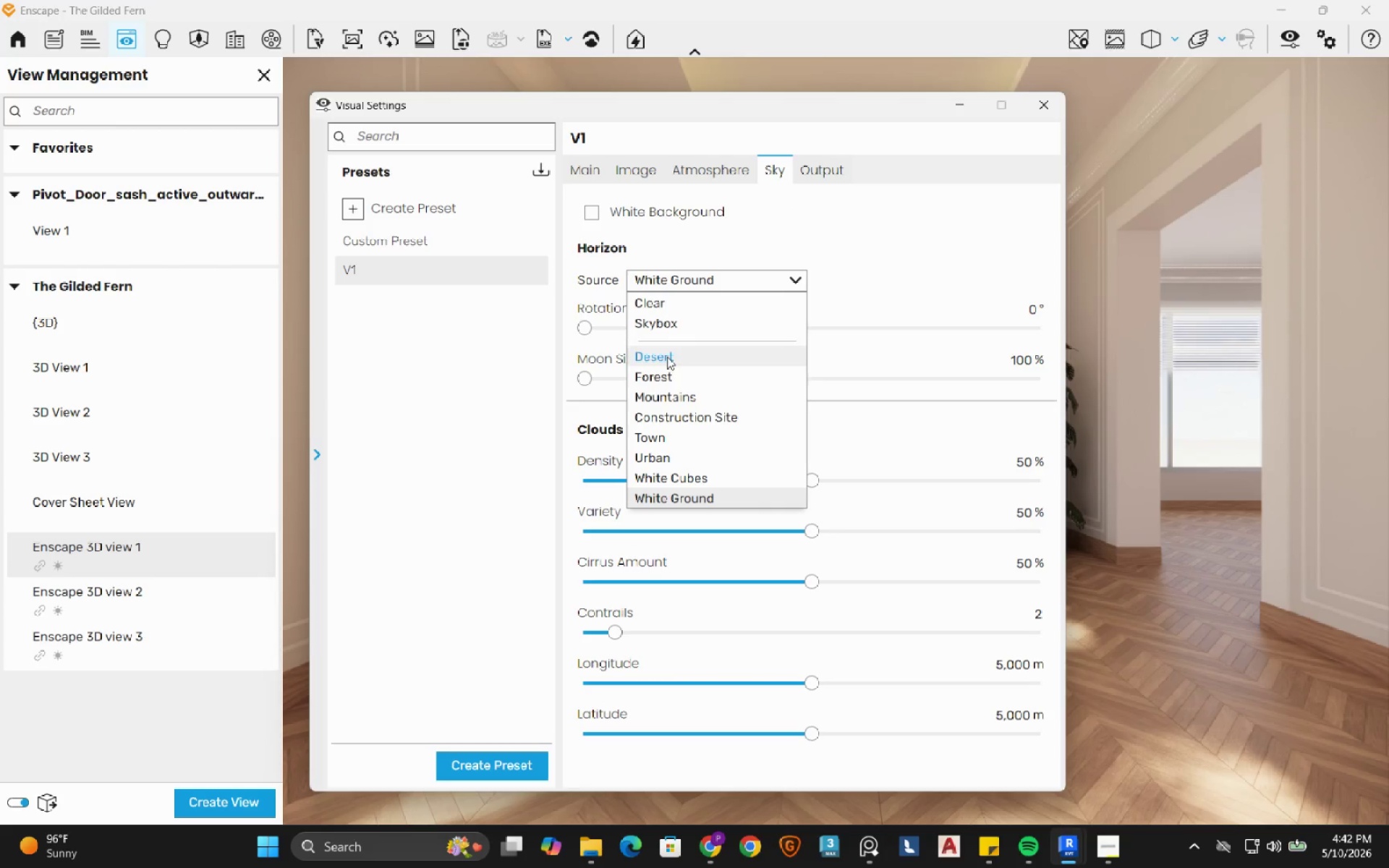 
left_click([658, 382])
 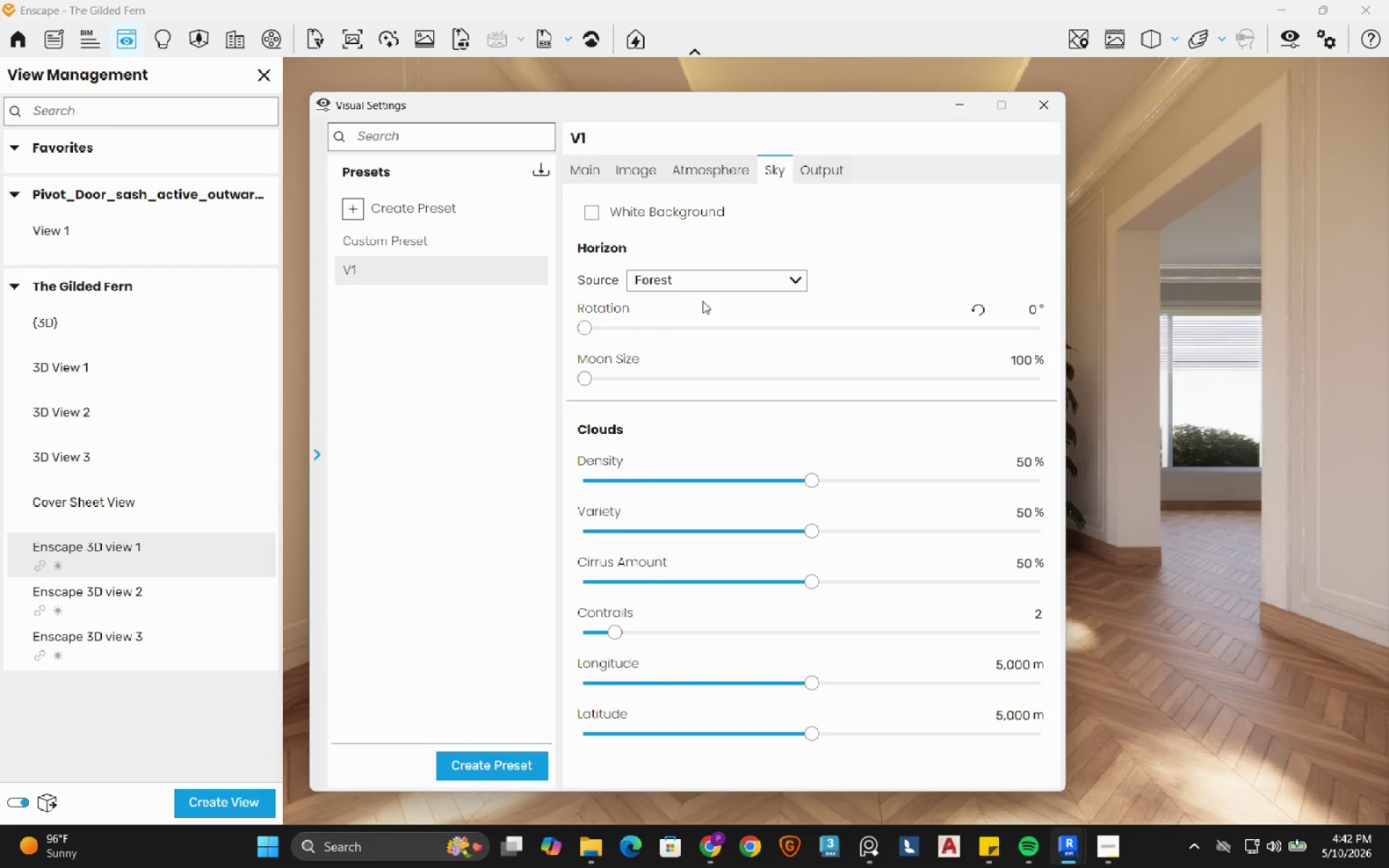 
left_click([710, 281])
 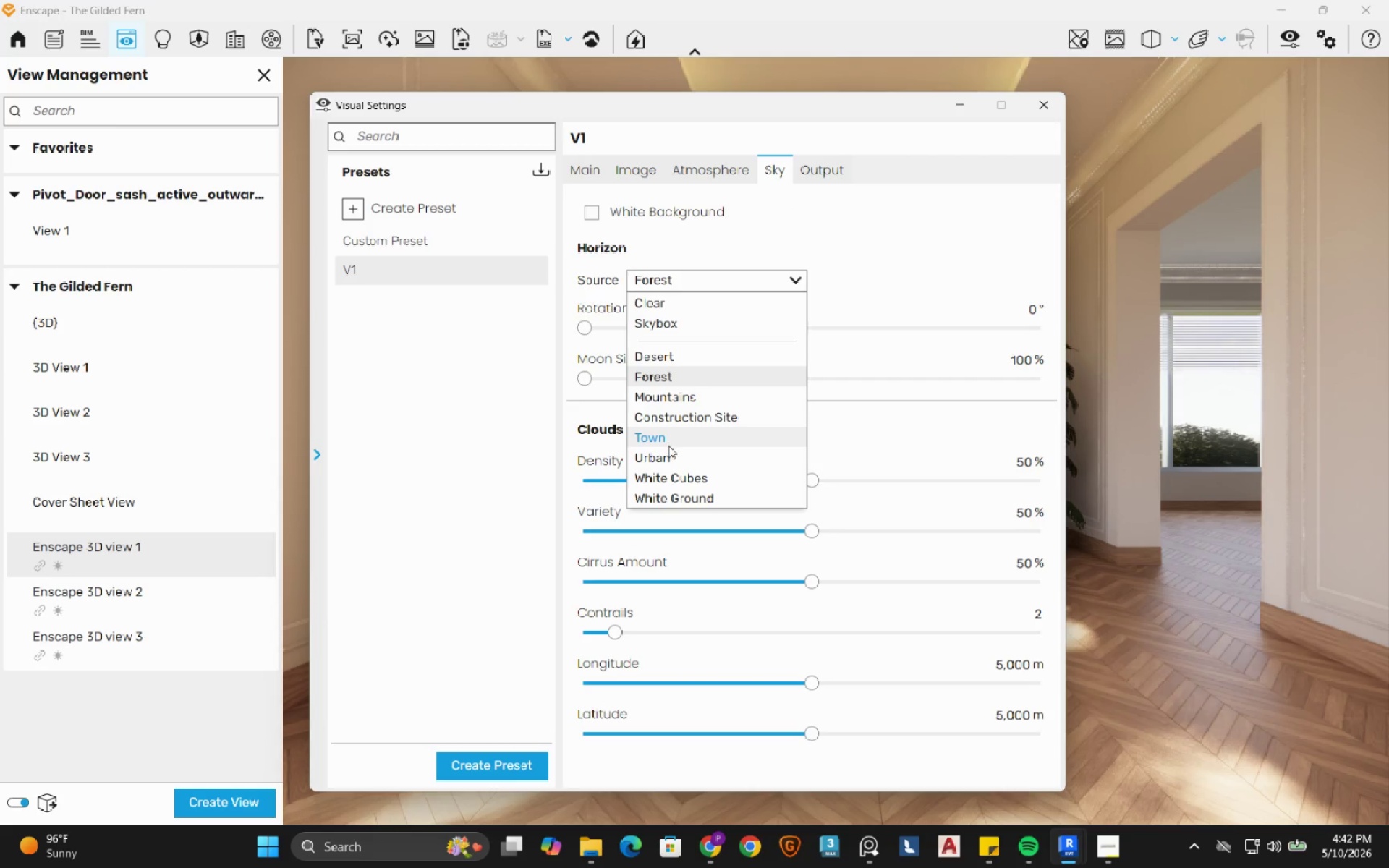 
left_click([668, 445])
 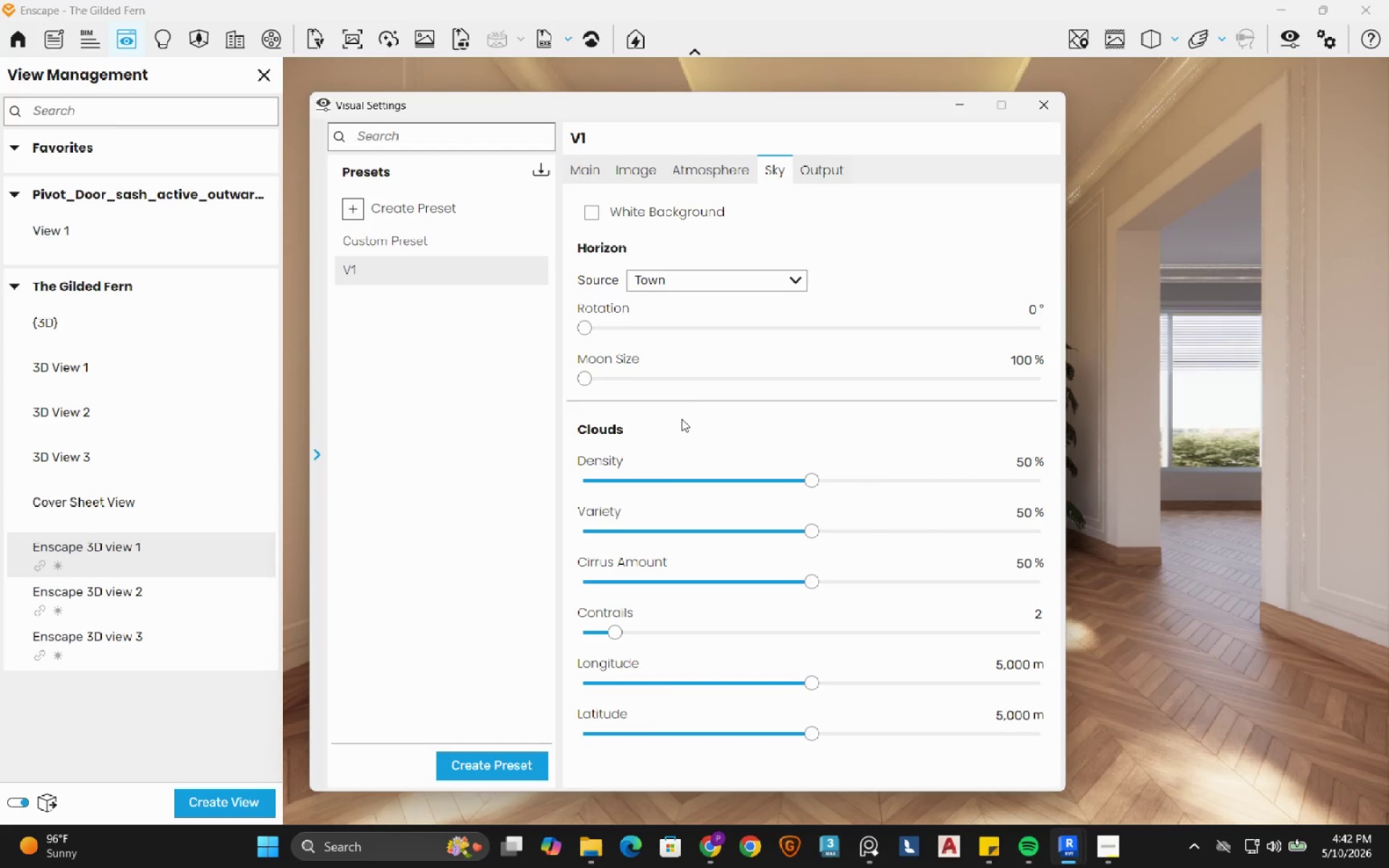 
left_click([679, 278])
 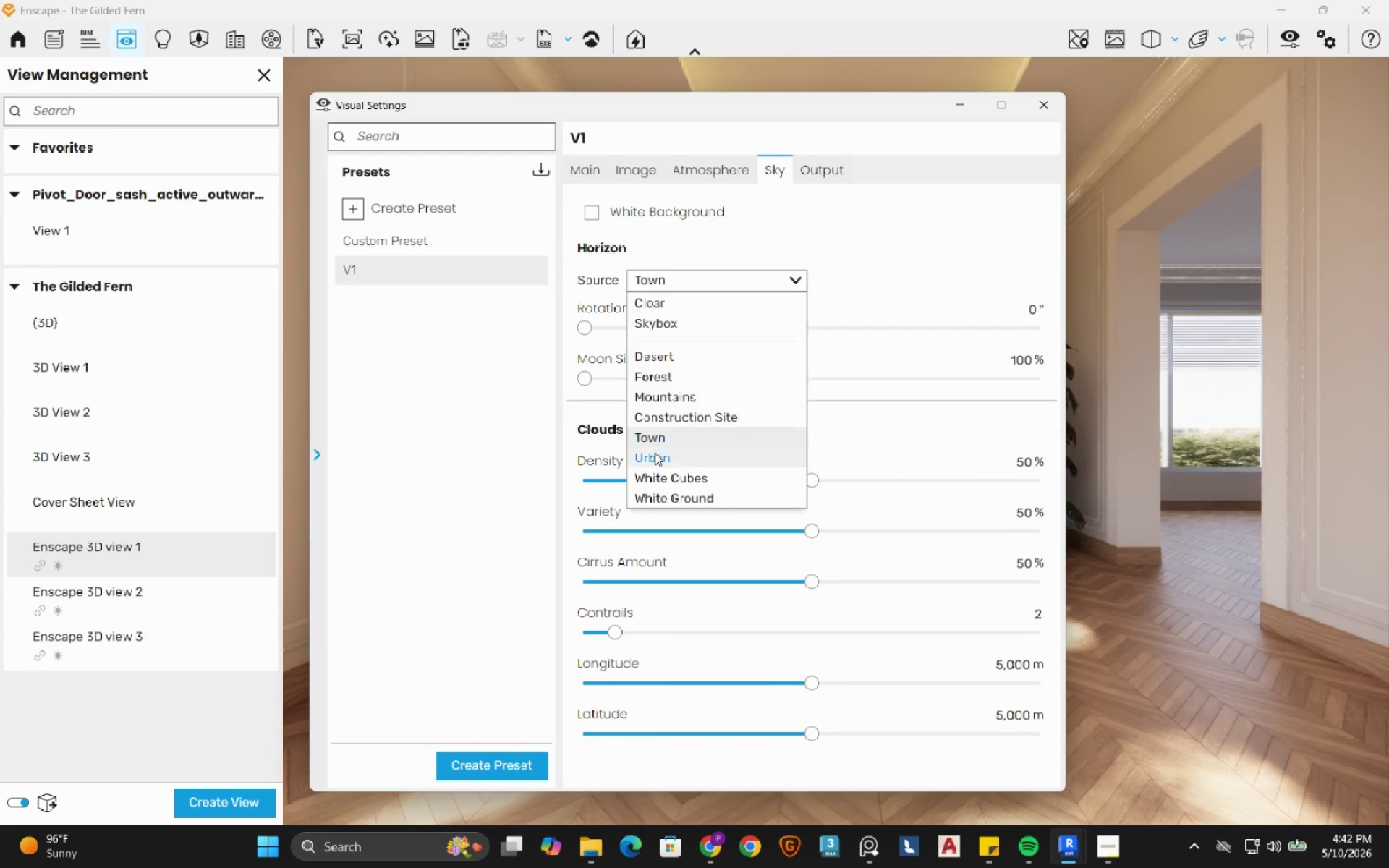 
left_click([655, 459])
 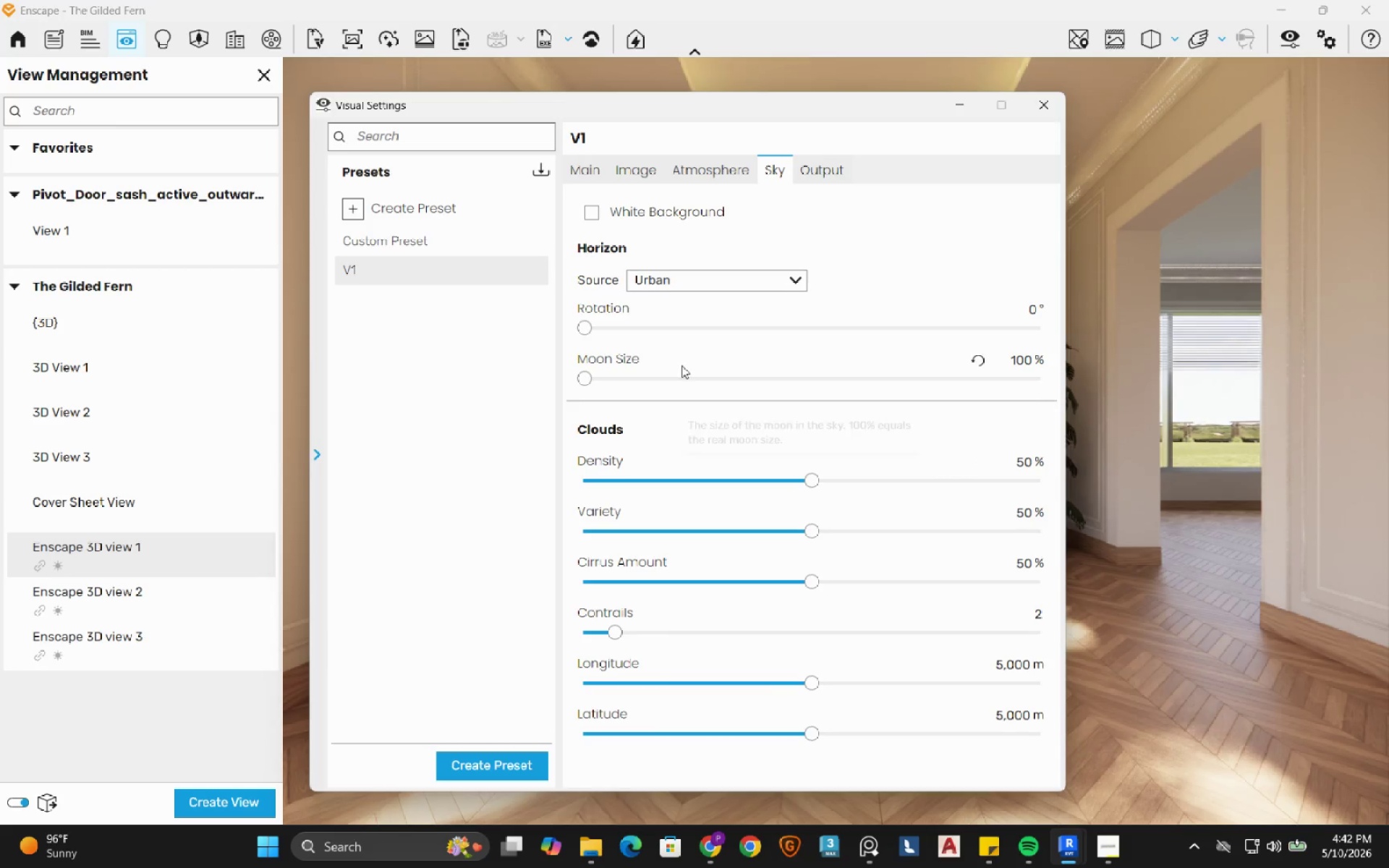 
left_click([678, 289])
 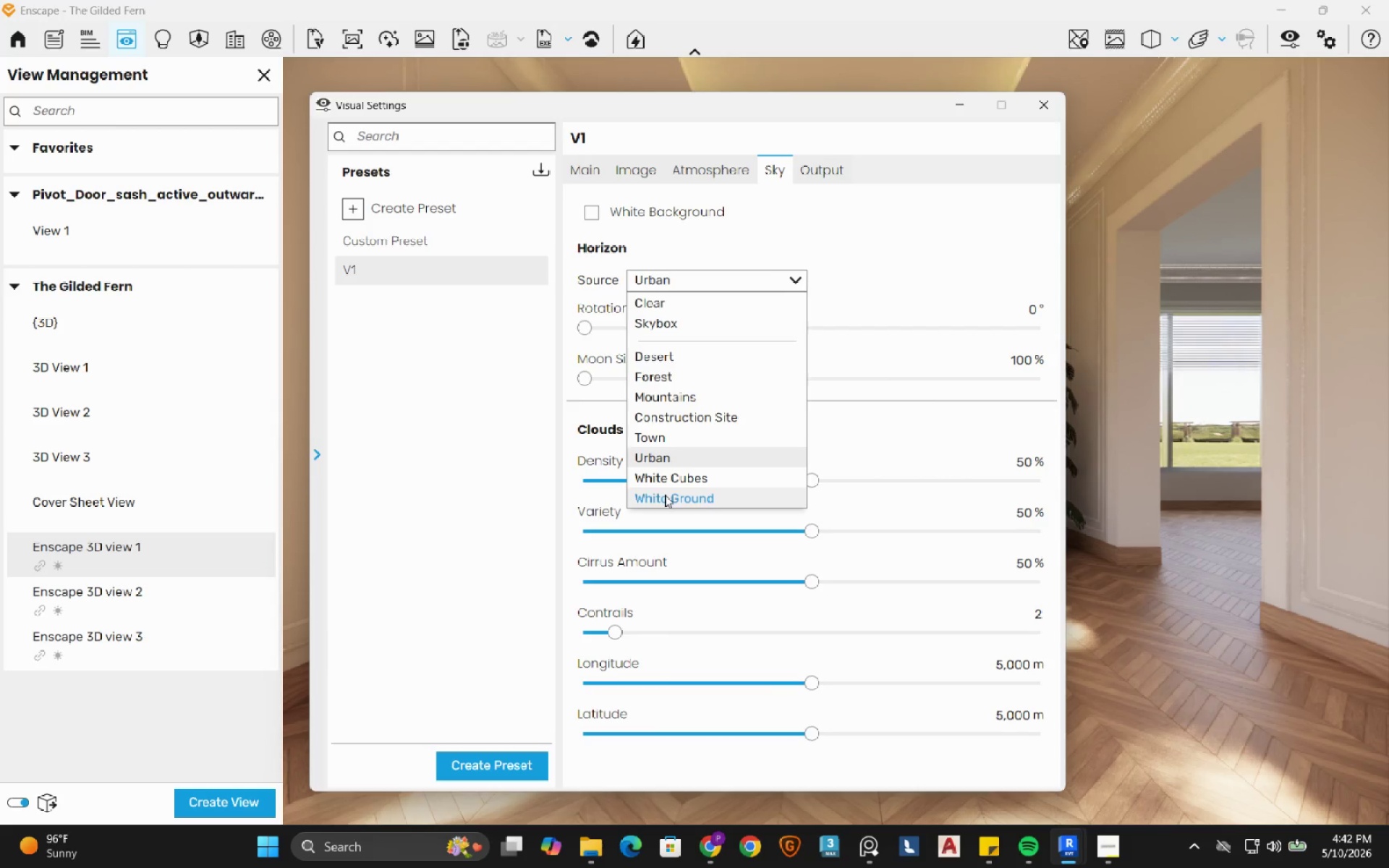 
left_click([674, 481])
 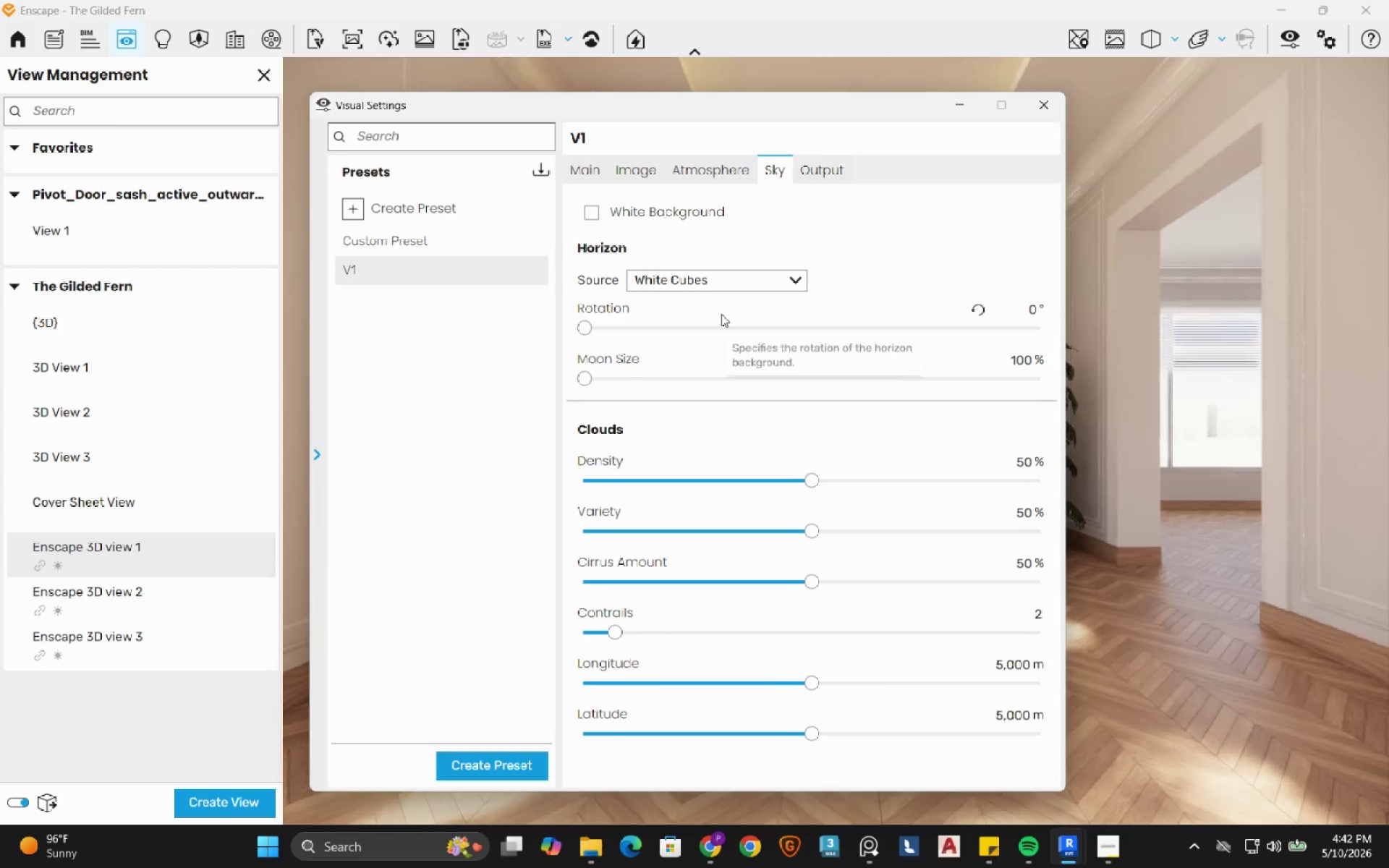 
left_click([725, 281])
 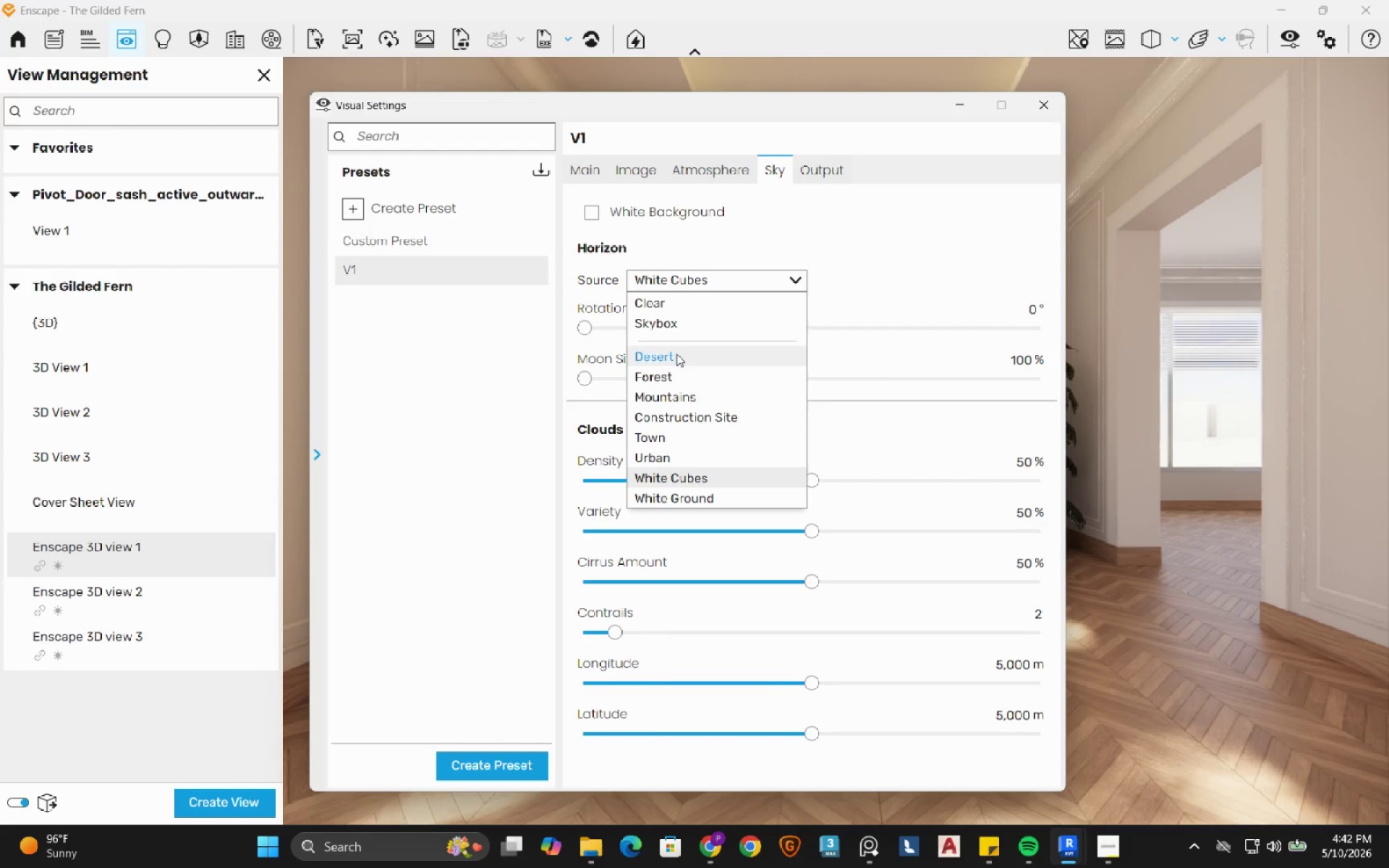 
left_click([676, 354])
 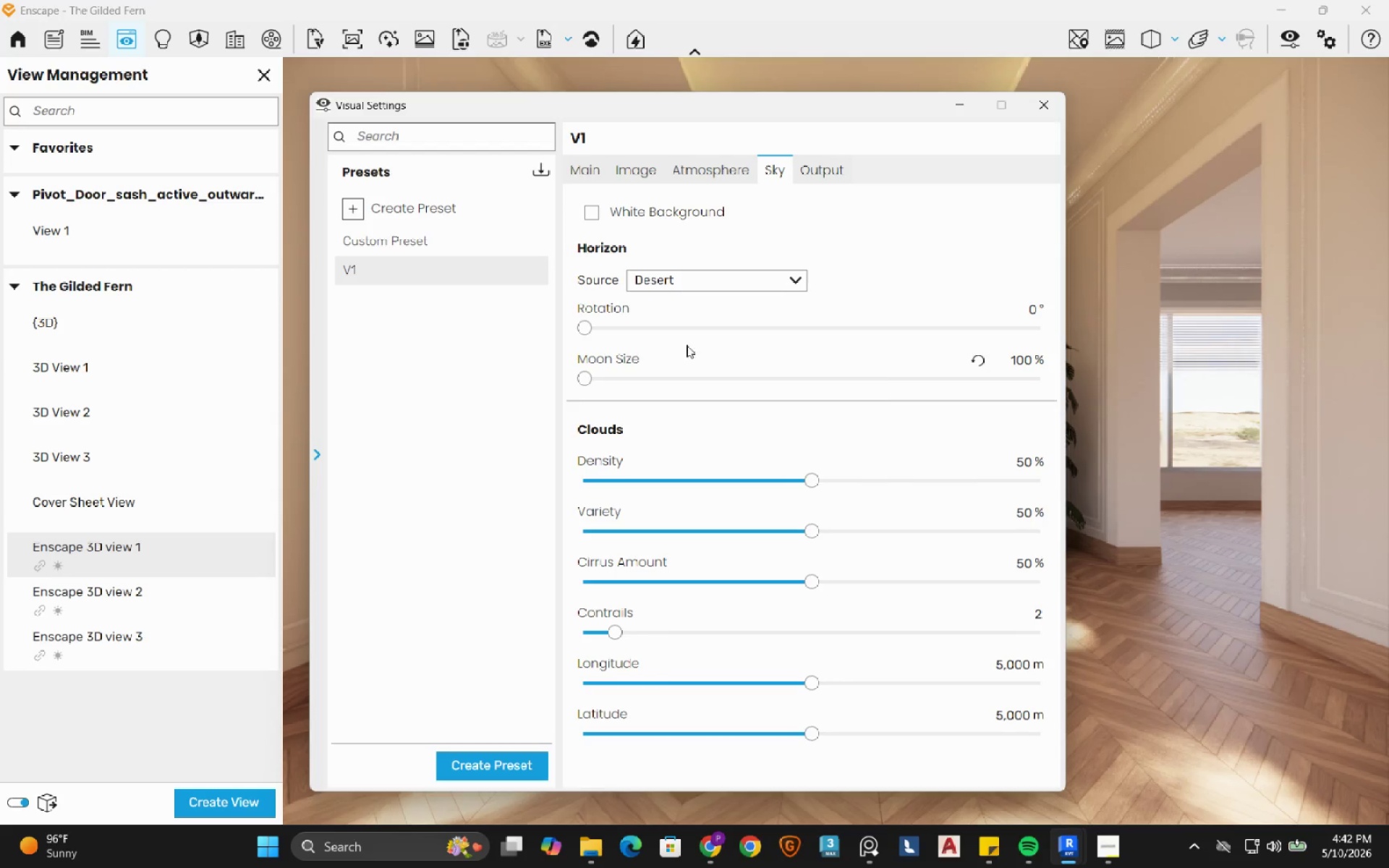 
left_click([741, 289])
 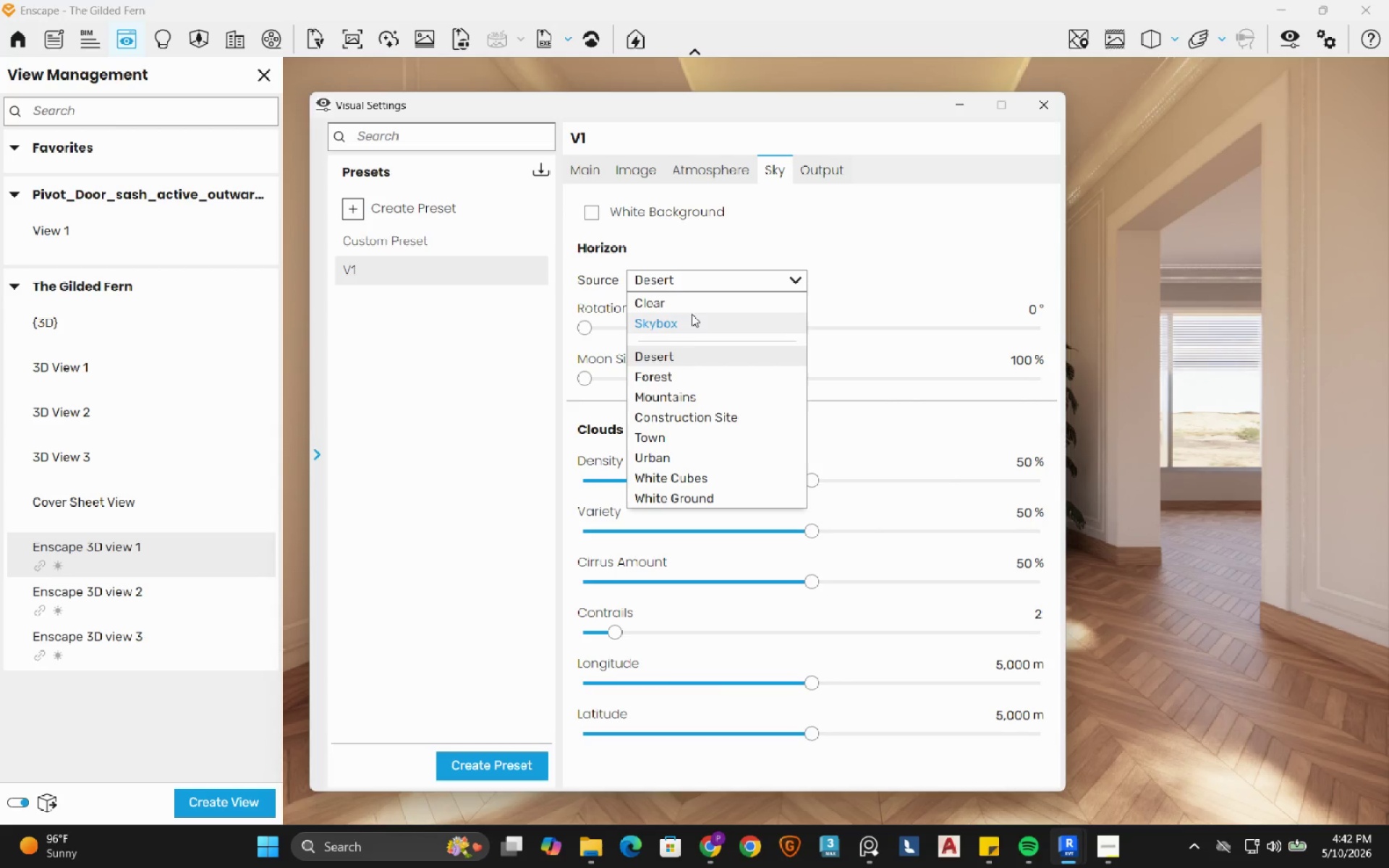 
left_click([676, 373])
 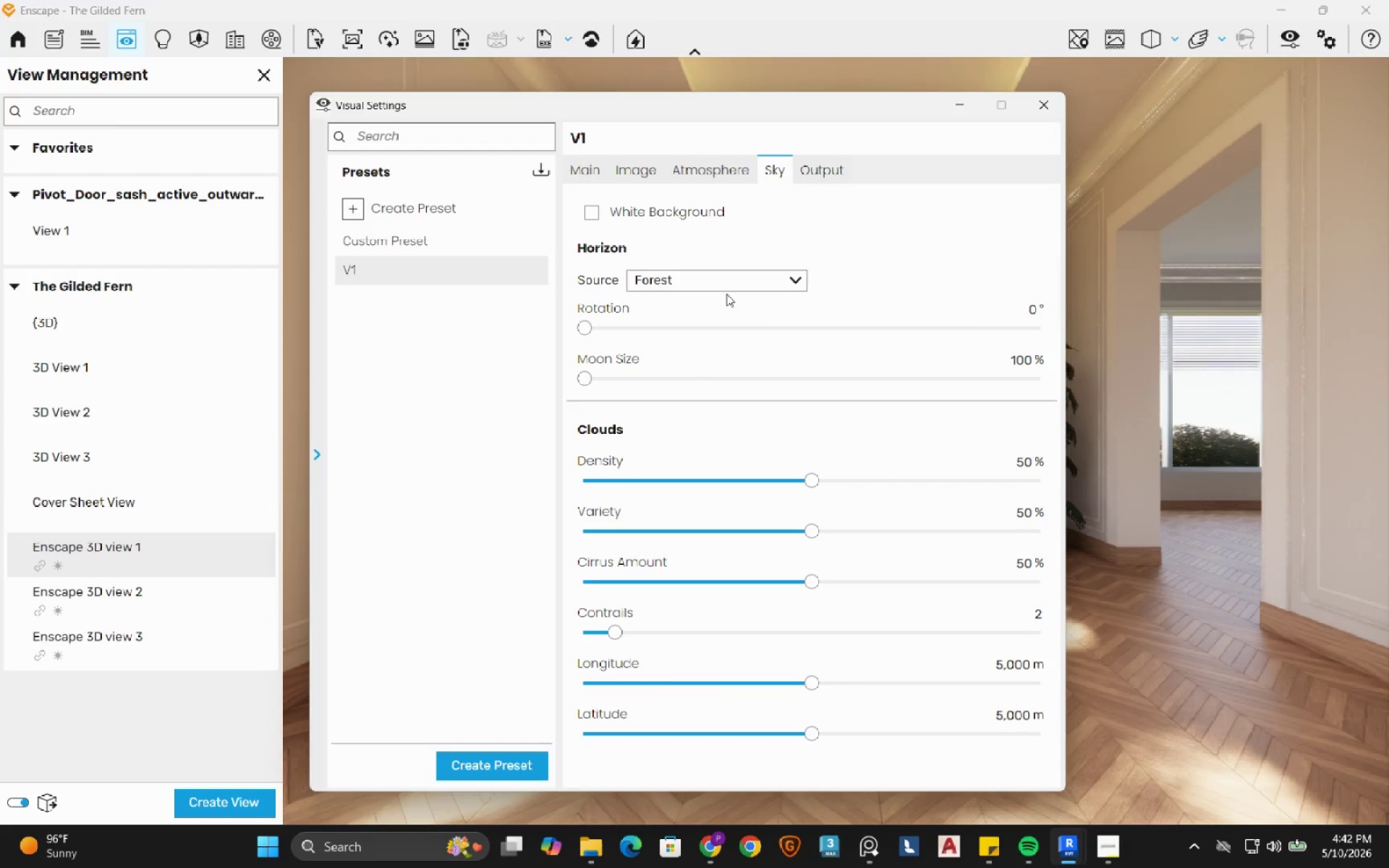 
left_click([730, 286])
 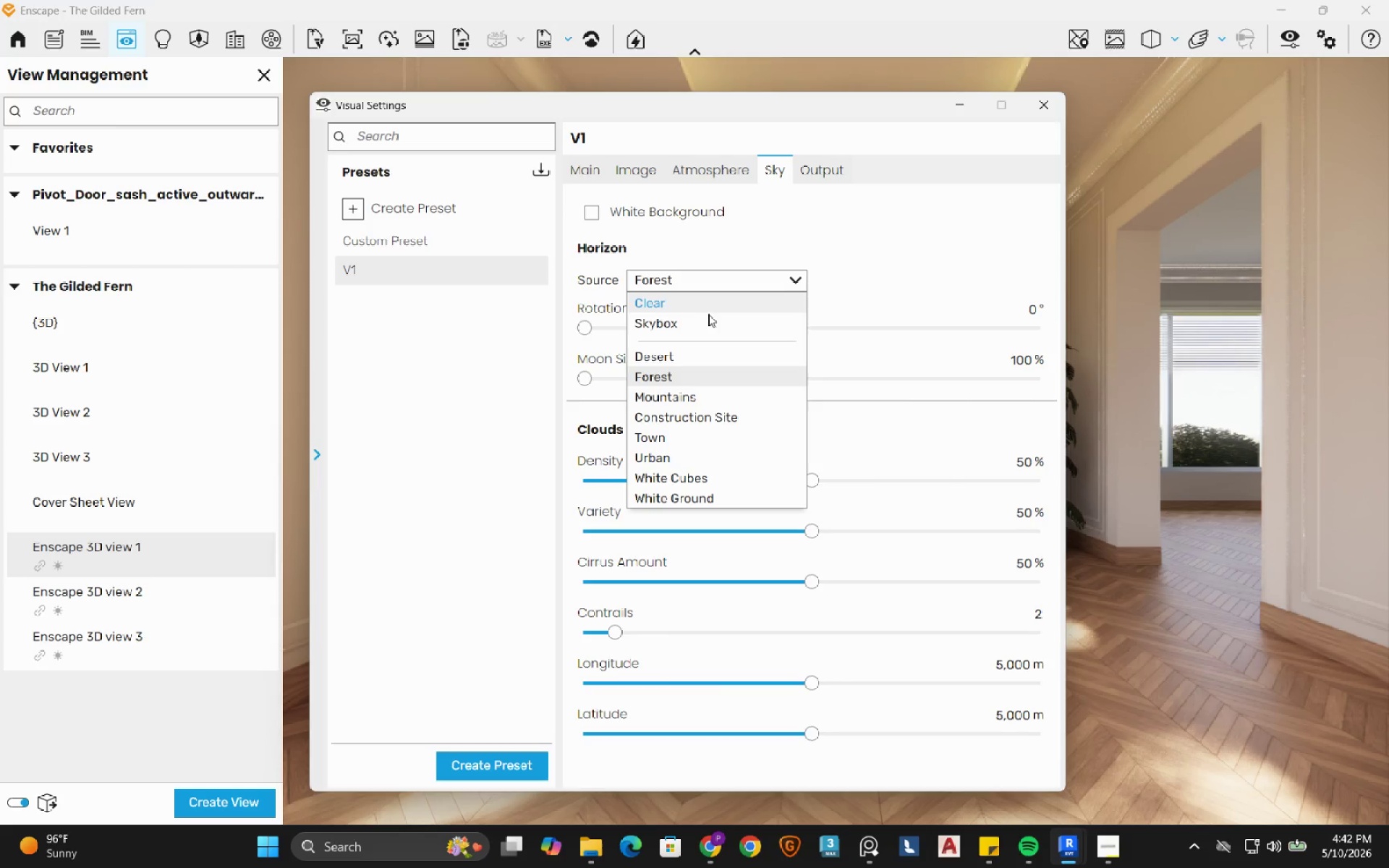 
left_click([694, 326])
 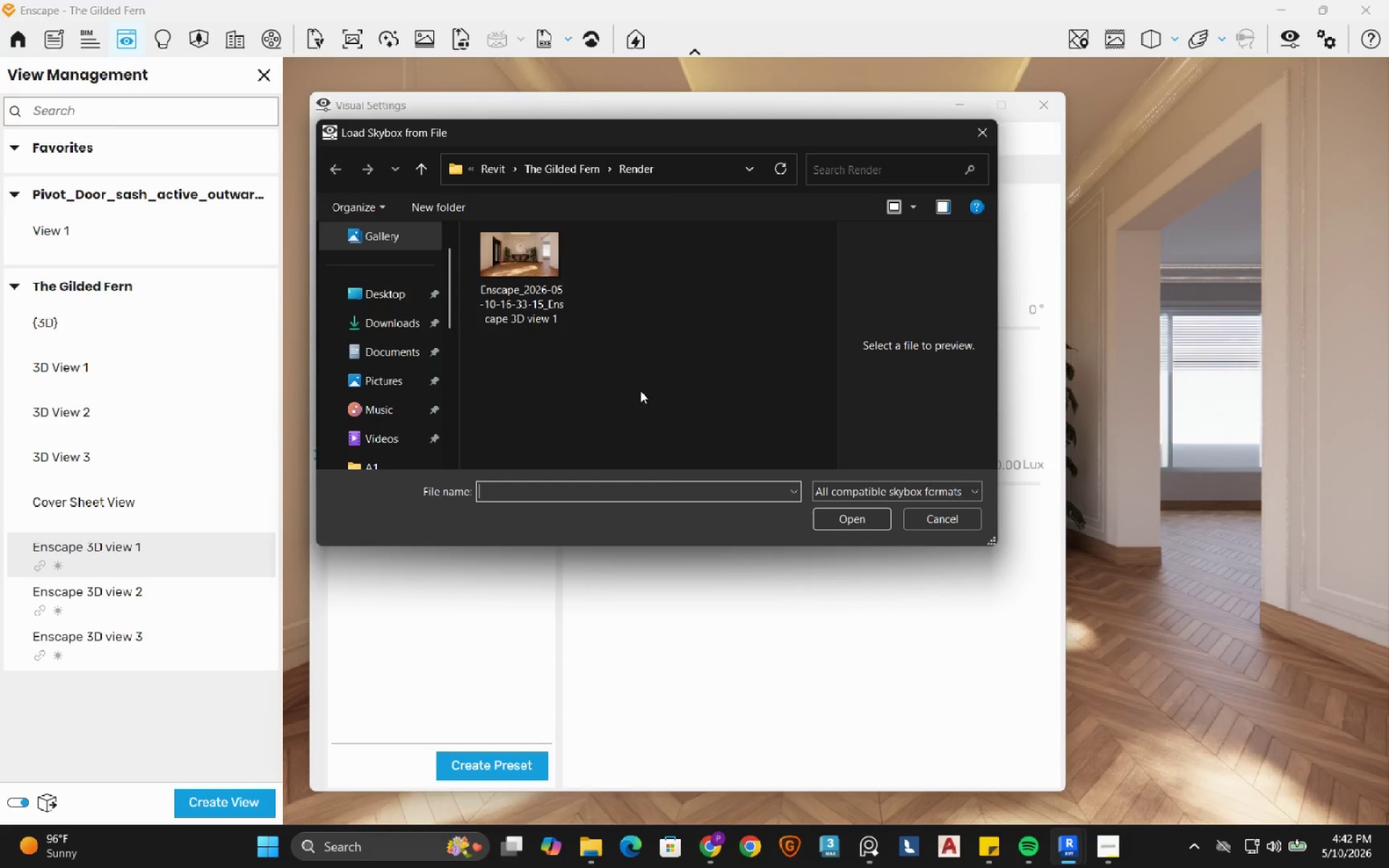 
left_click([411, 297])
 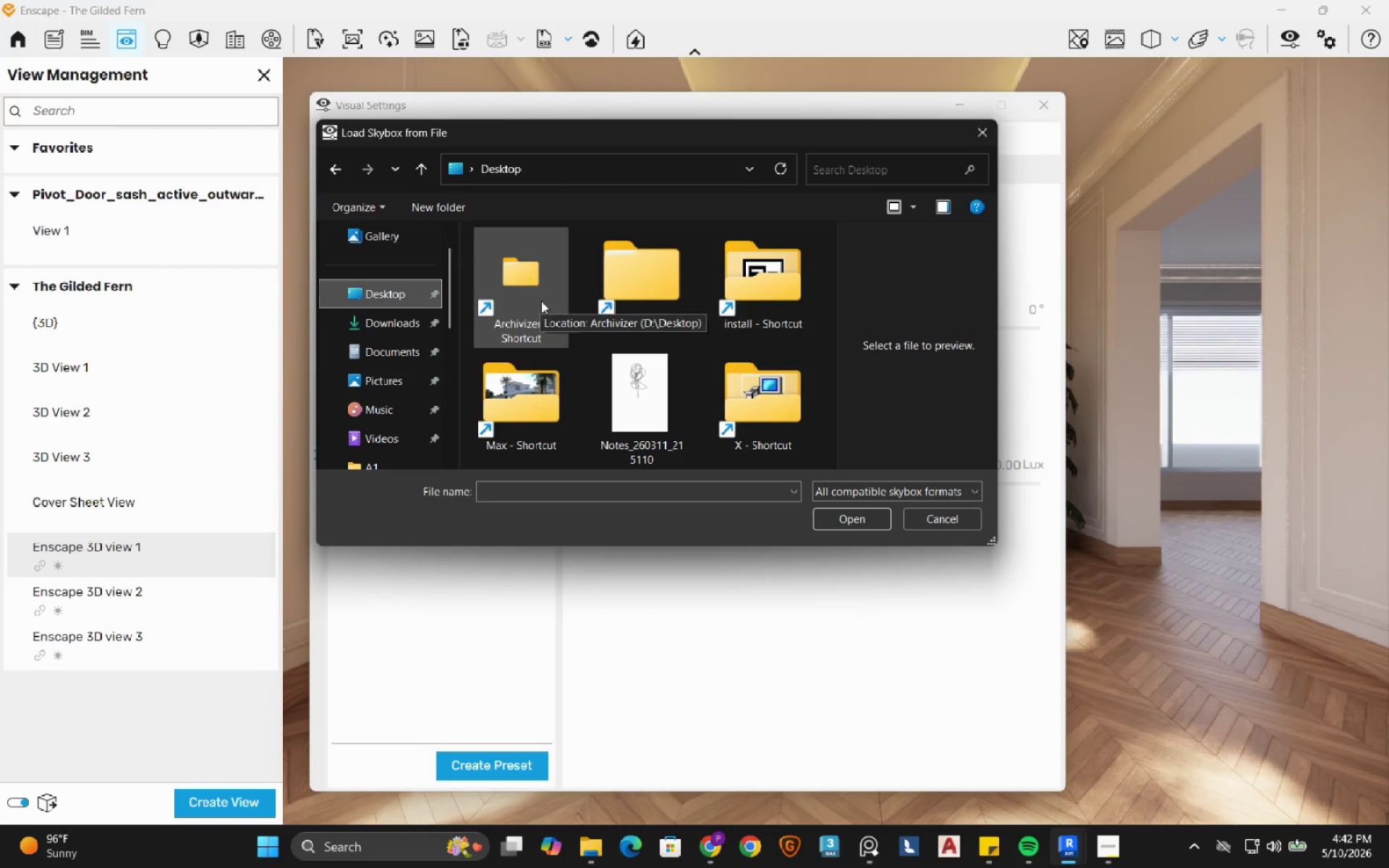 
double_click([613, 288])
 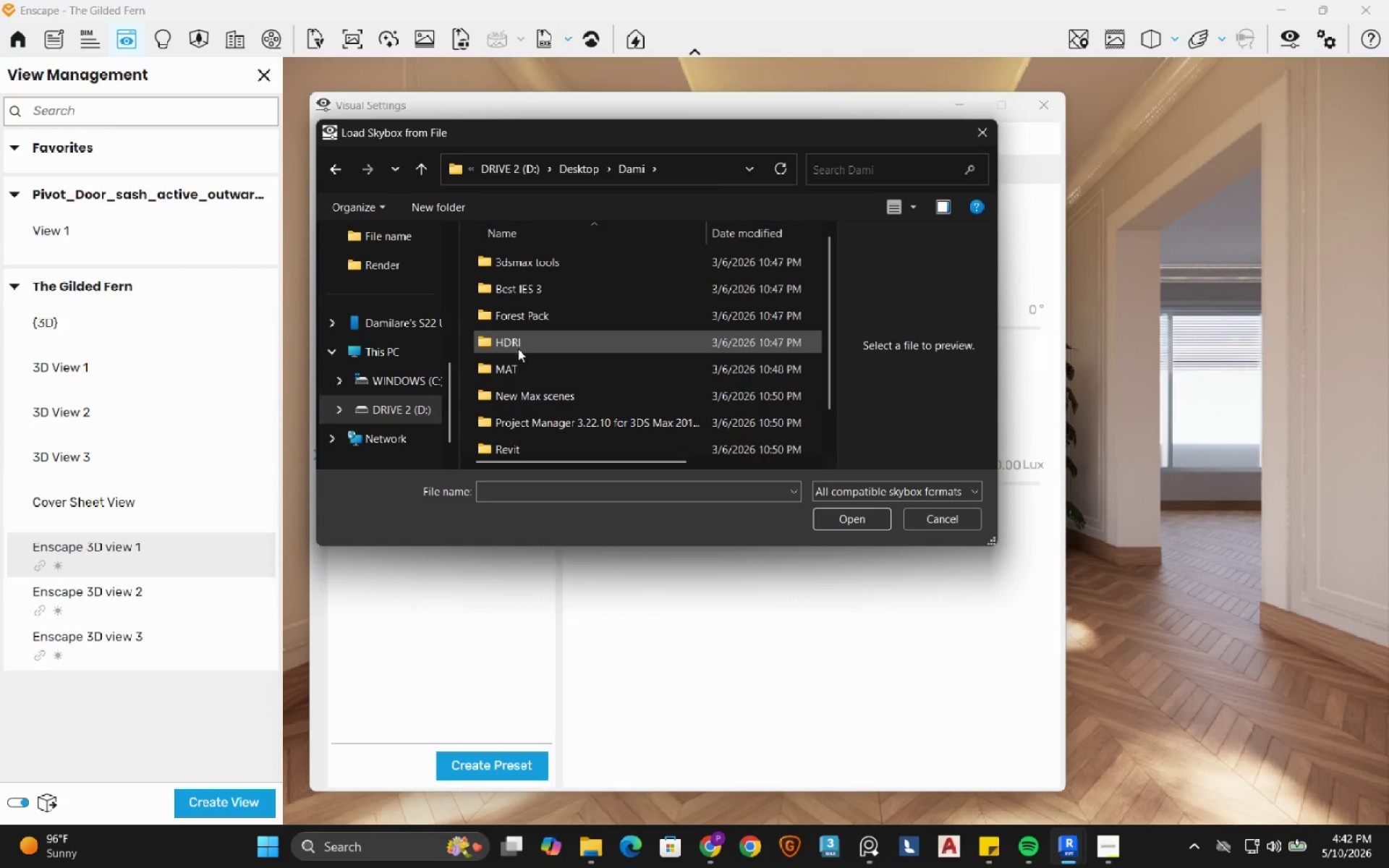 
double_click([518, 349])
 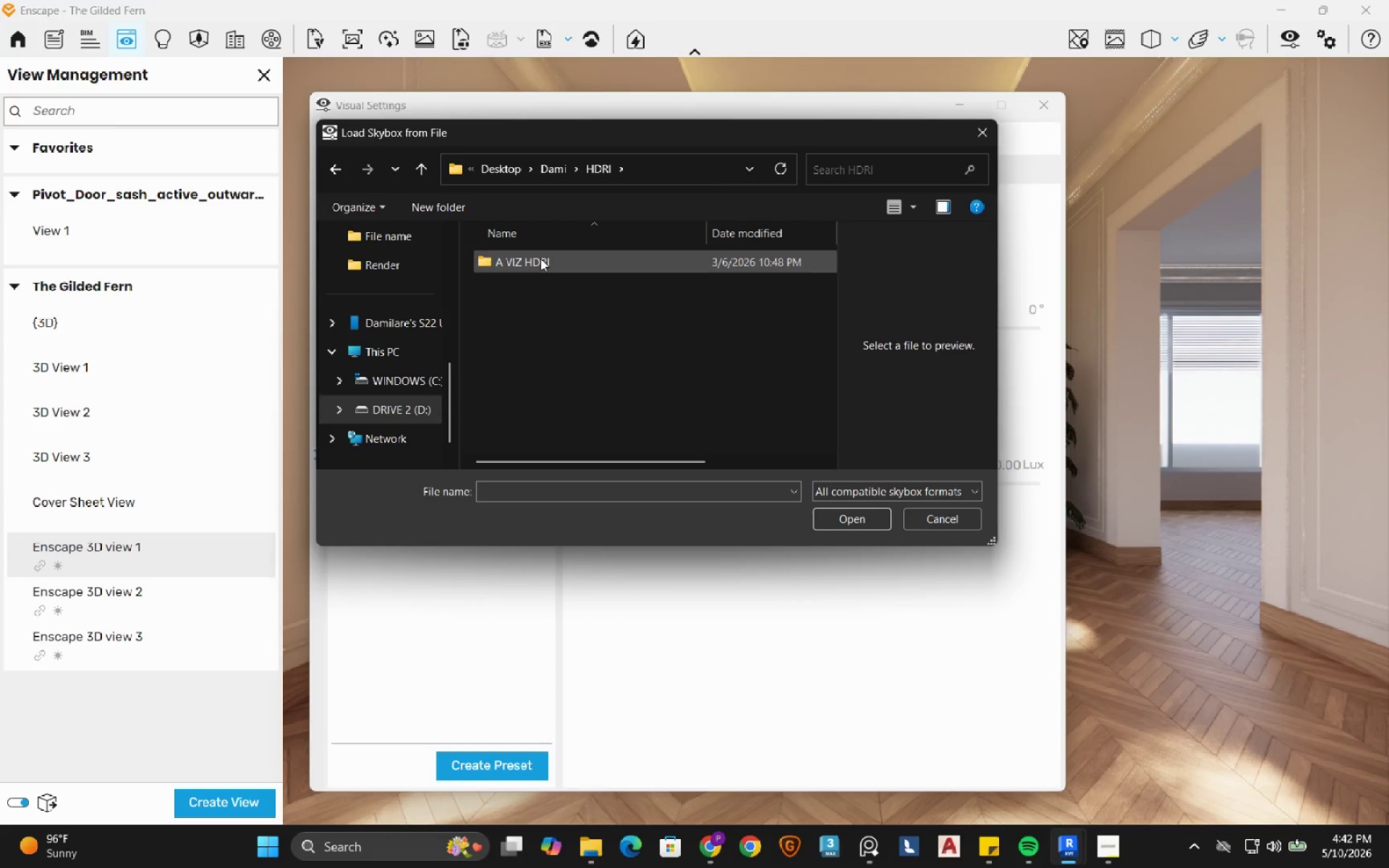 
double_click([540, 258])
 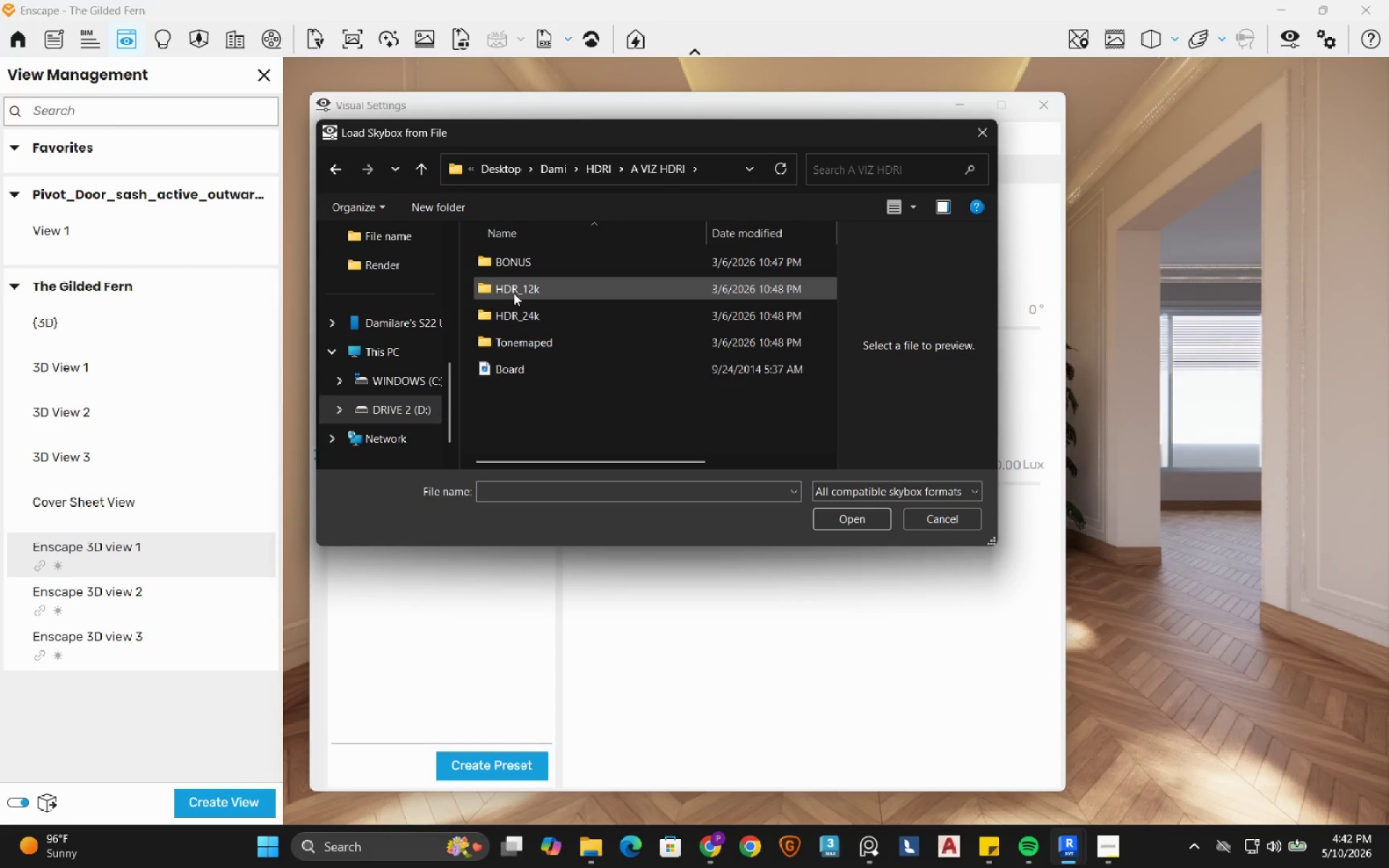 
double_click([514, 293])
 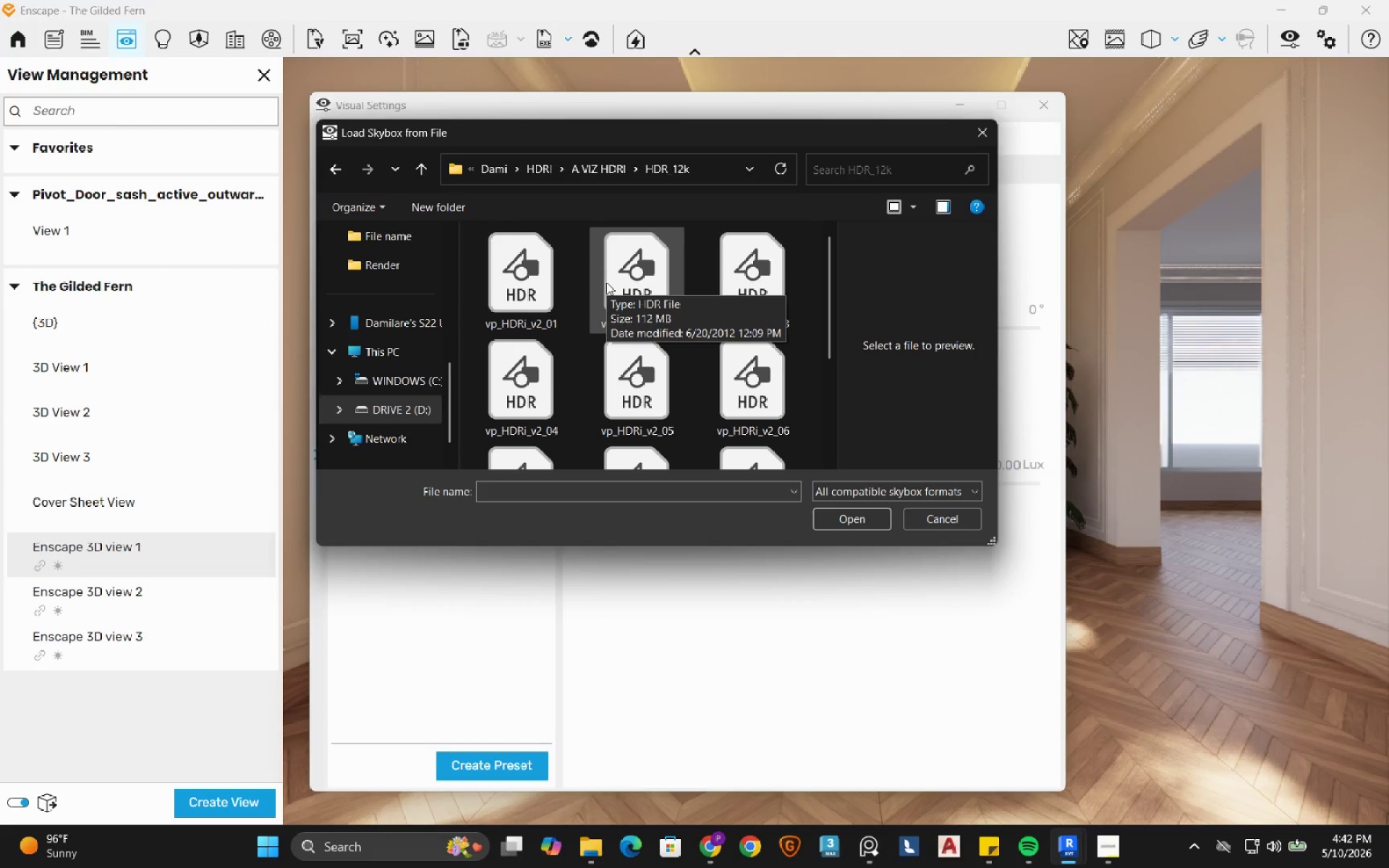 
wait(5.14)
 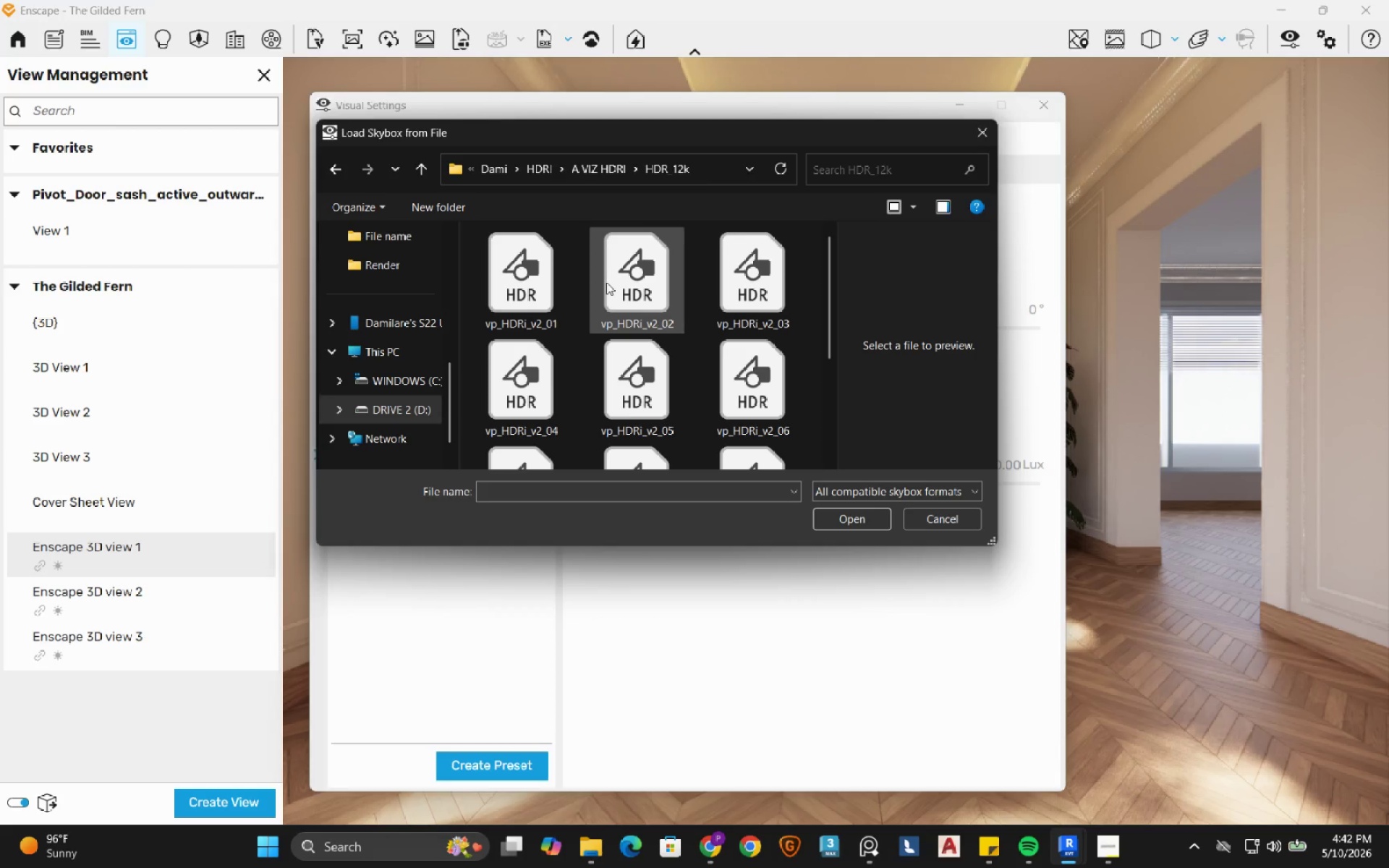 
left_click([606, 282])
 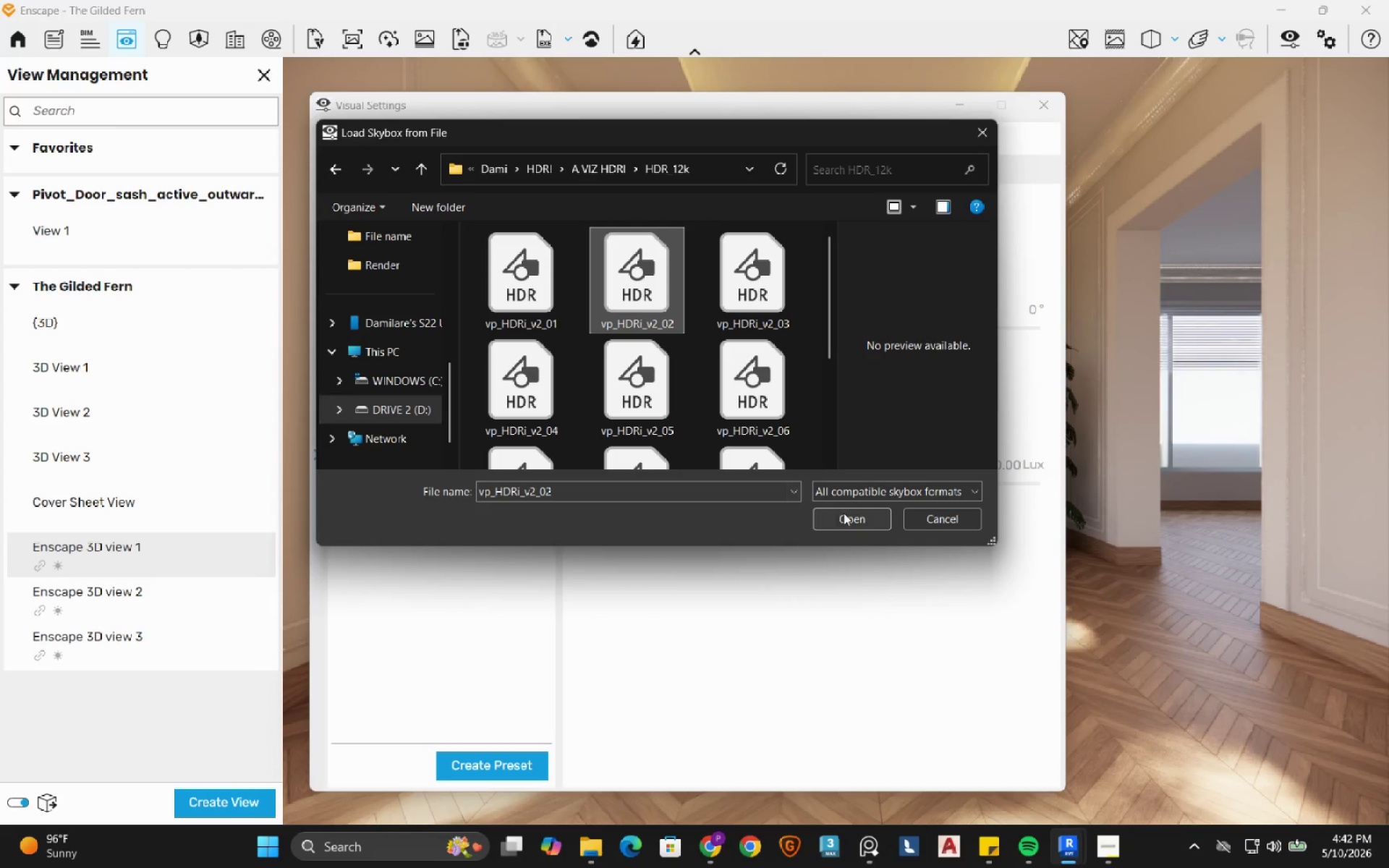 
left_click([846, 522])
 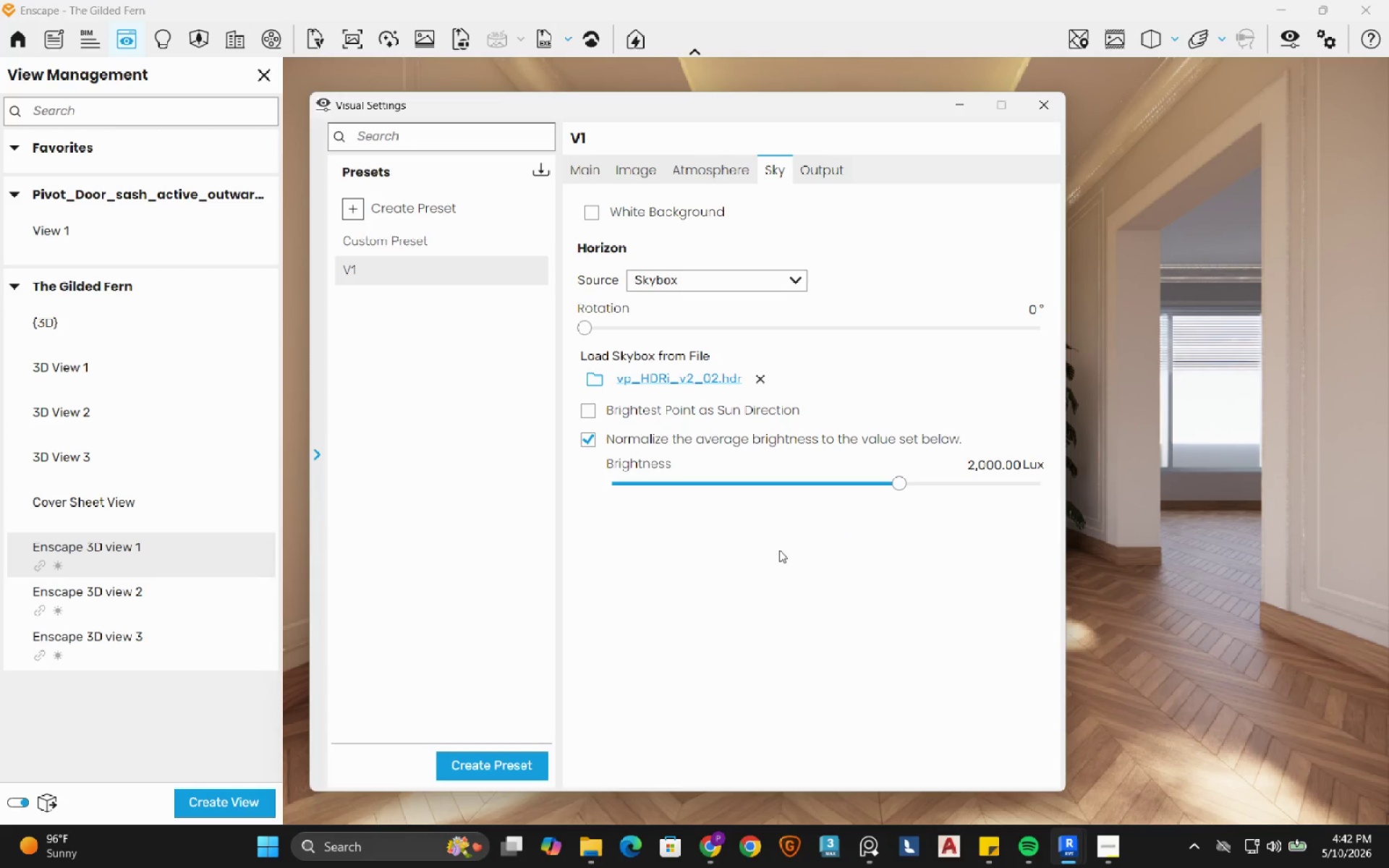 
wait(8.69)
 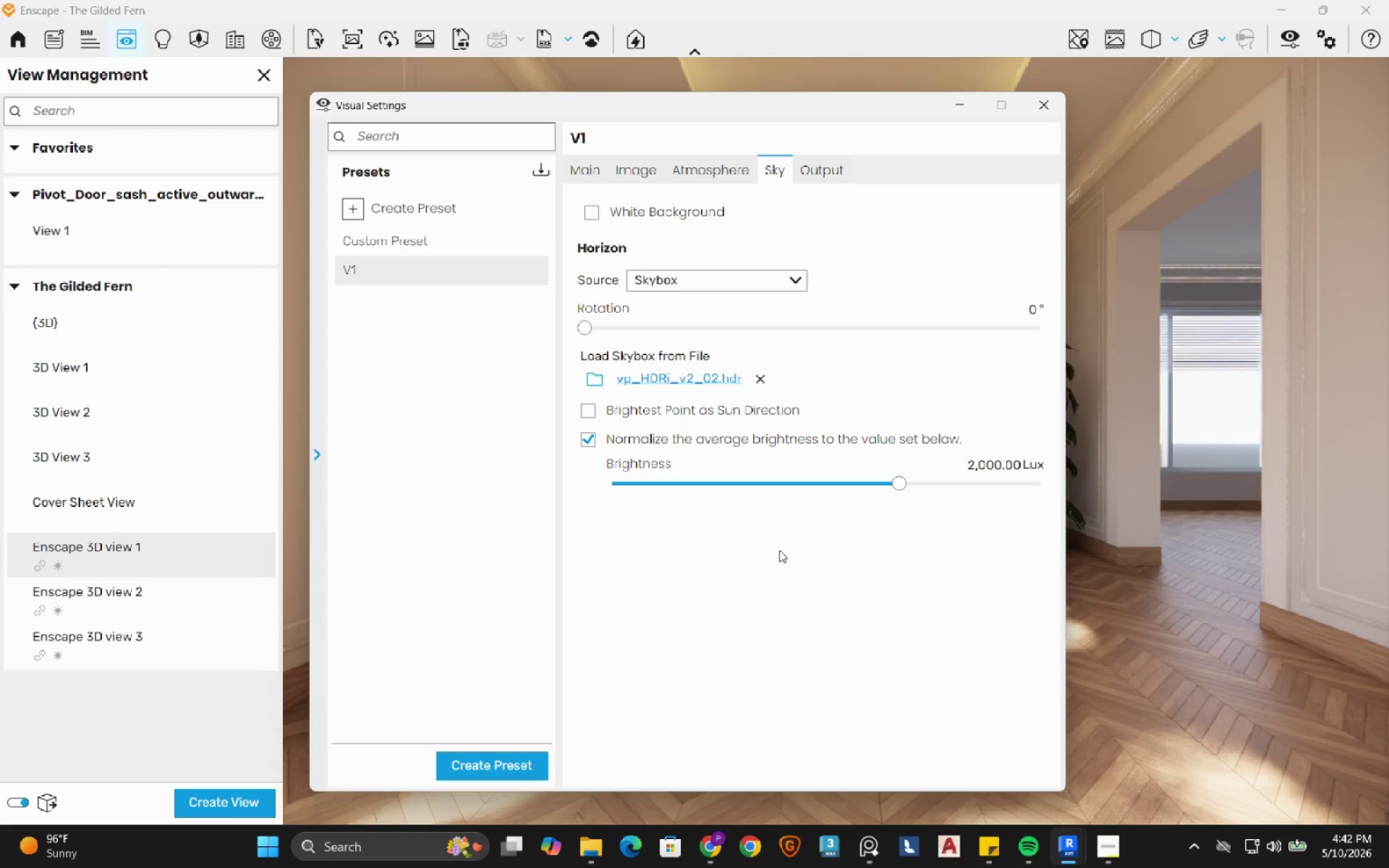 
left_click([974, 226])
 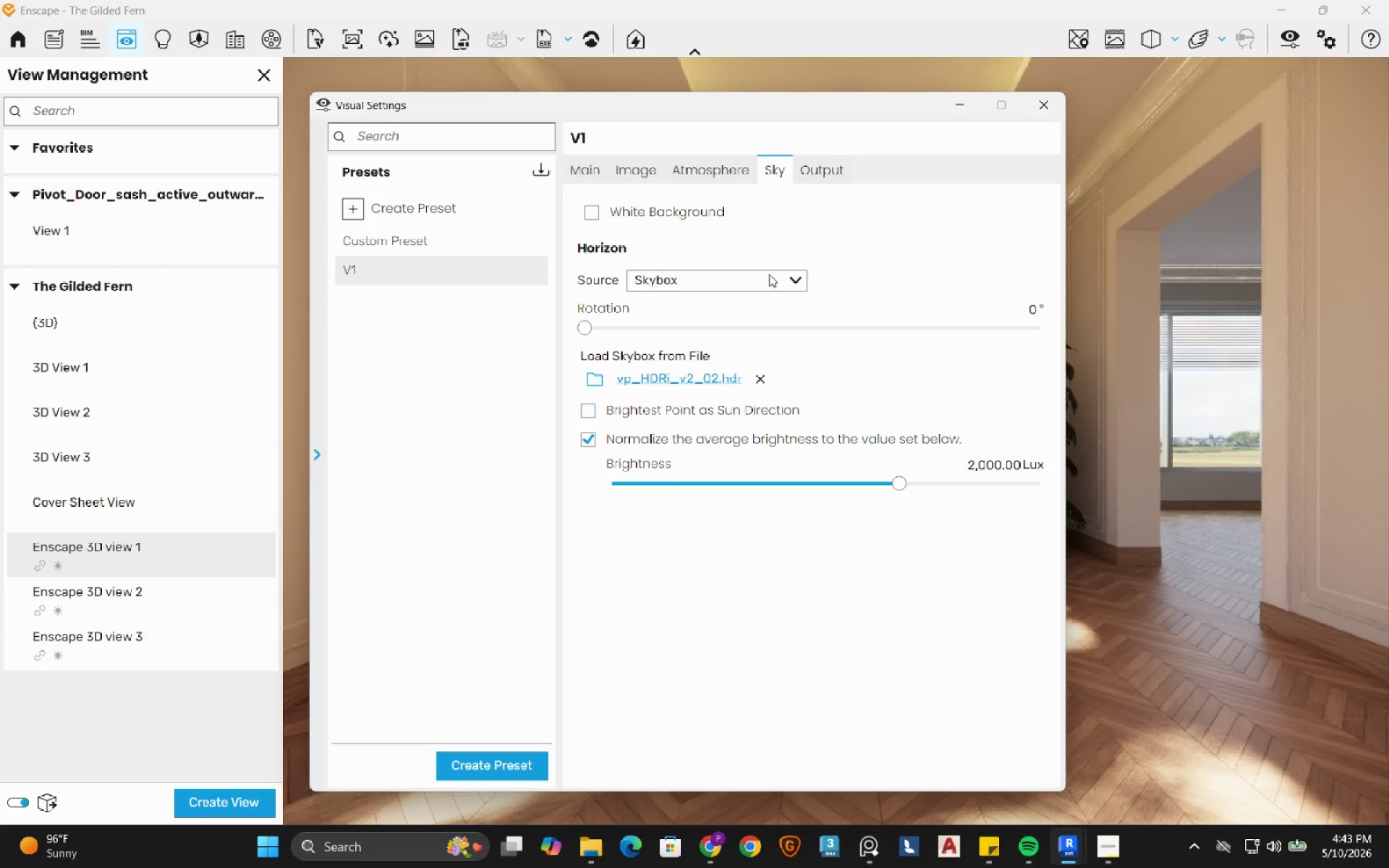 
wait(5.22)
 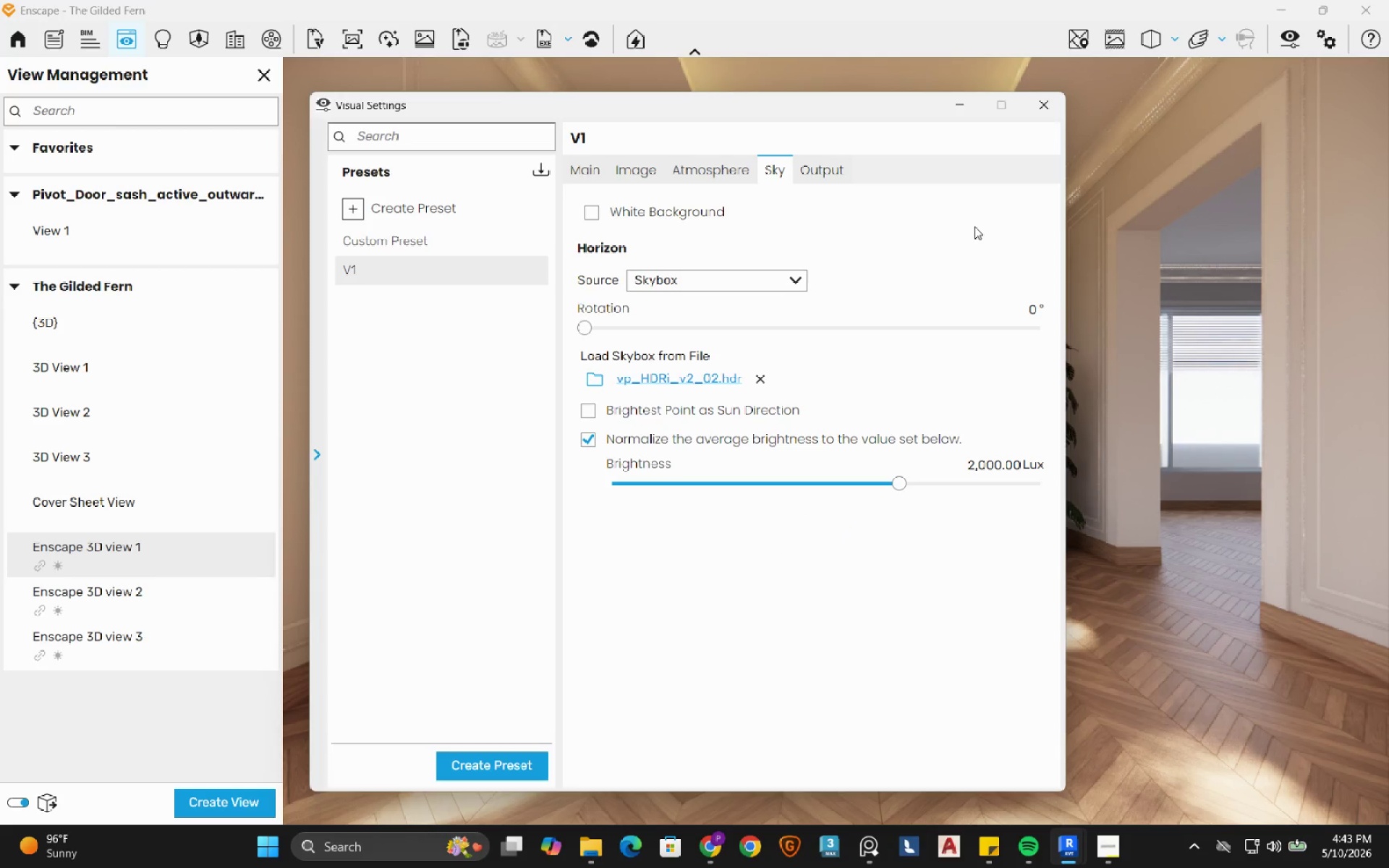 
left_click_drag(start_coordinate=[590, 328], to_coordinate=[686, 341])
 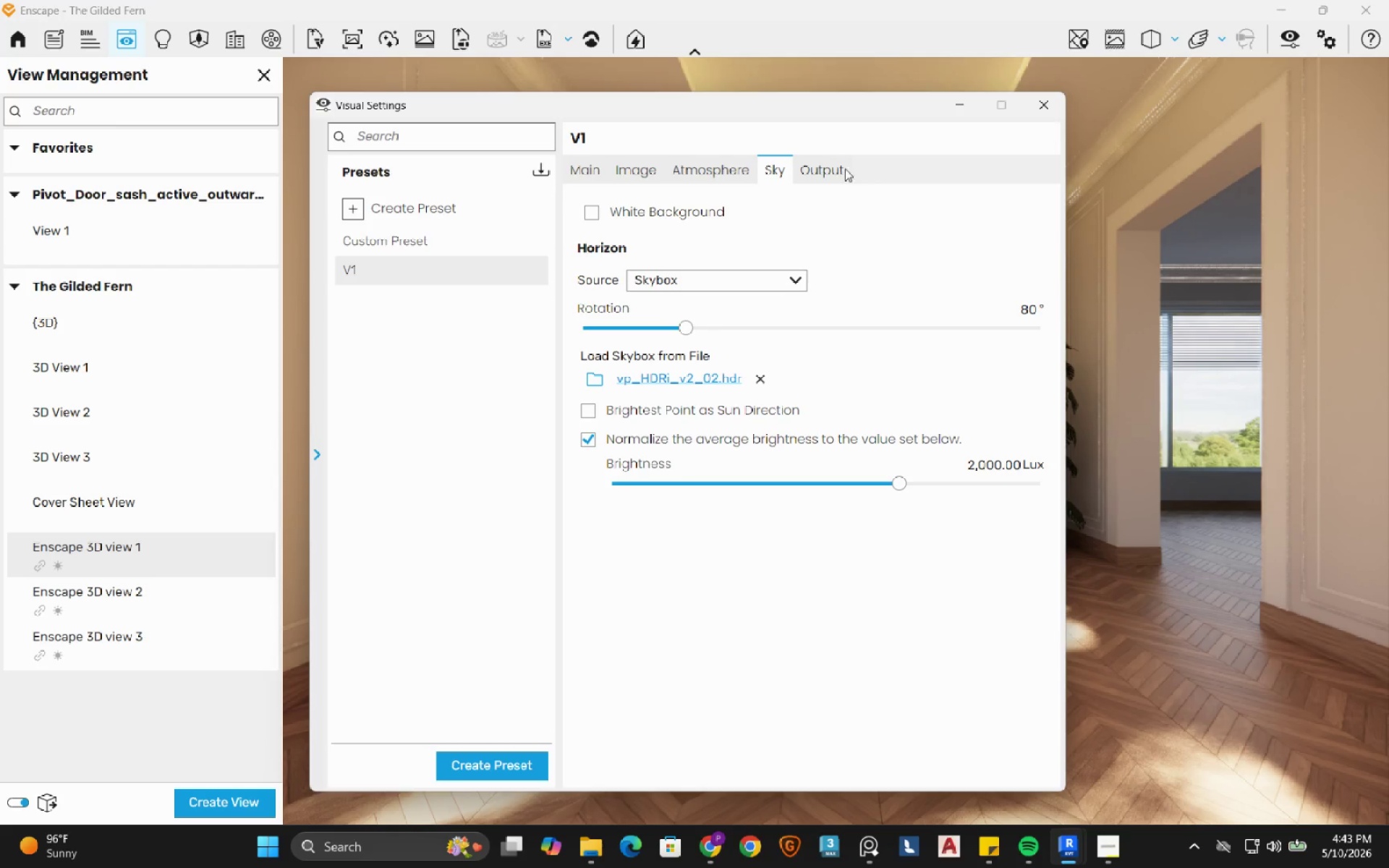 
left_click_drag(start_coordinate=[827, 118], to_coordinate=[806, 118])
 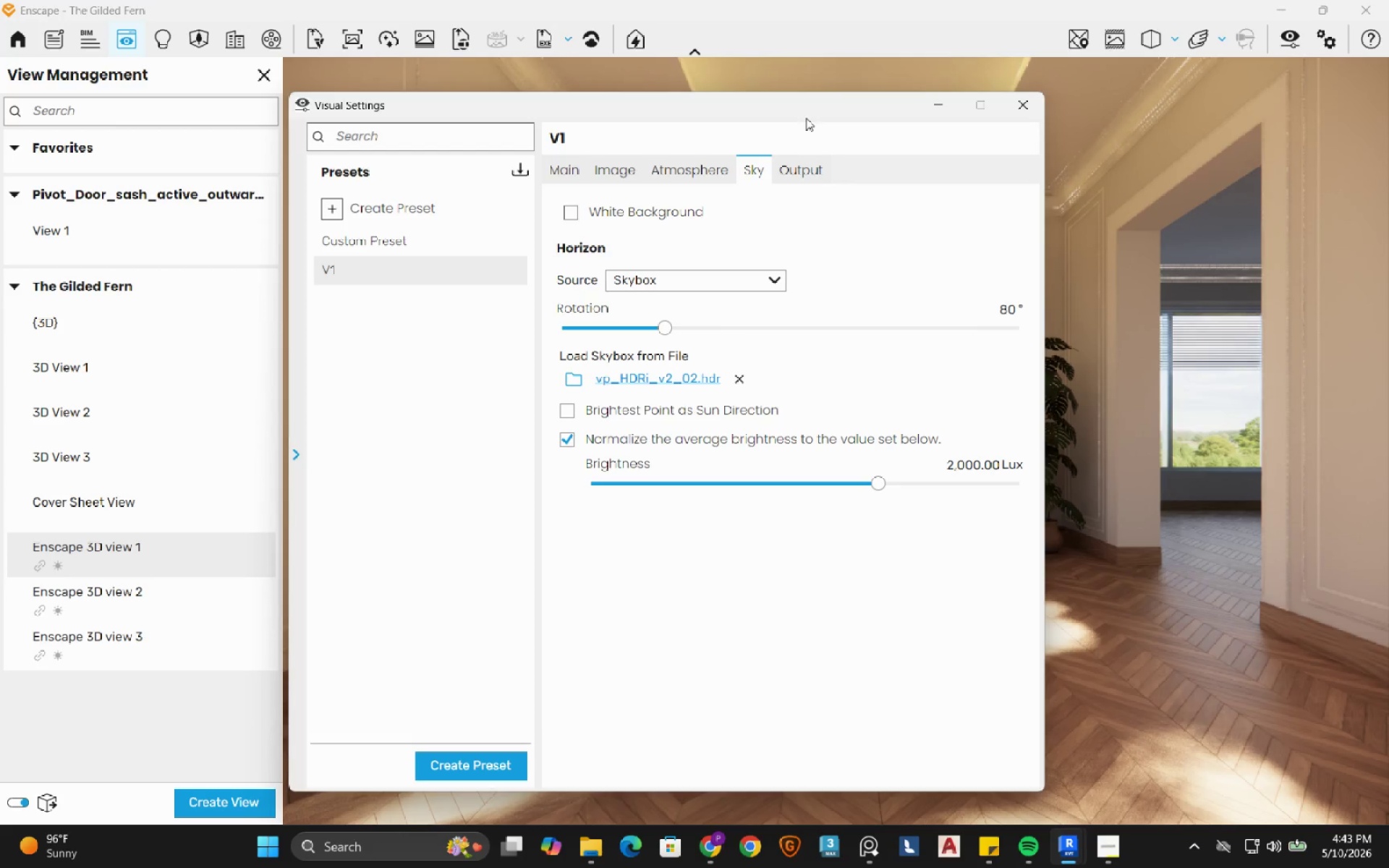 
wait(6.69)
 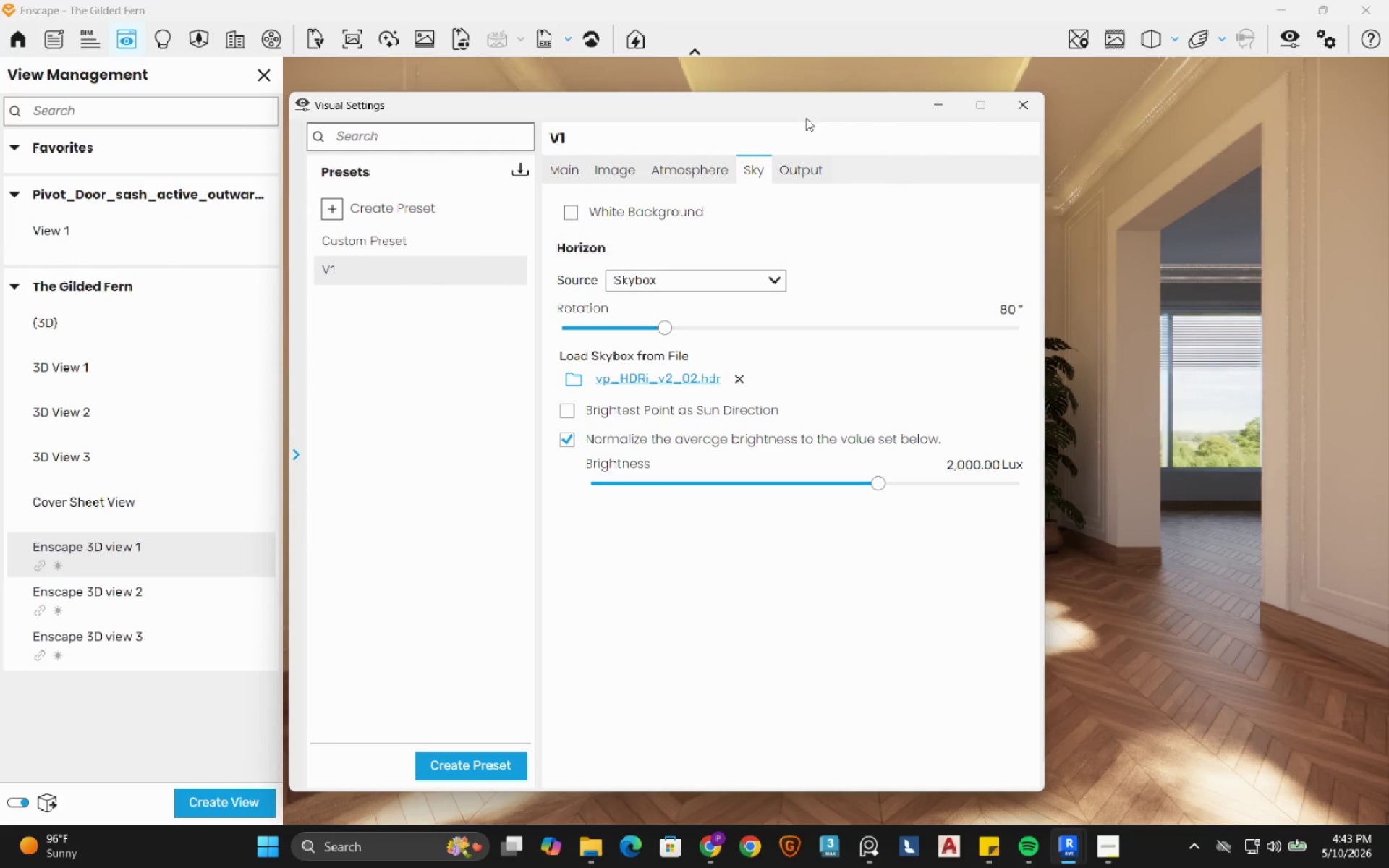 
left_click([751, 281])
 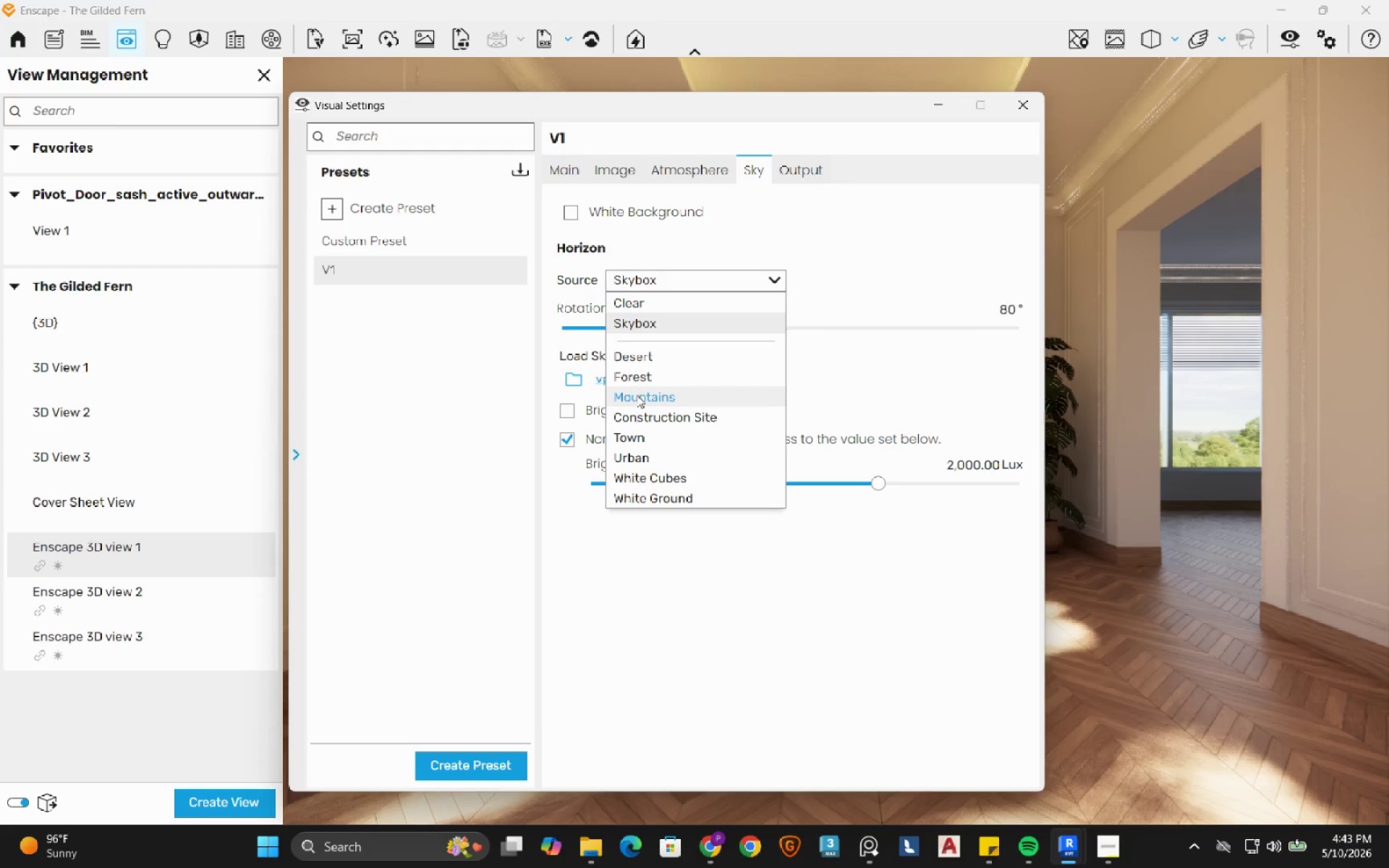 
wait(5.34)
 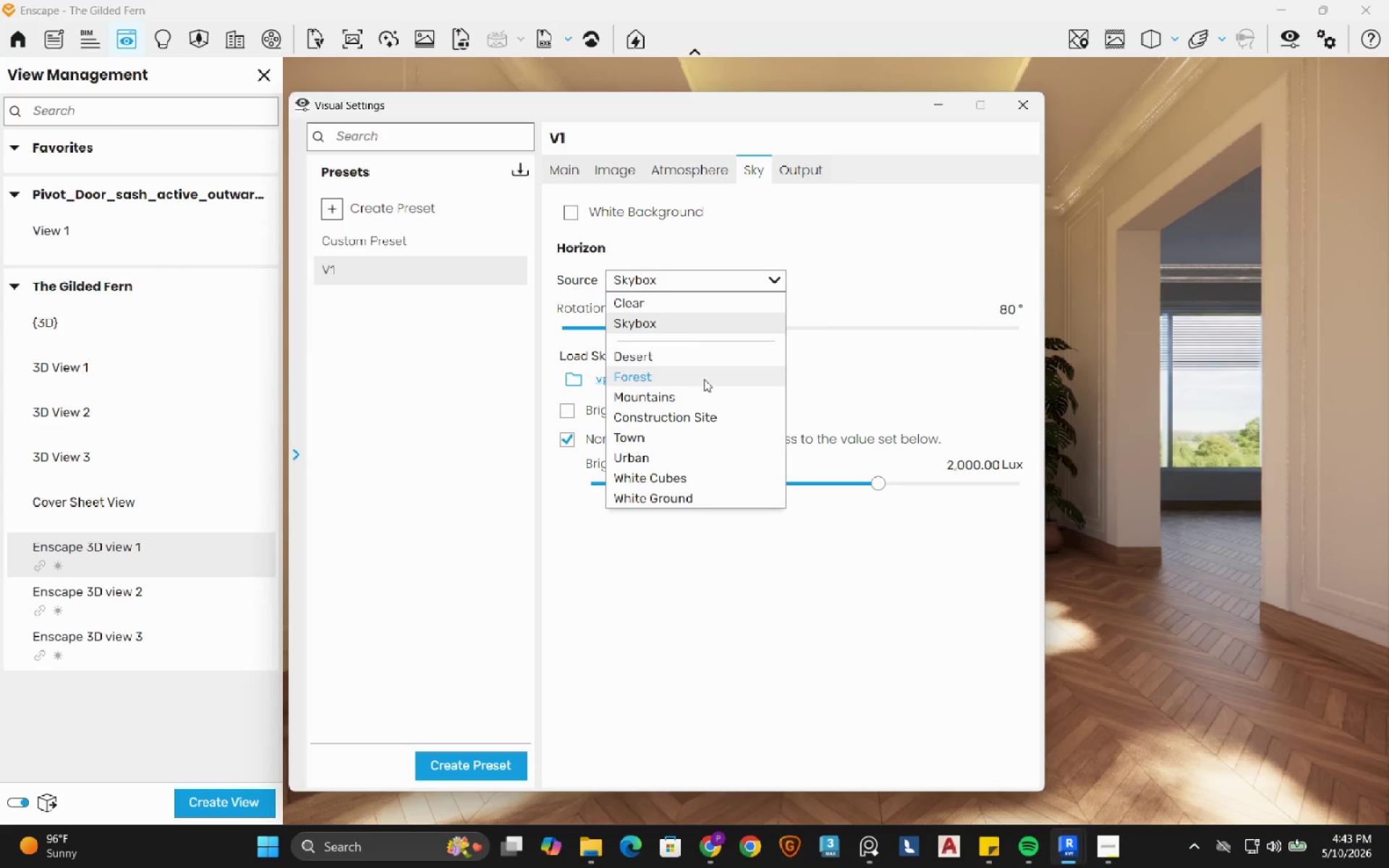 
left_click([667, 391])
 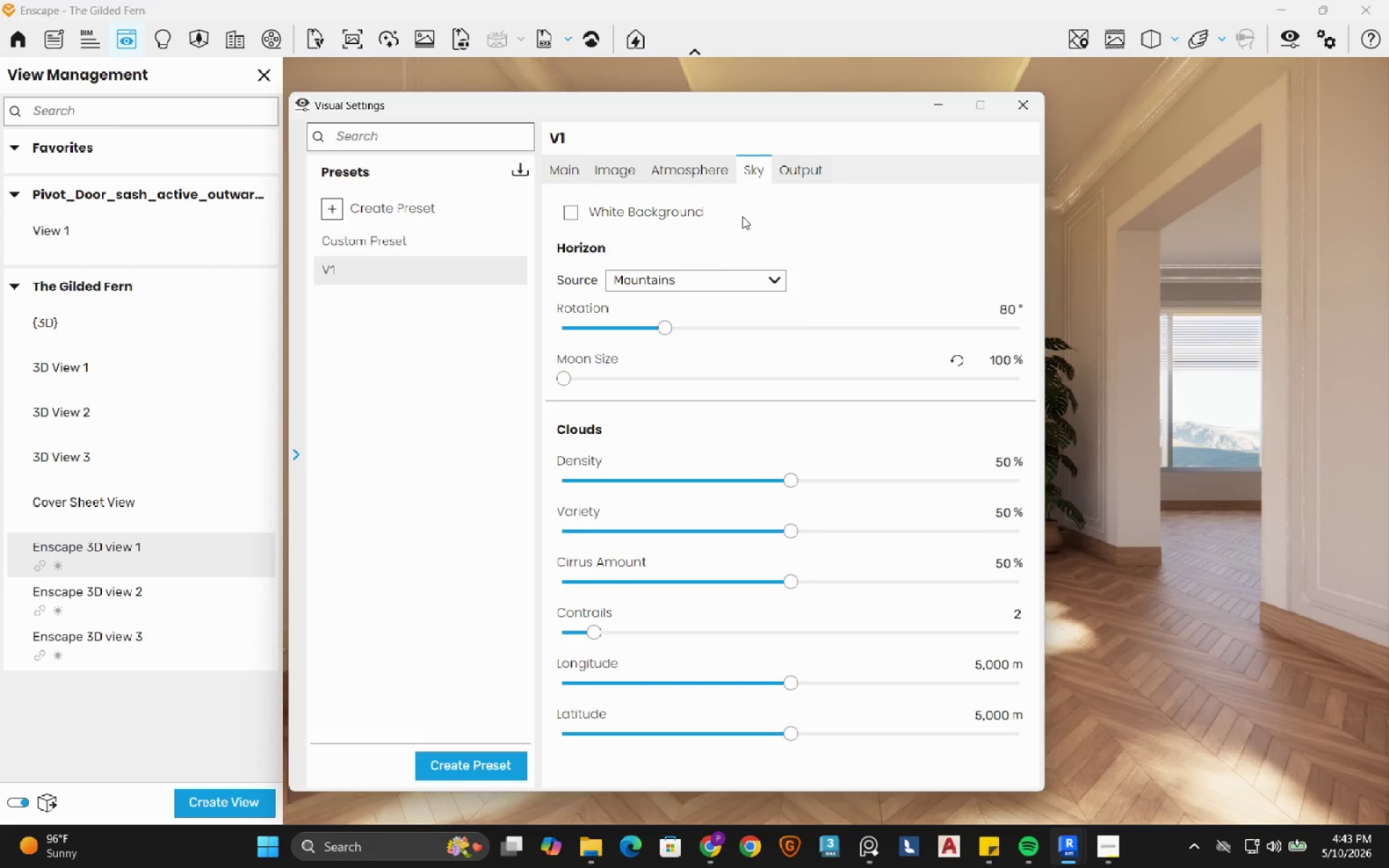 
left_click_drag(start_coordinate=[791, 116], to_coordinate=[811, 105])
 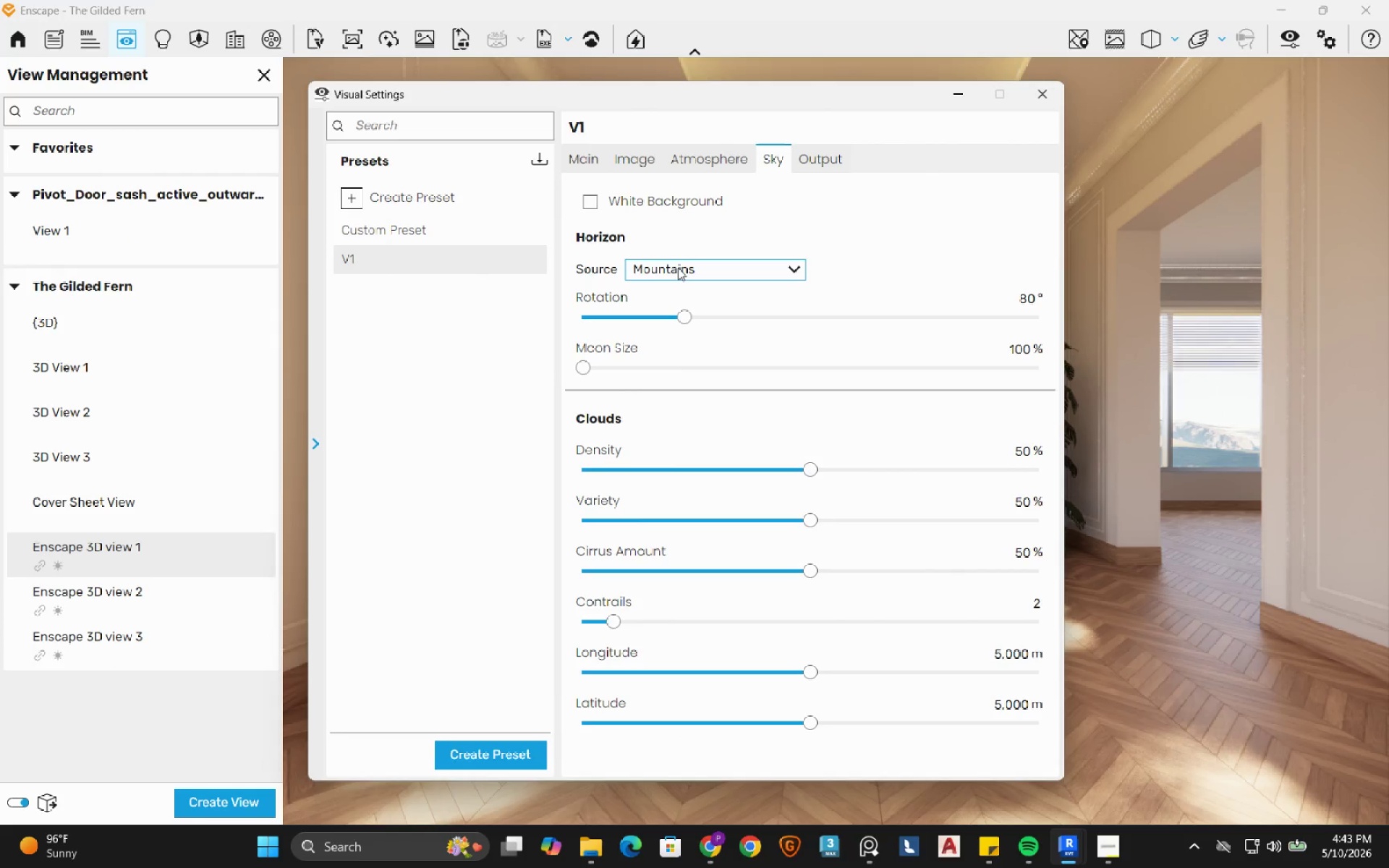 
left_click([678, 268])
 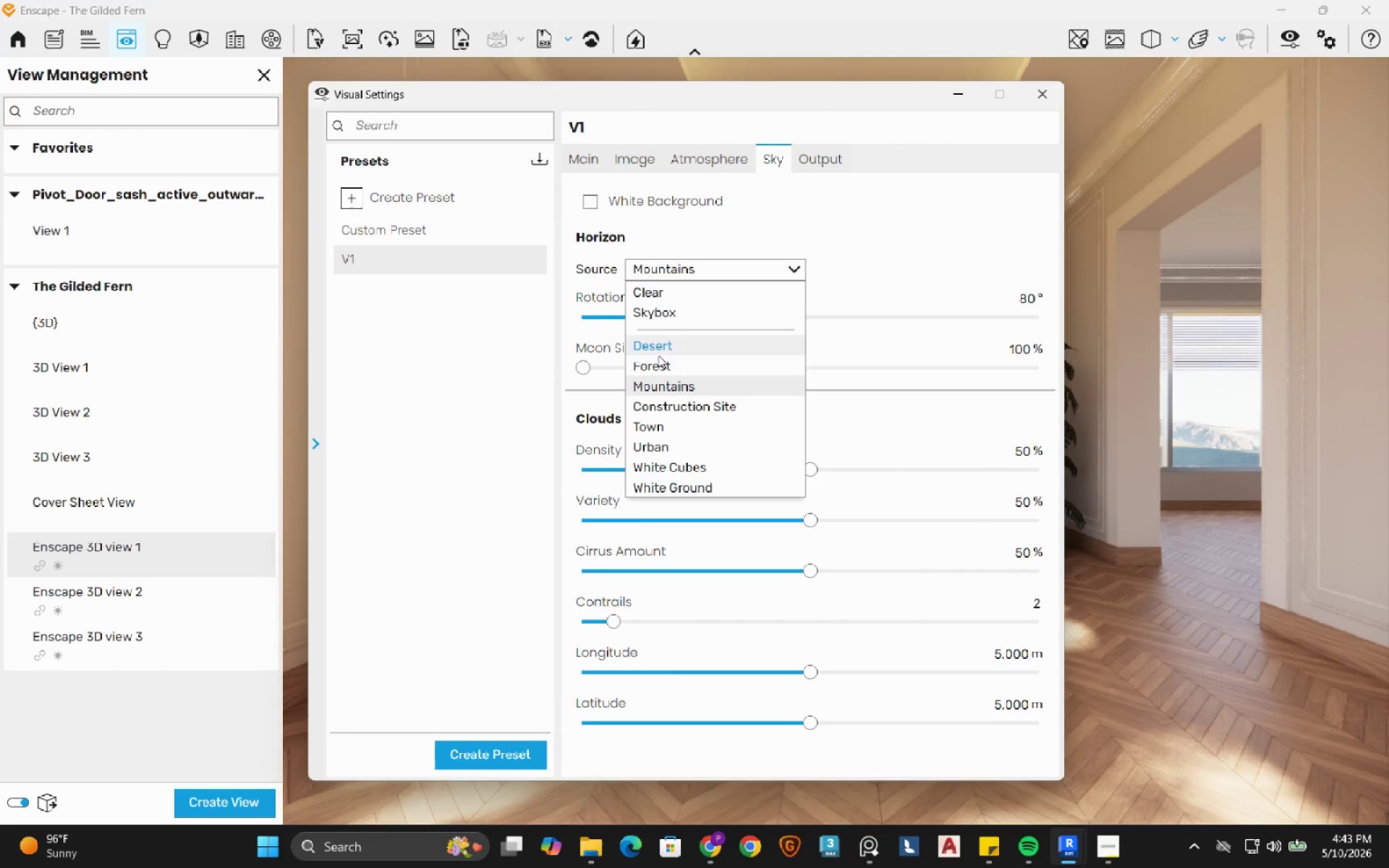 
left_click([658, 362])
 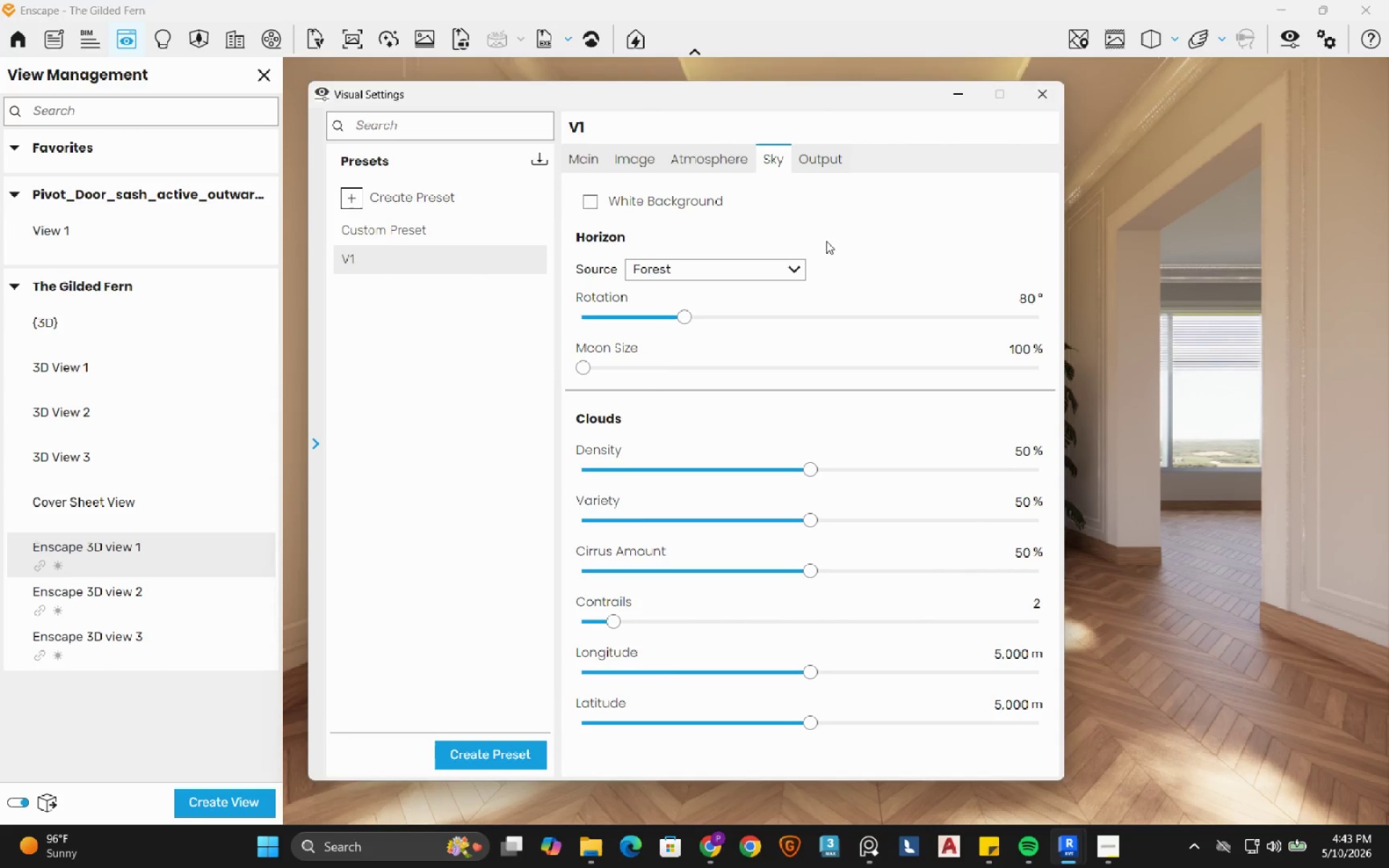 
left_click_drag(start_coordinate=[804, 99], to_coordinate=[1121, 108])
 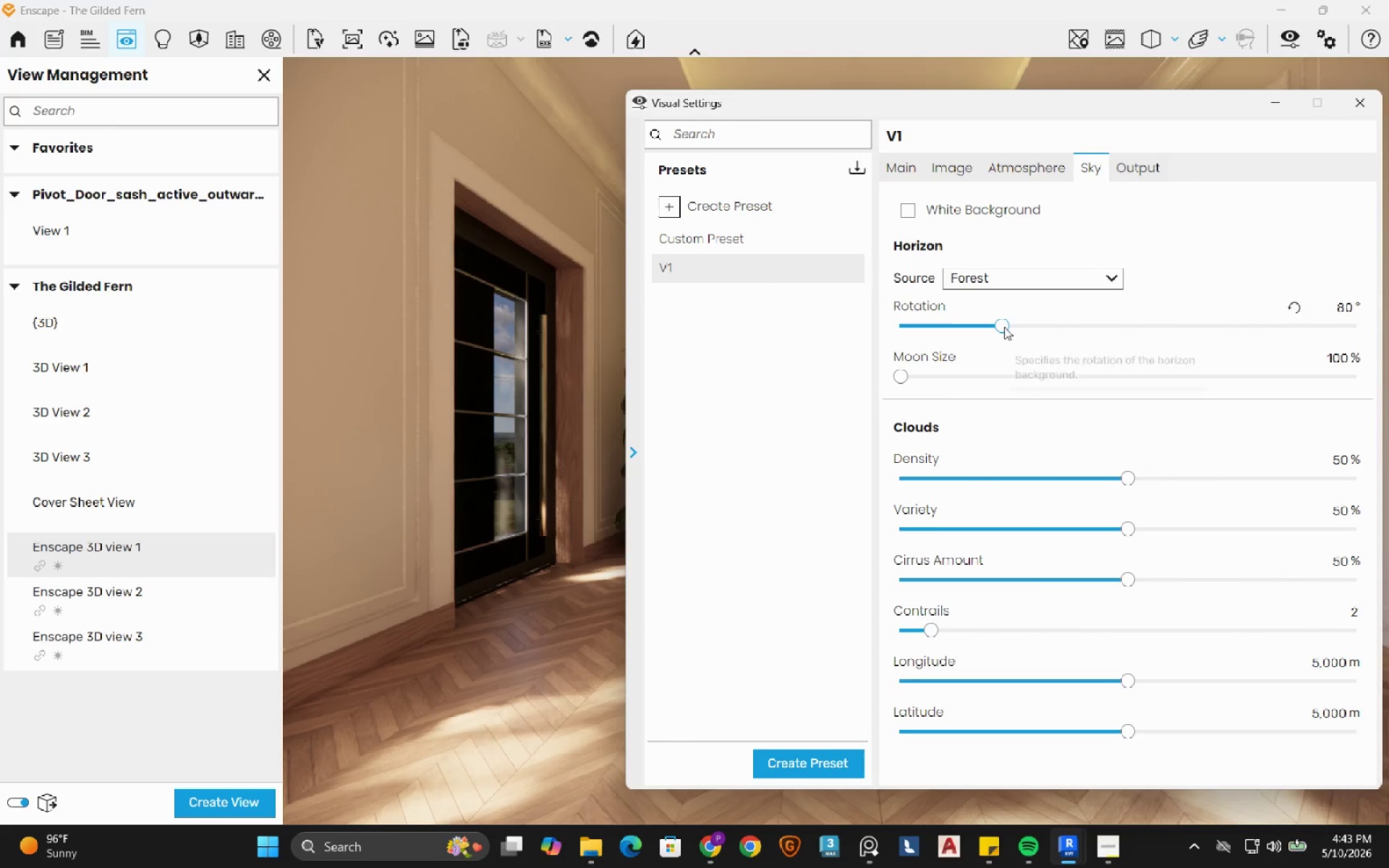 
left_click_drag(start_coordinate=[1004, 327], to_coordinate=[1002, 335])
 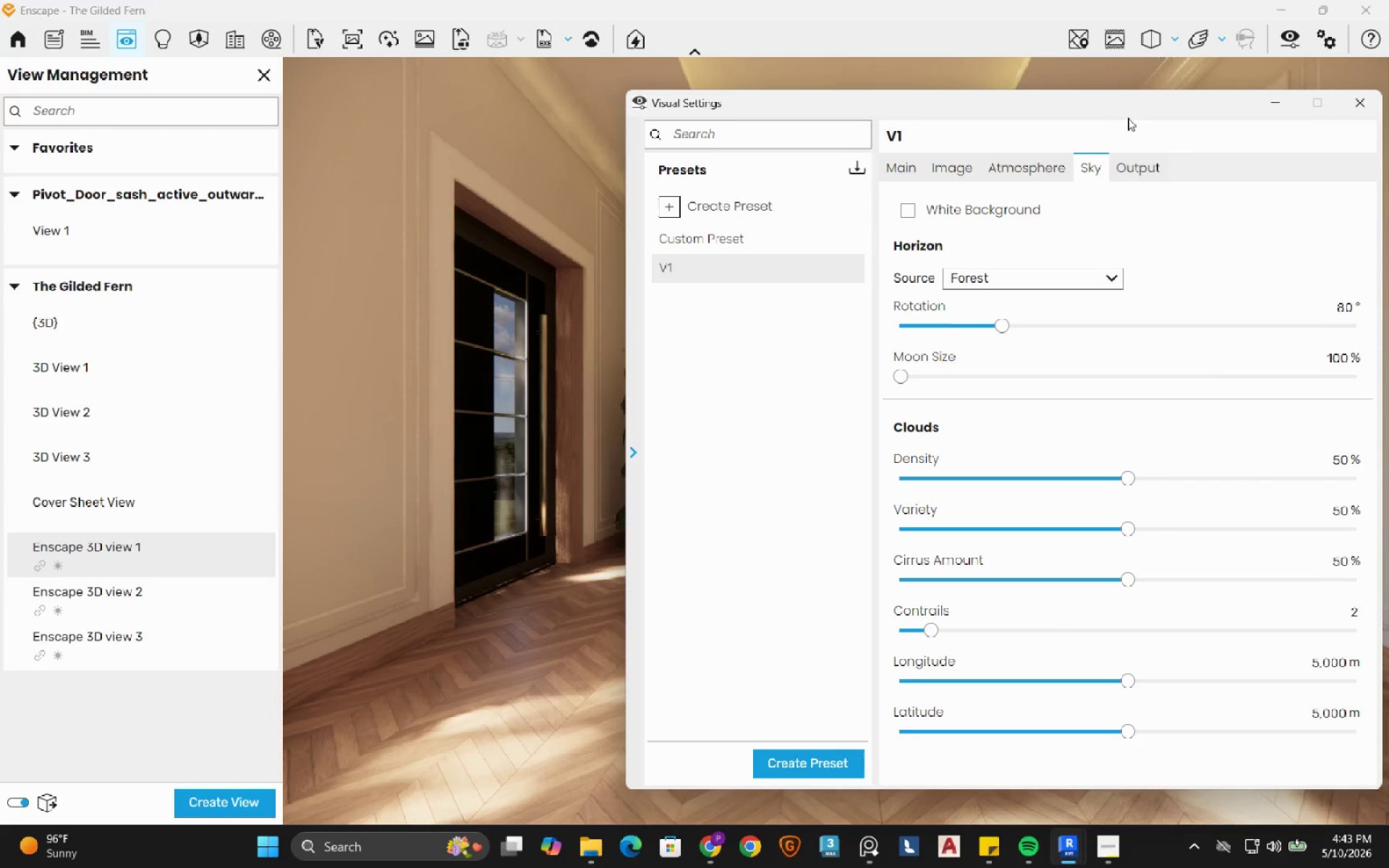 
left_click_drag(start_coordinate=[1128, 116], to_coordinate=[713, 109])
 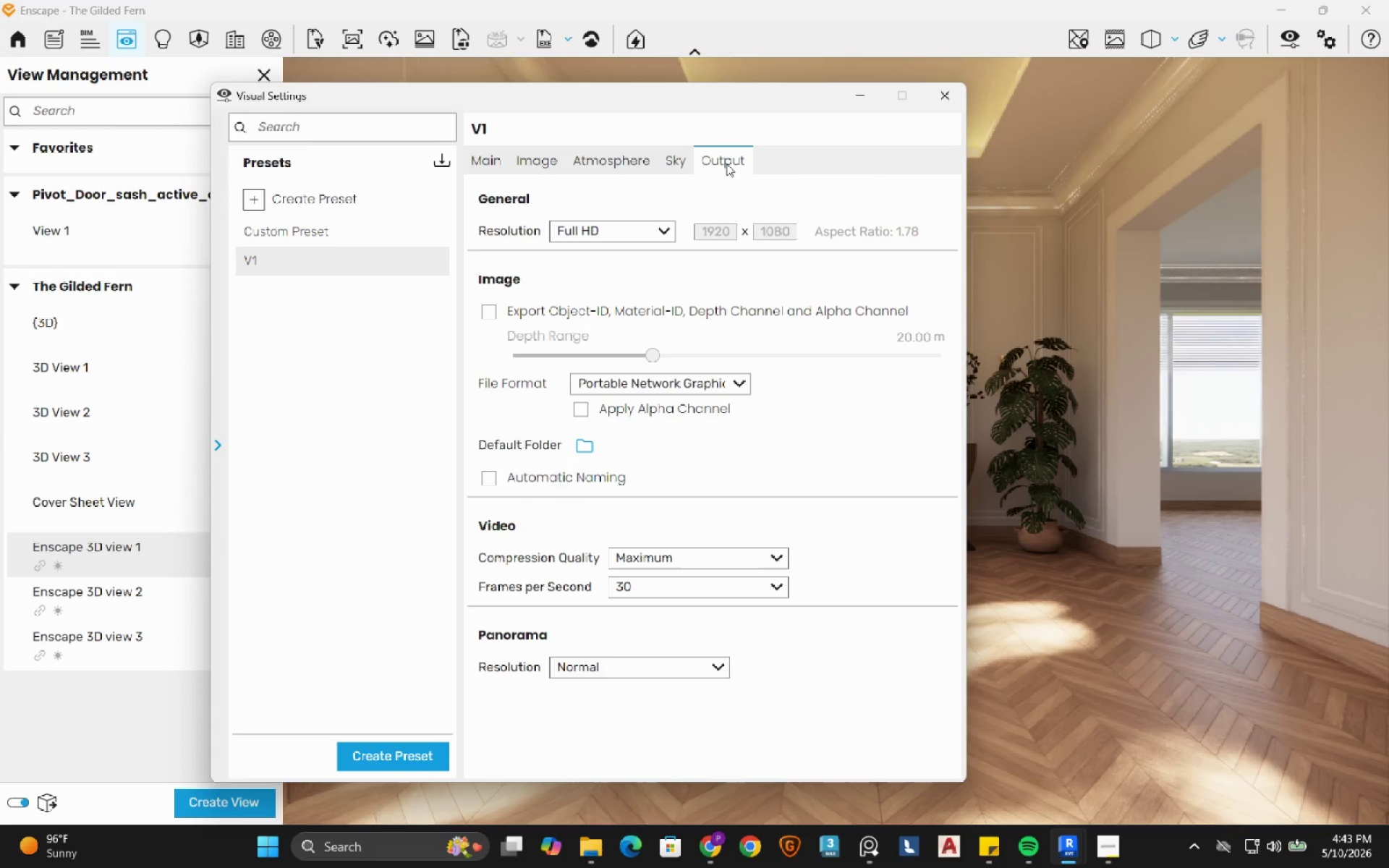 
left_click([650, 232])
 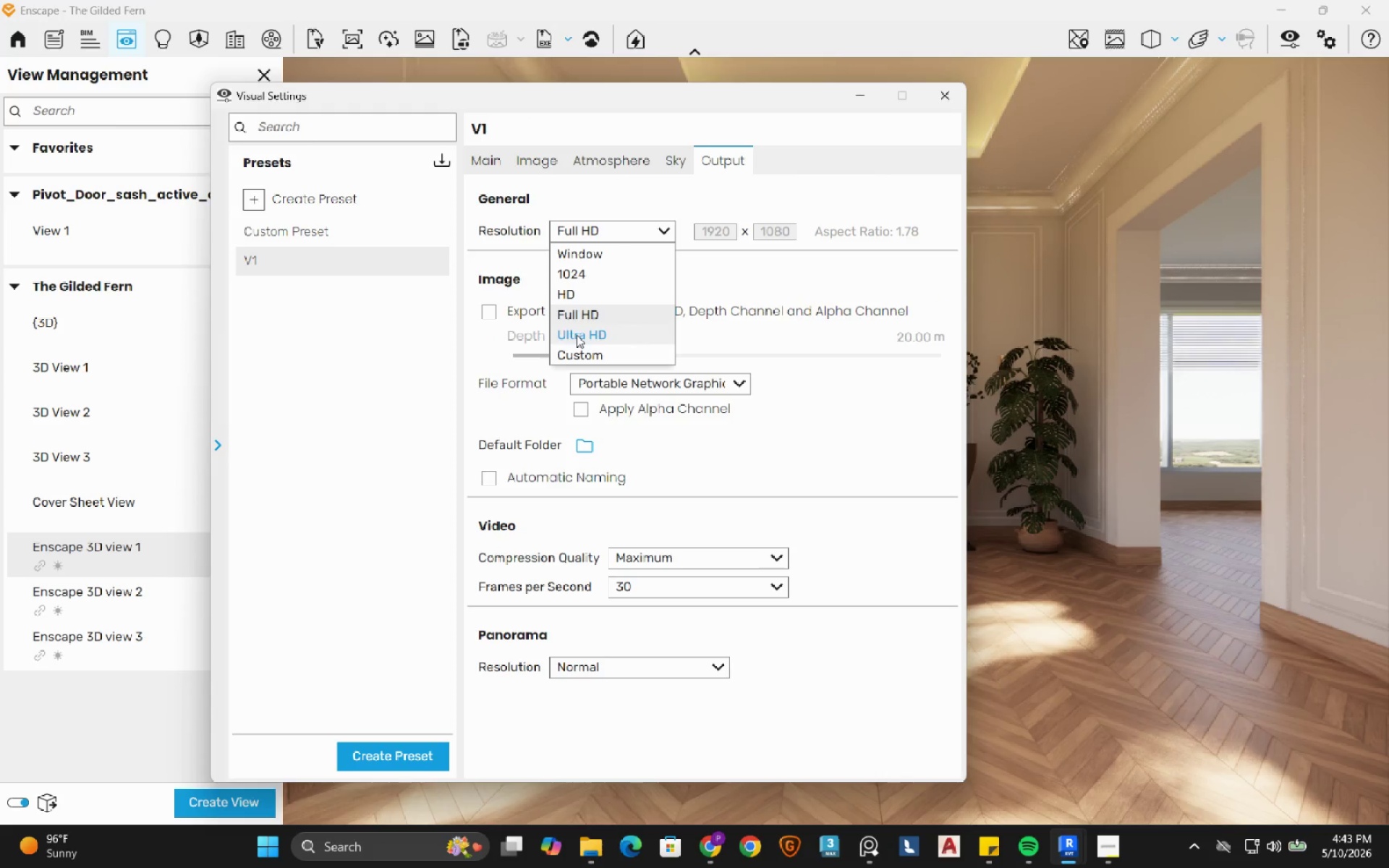 
left_click([577, 335])
 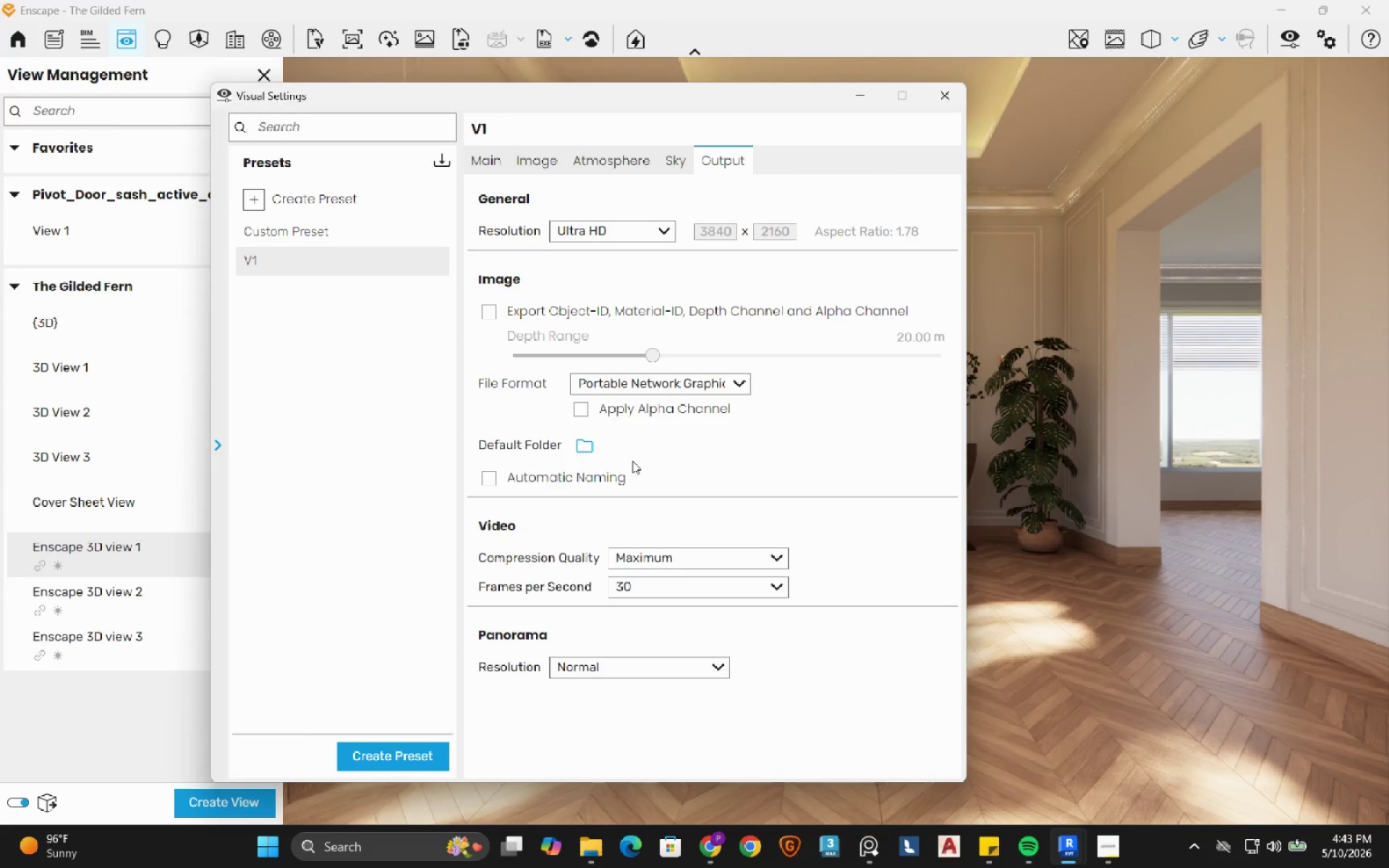 
mouse_move([531, 344])
 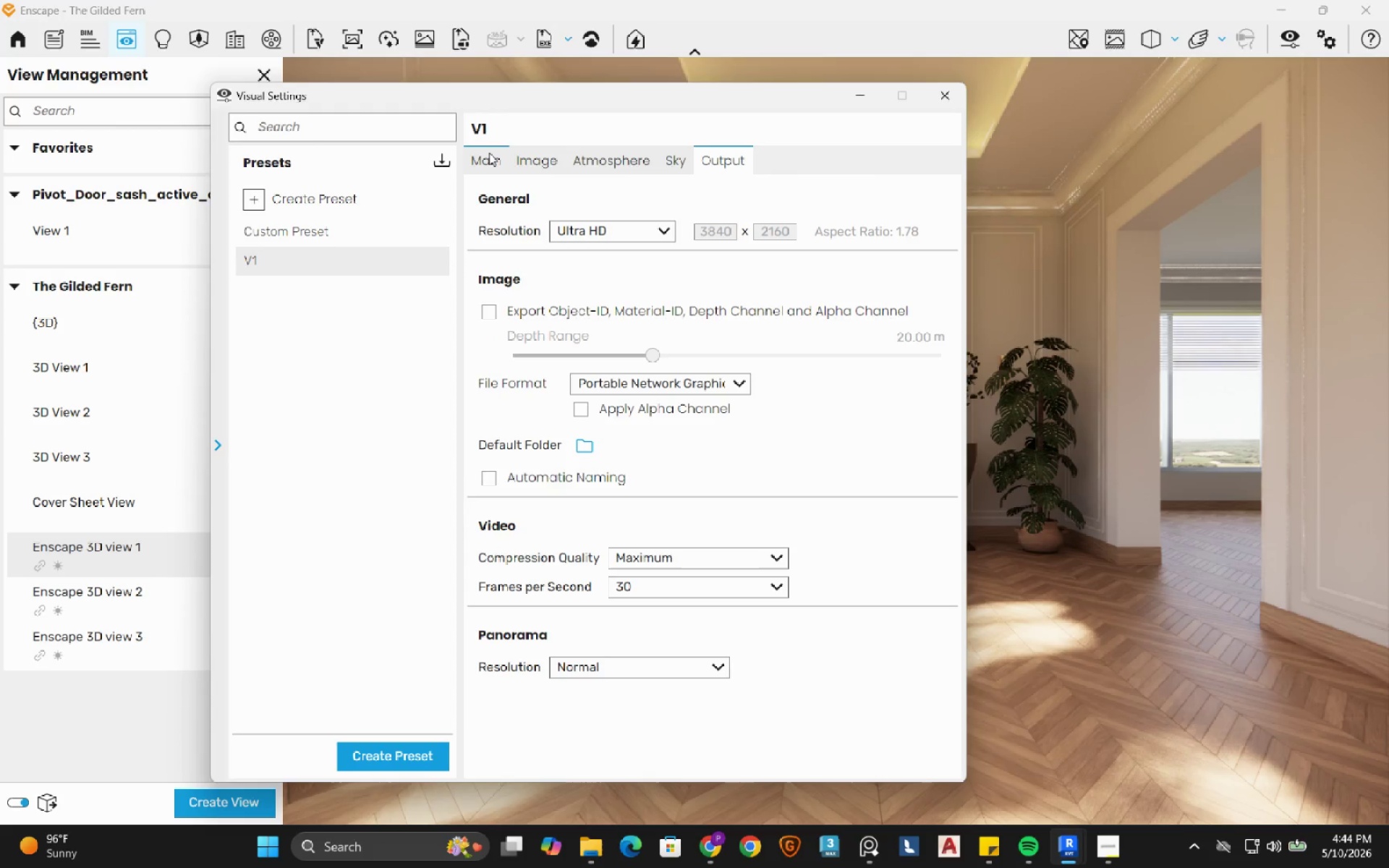 
left_click([489, 153])
 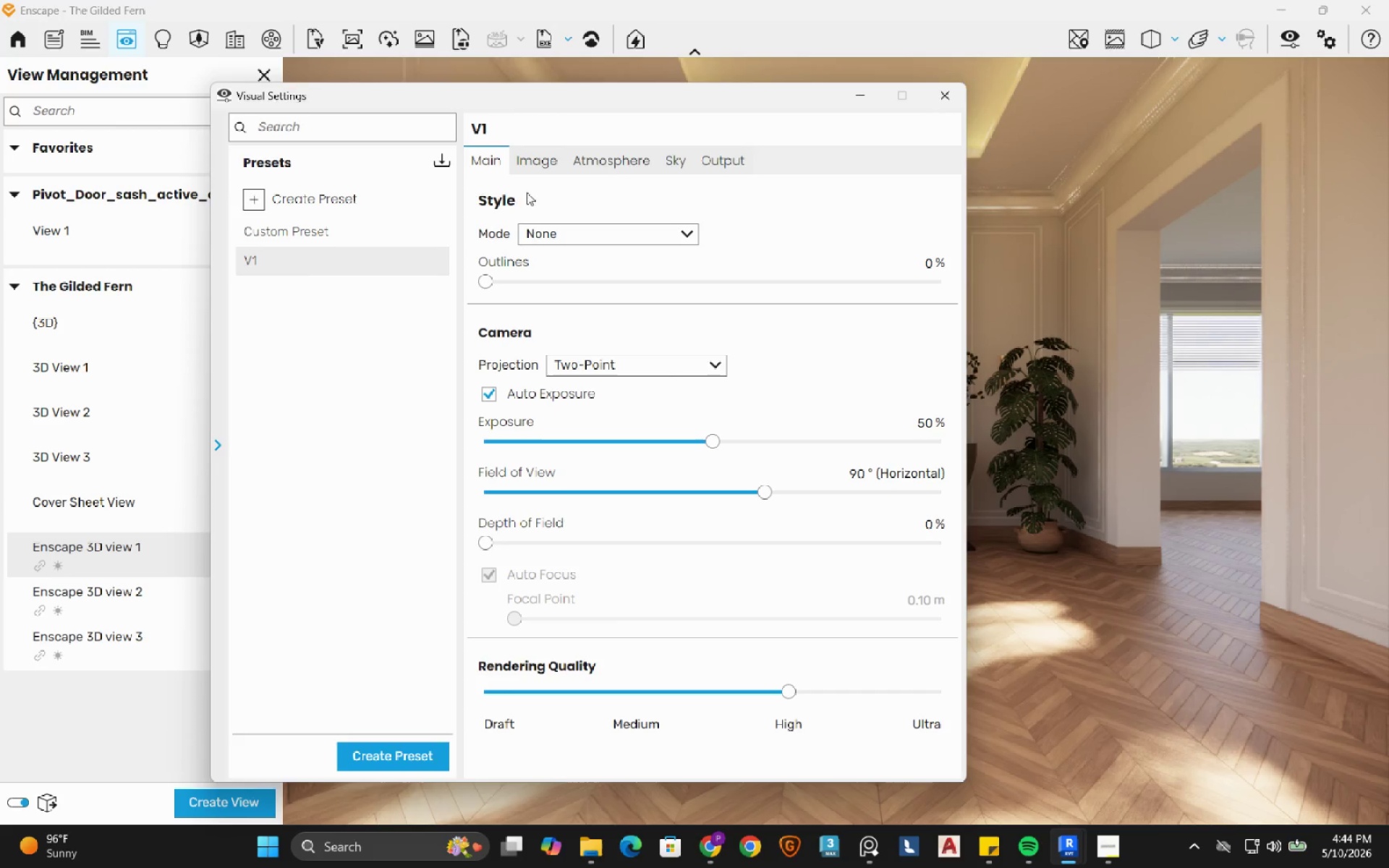 
left_click([536, 238])
 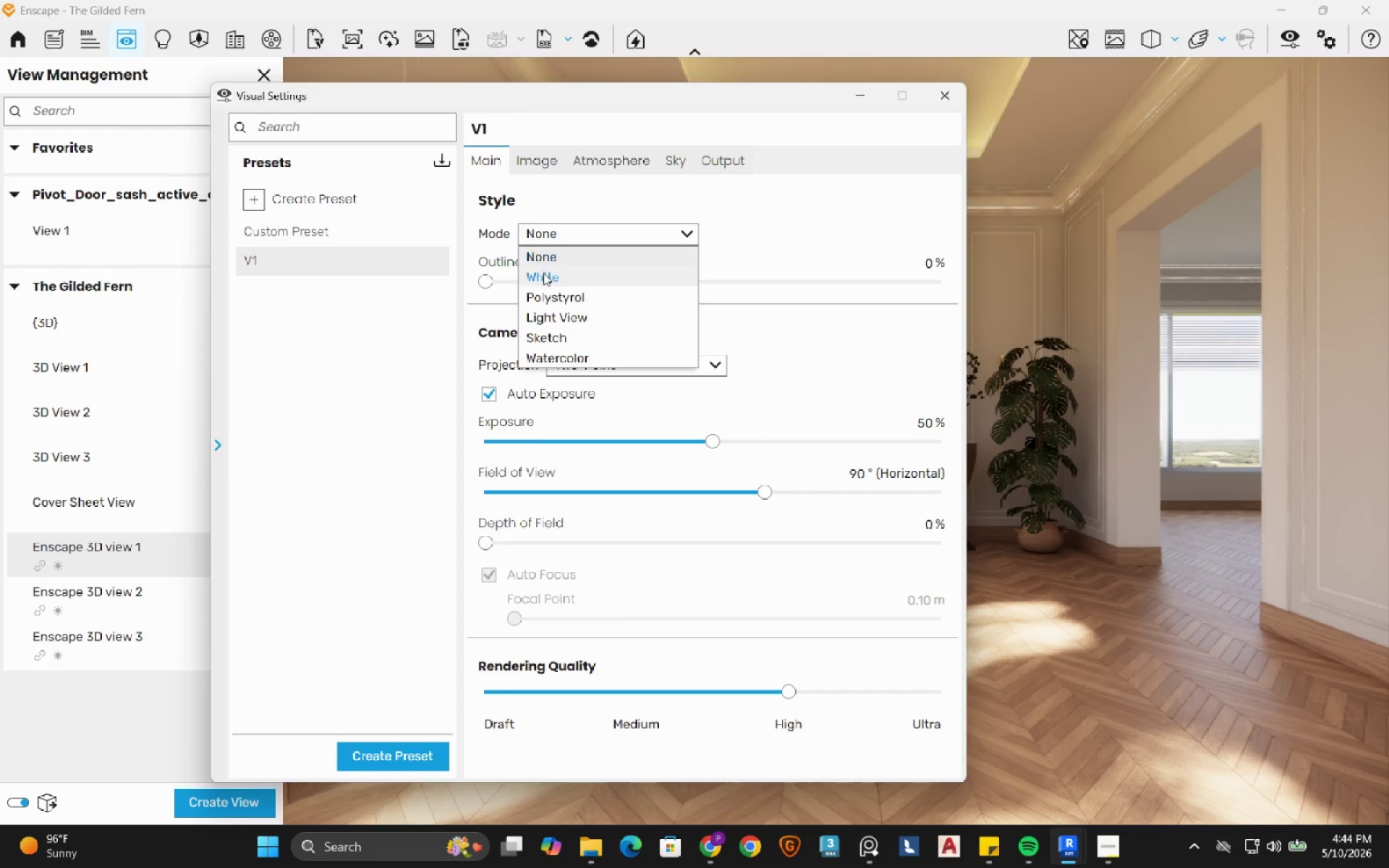 
left_click([543, 275])
 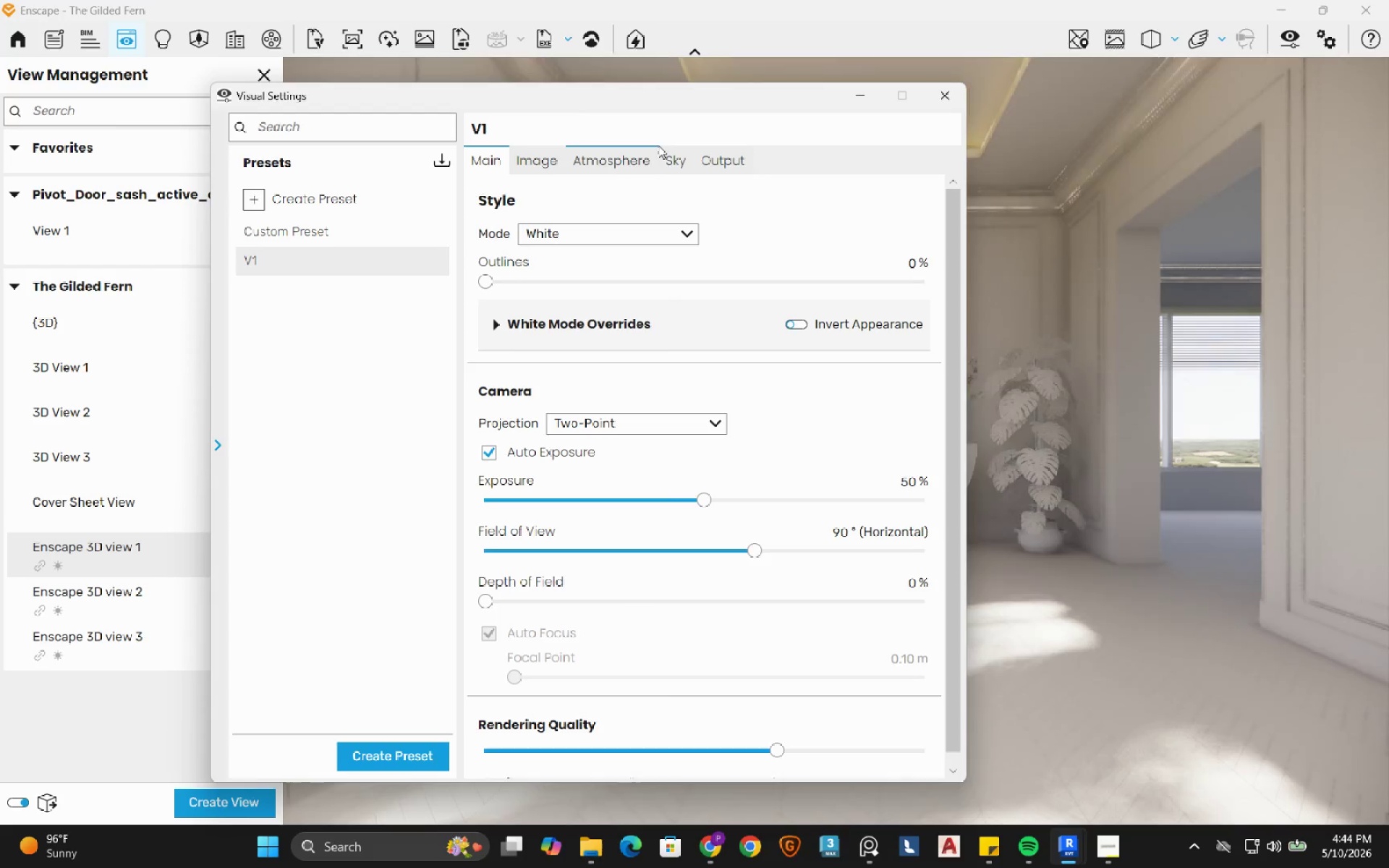 
left_click_drag(start_coordinate=[687, 106], to_coordinate=[776, 111])
 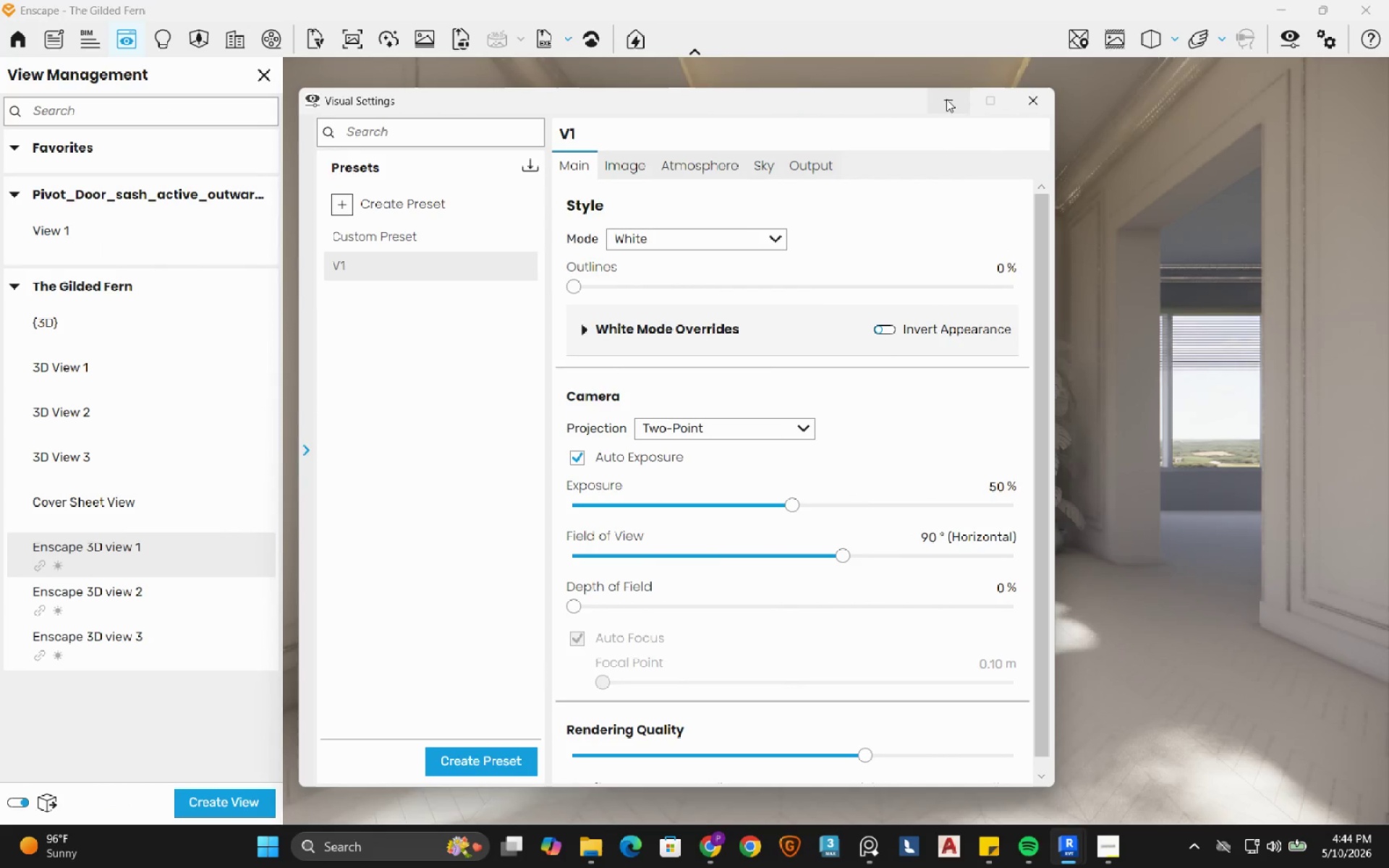 
left_click([946, 99])
 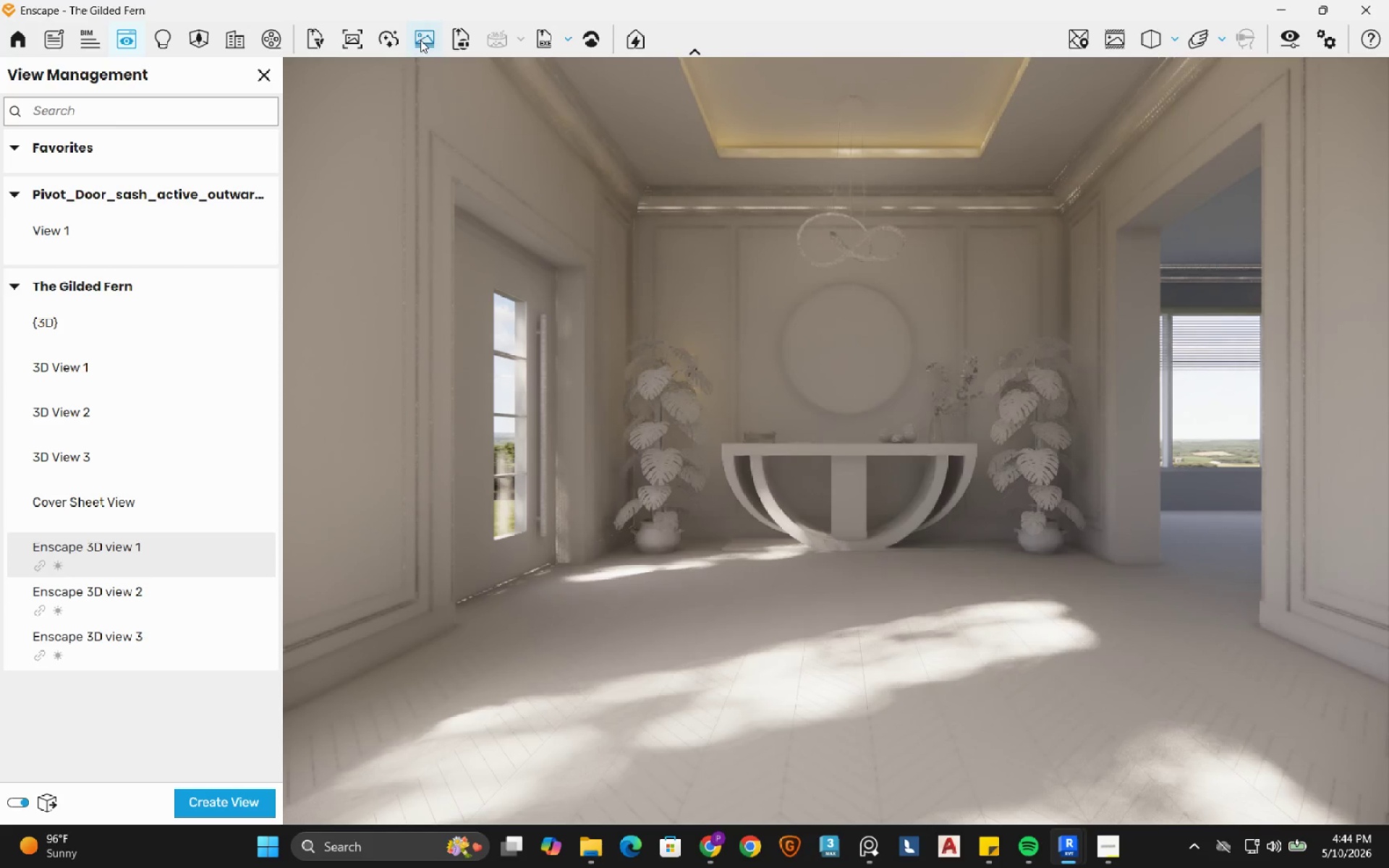 
left_click([420, 40])
 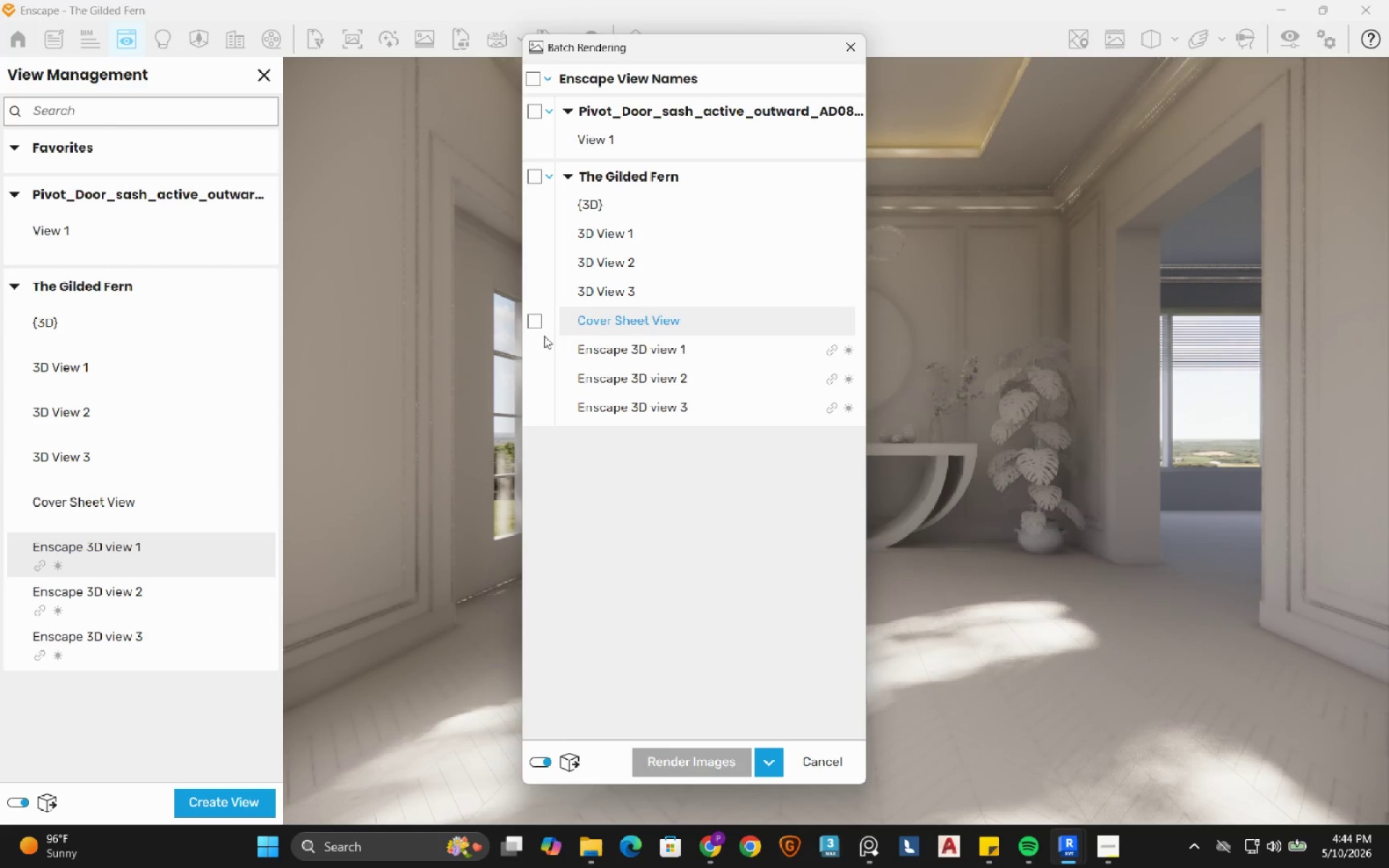 
left_click([532, 353])
 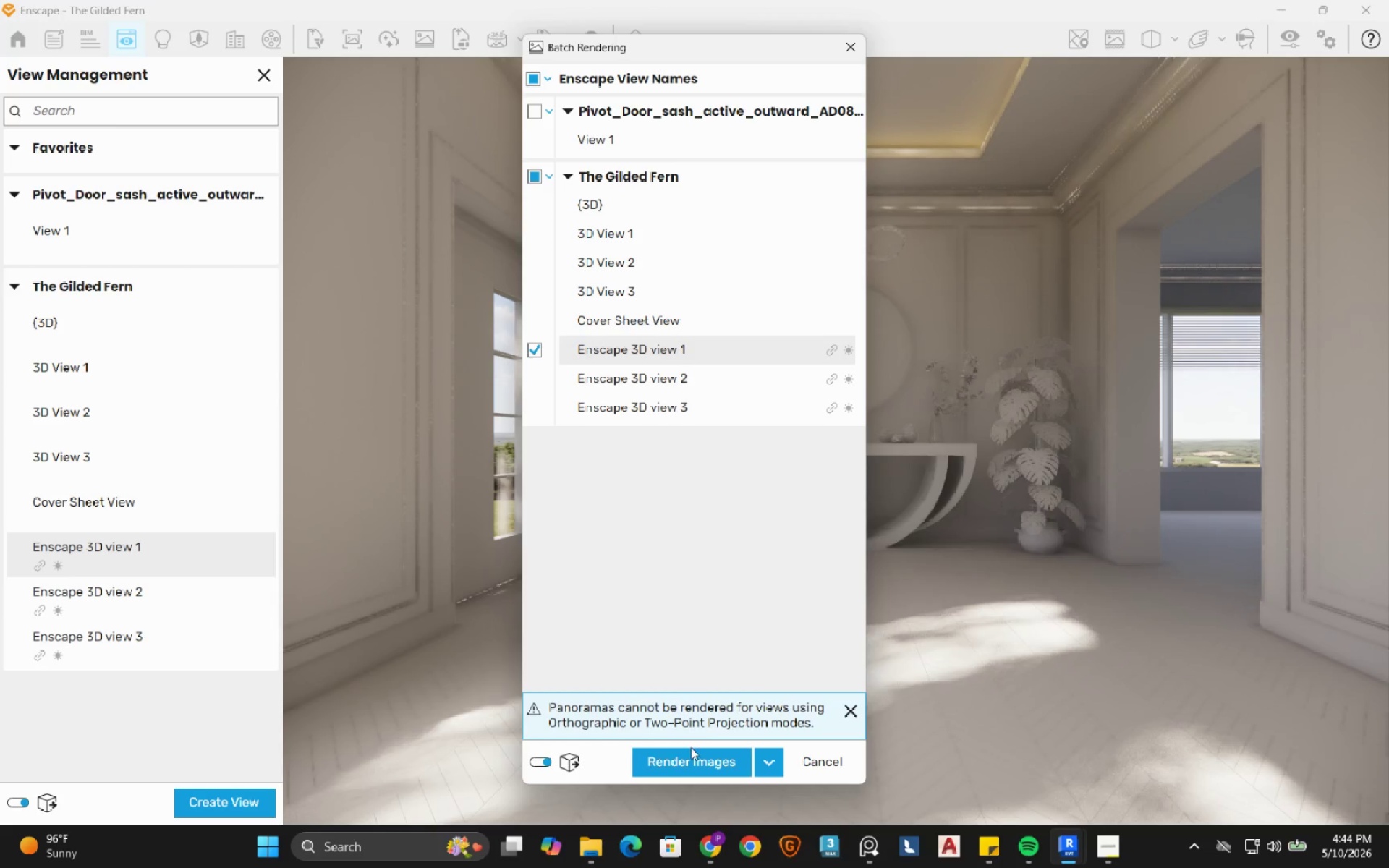 
left_click([682, 762])
 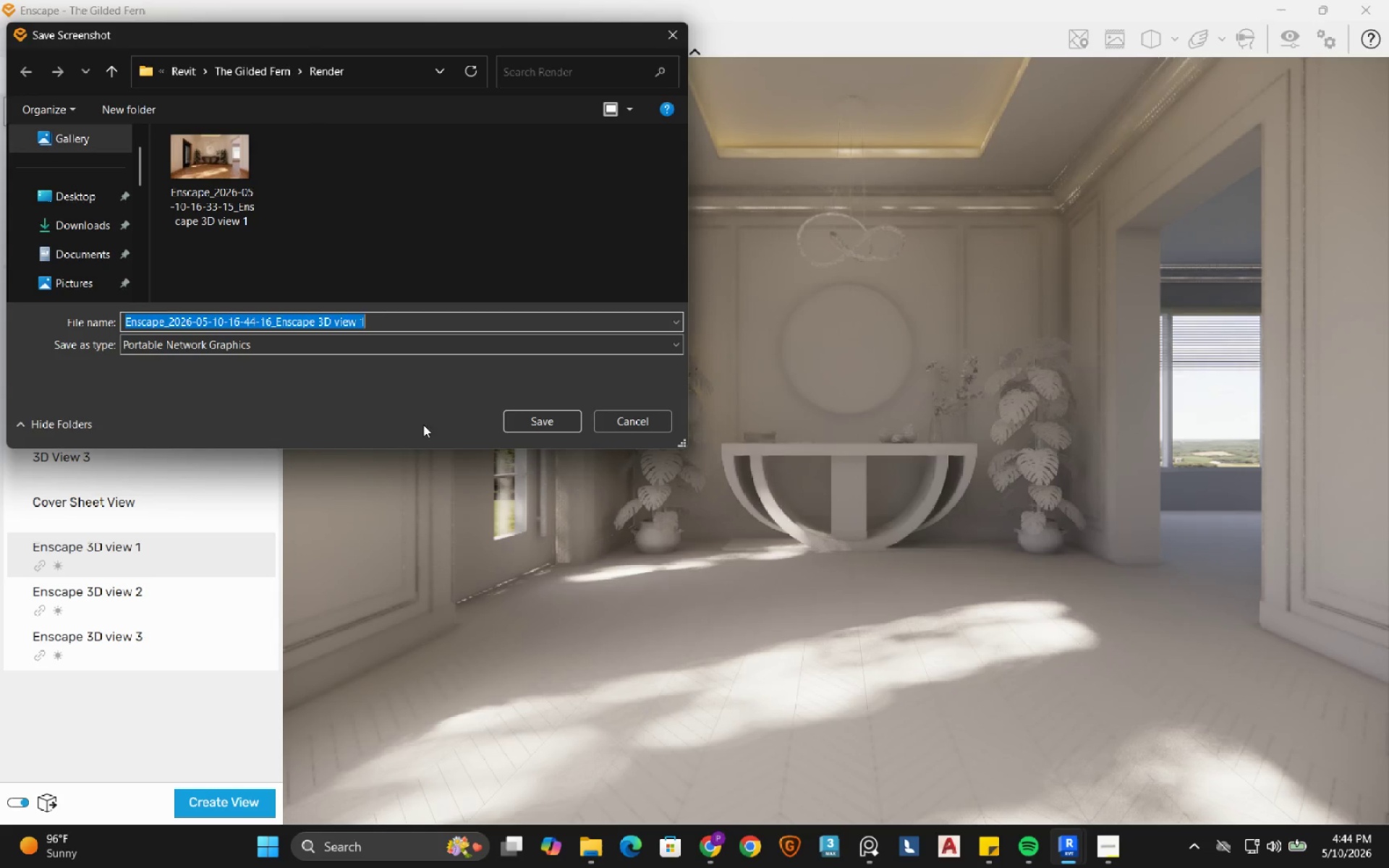 
left_click([234, 200])
 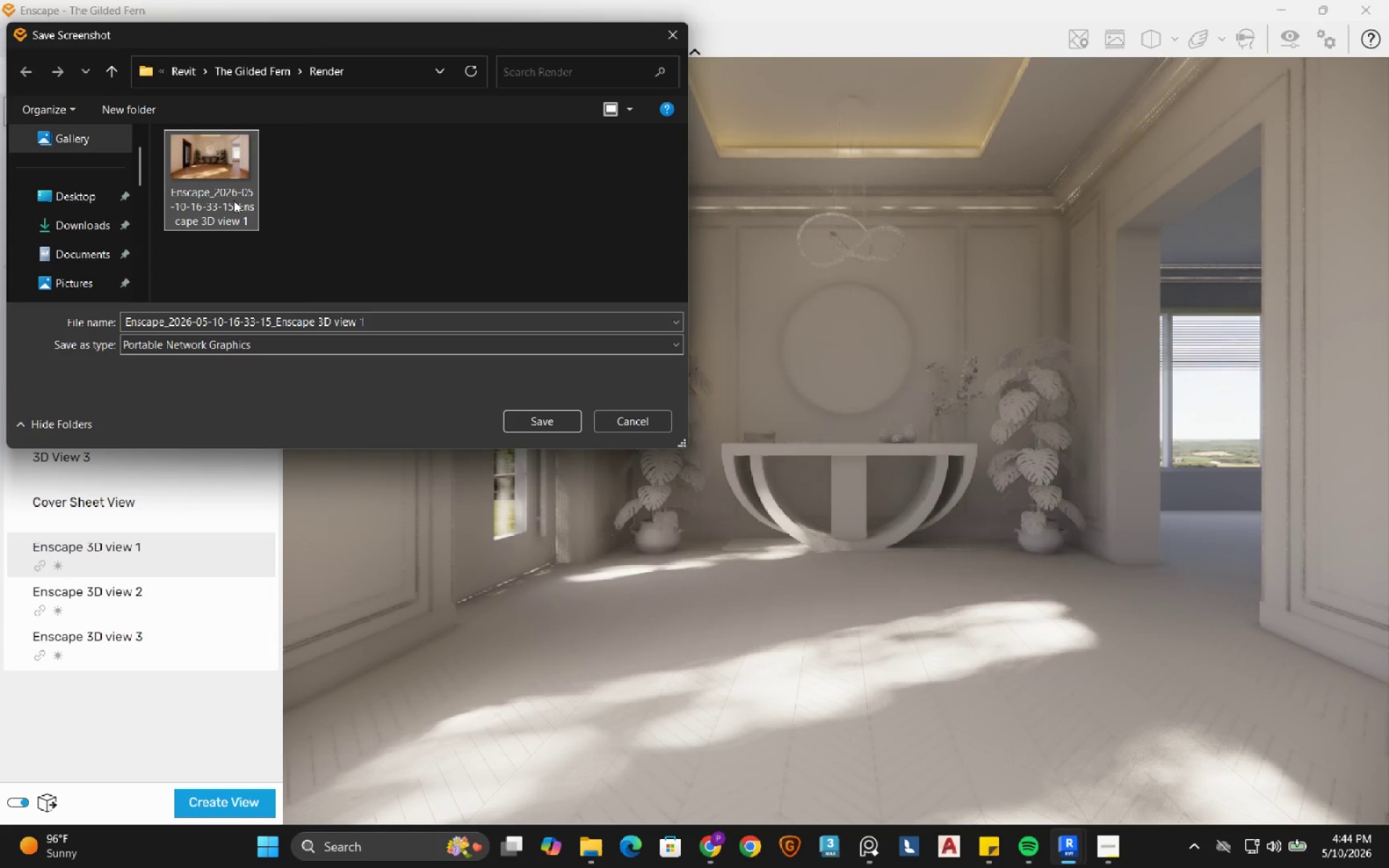 
key(Delete)
 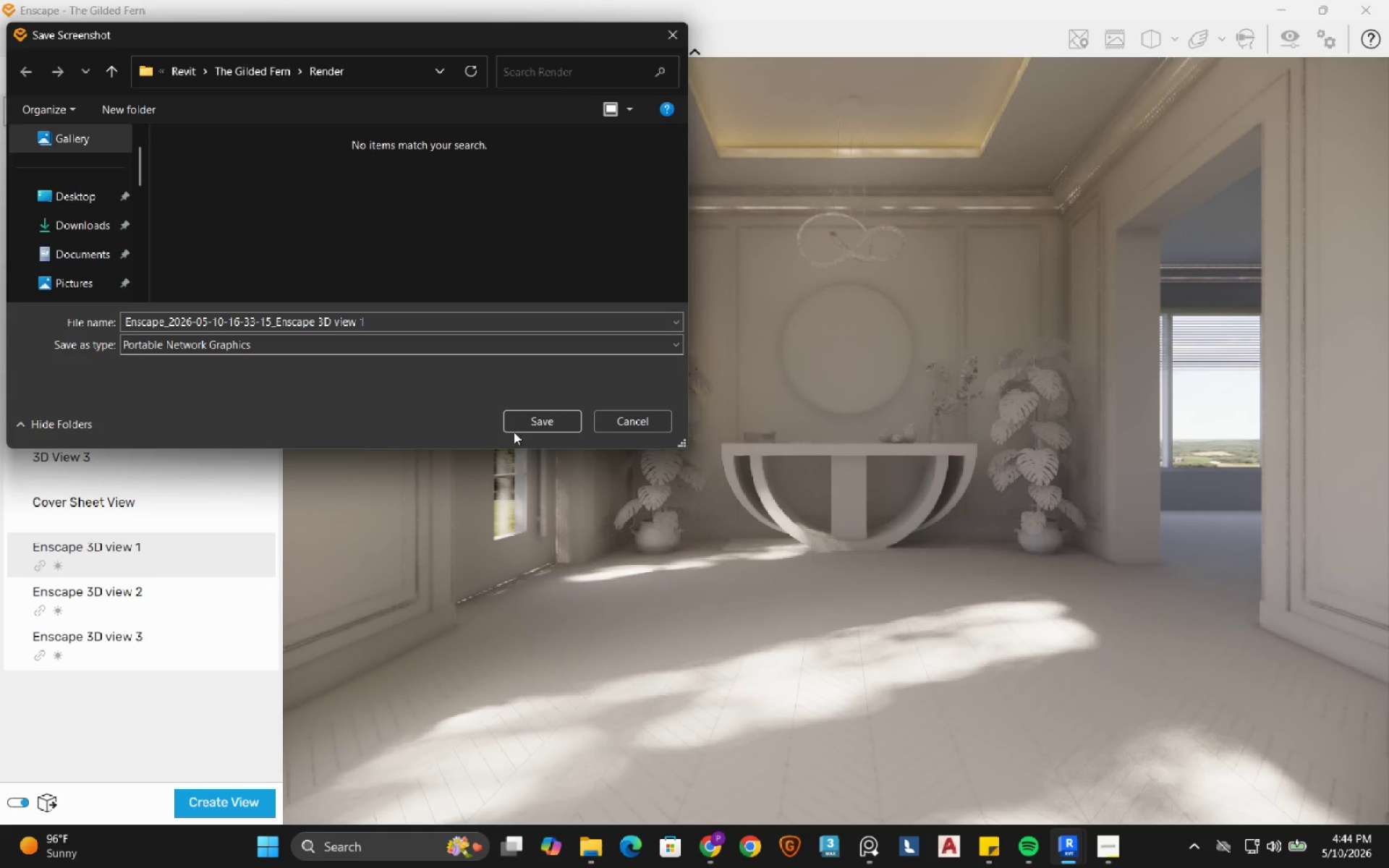 
left_click([545, 428])
 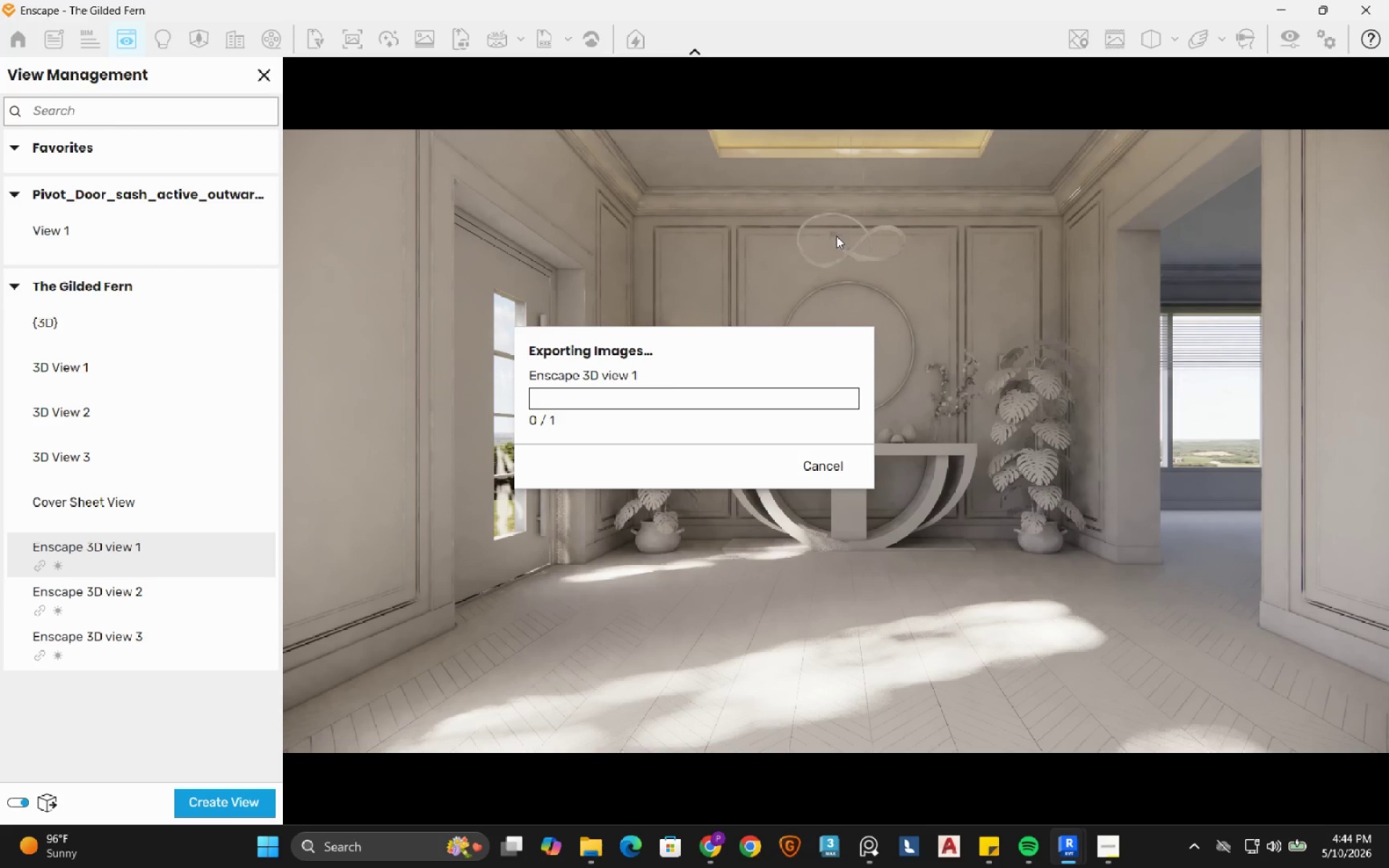 
wait(6.61)
 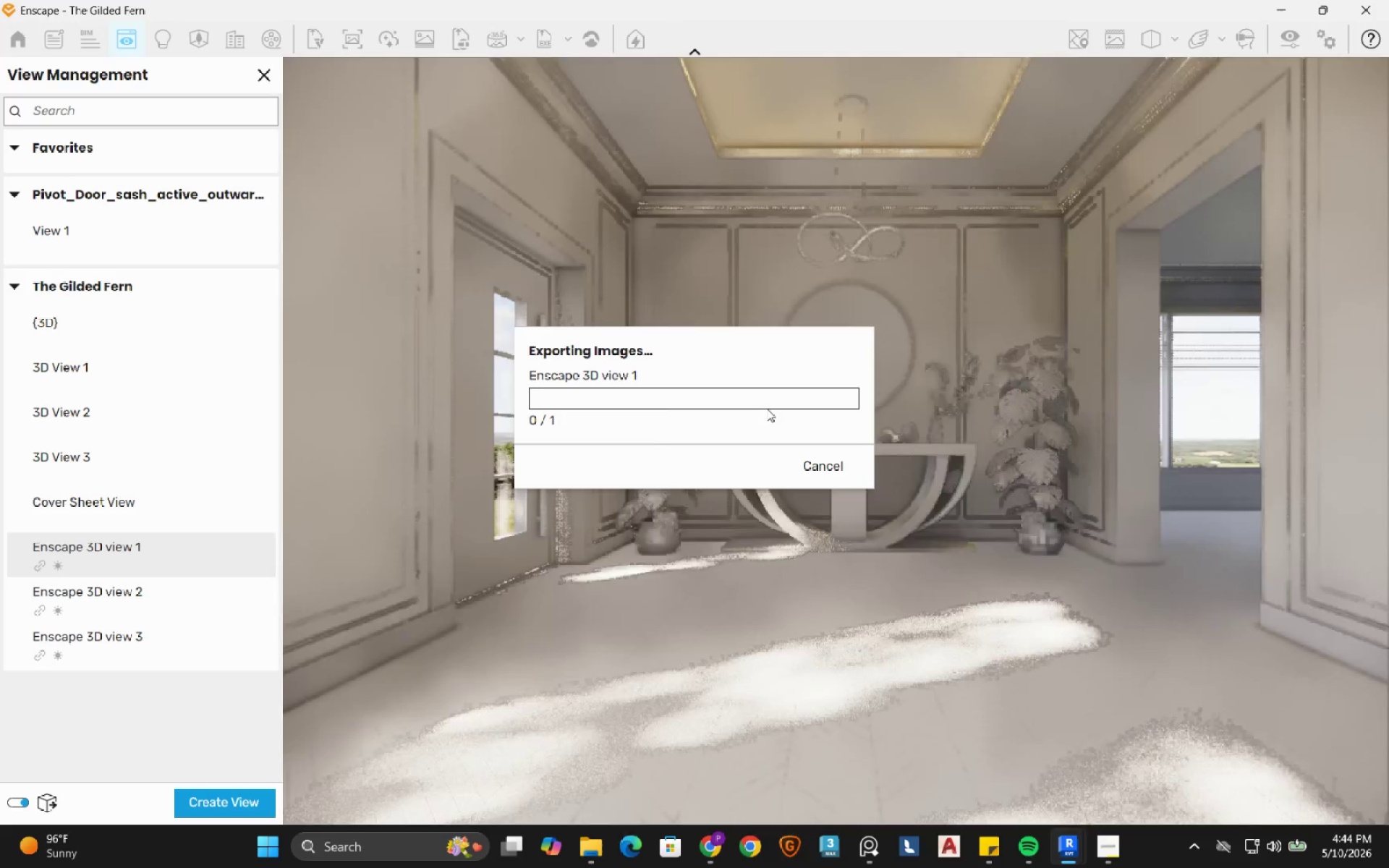 
scroll: coordinate [635, 196], scroll_direction: up, amount: 2.0
 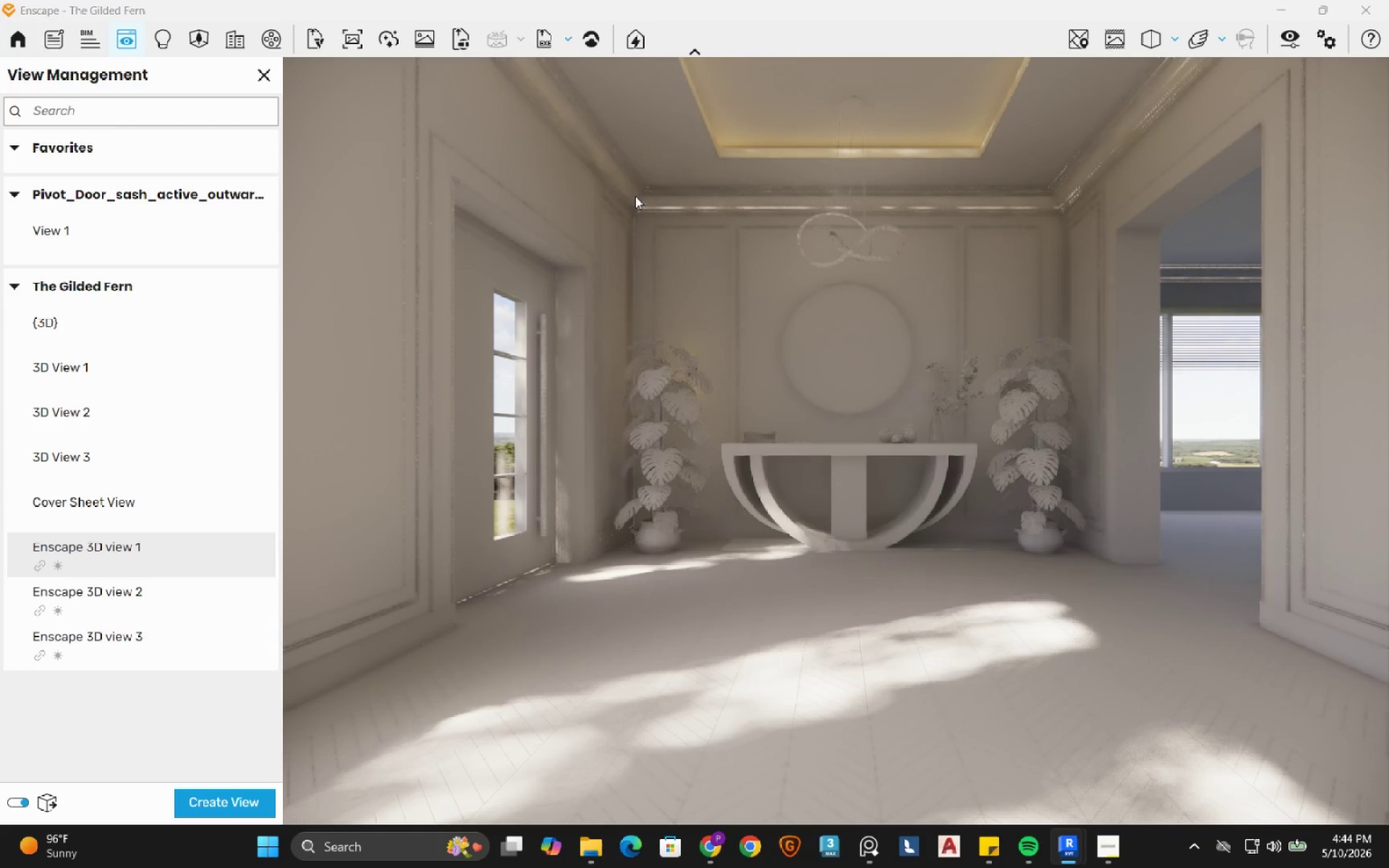 
wait(26.0)
 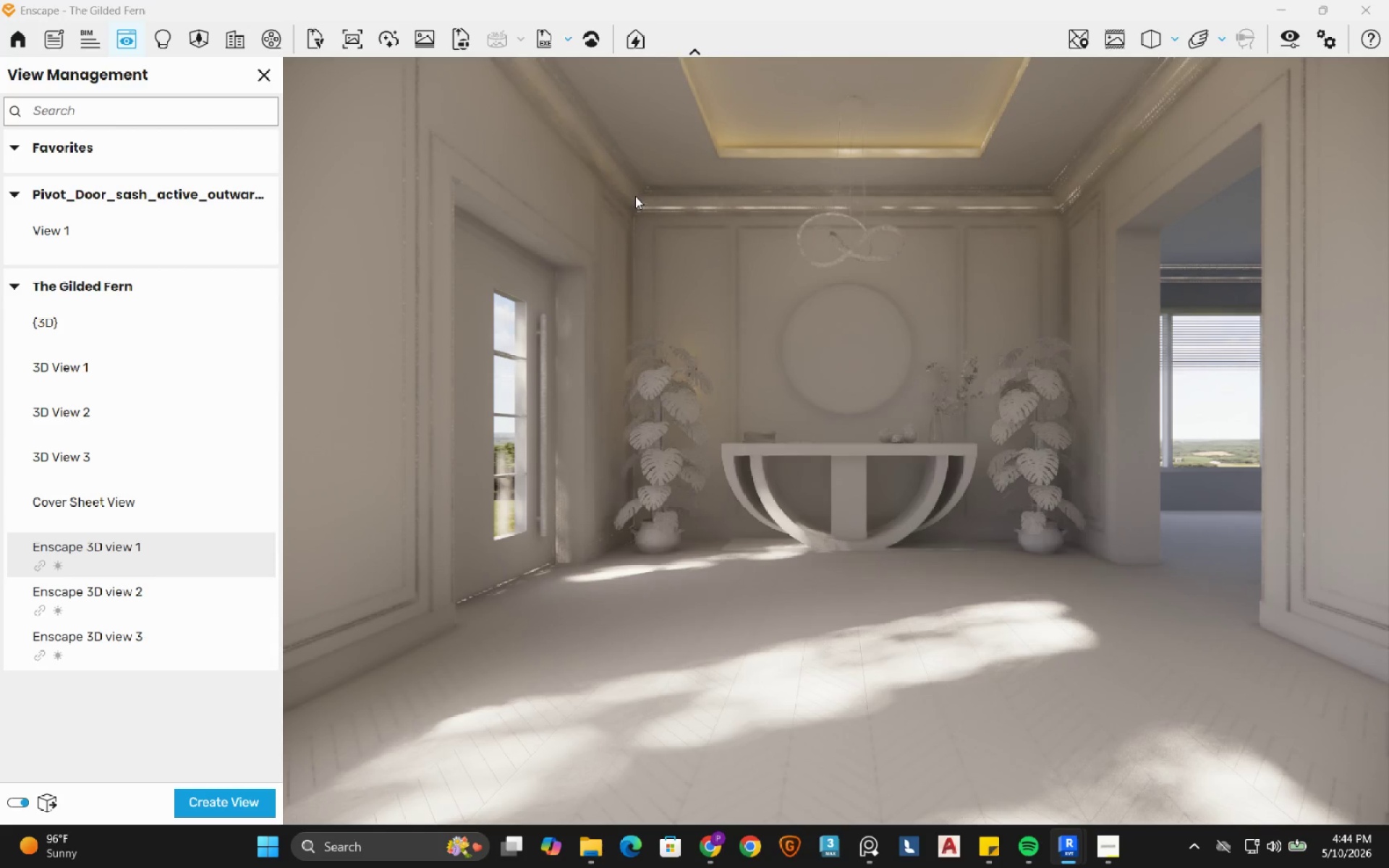 
left_click_drag(start_coordinate=[436, 375], to_coordinate=[443, 374])
 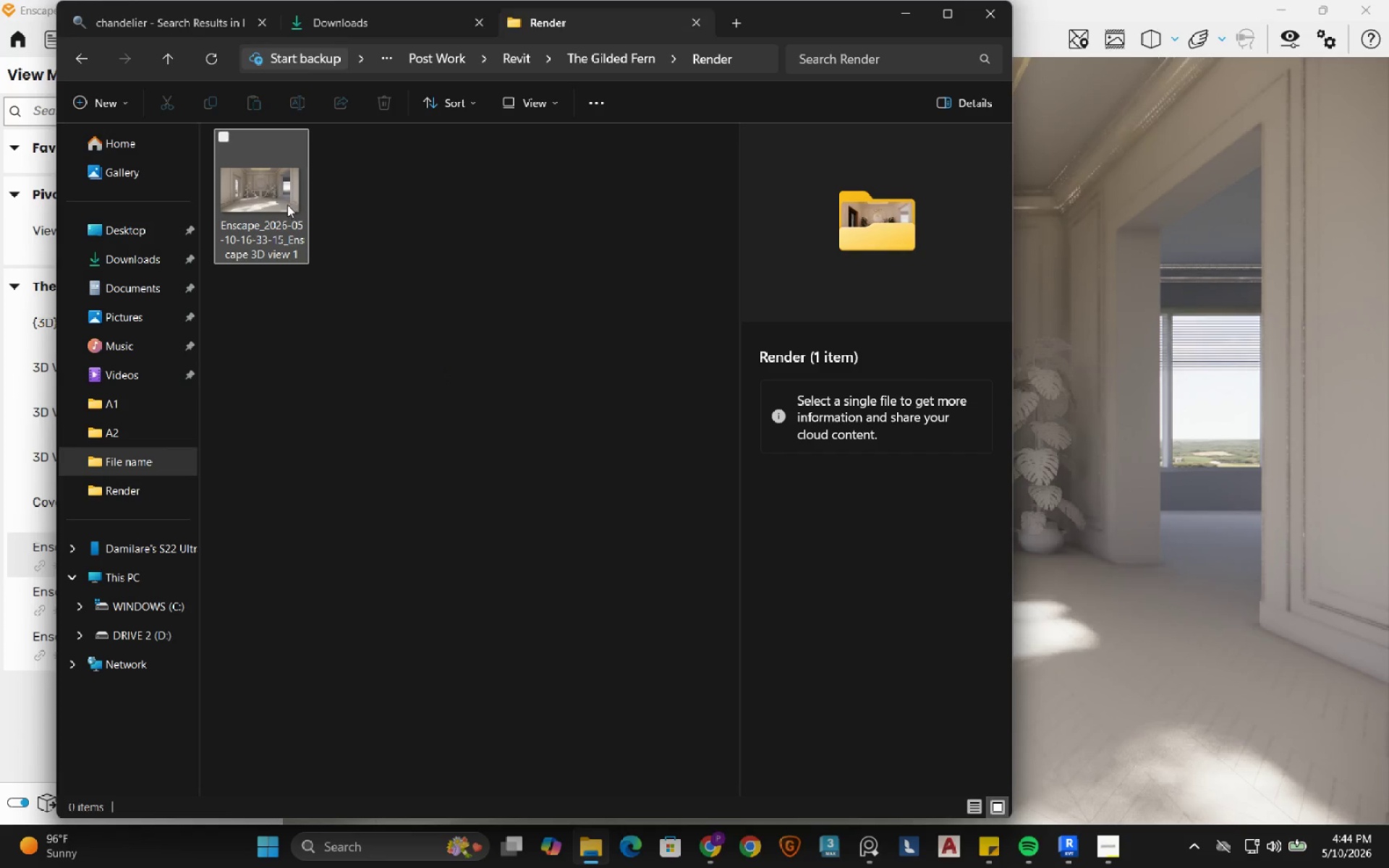 
double_click([286, 204])
 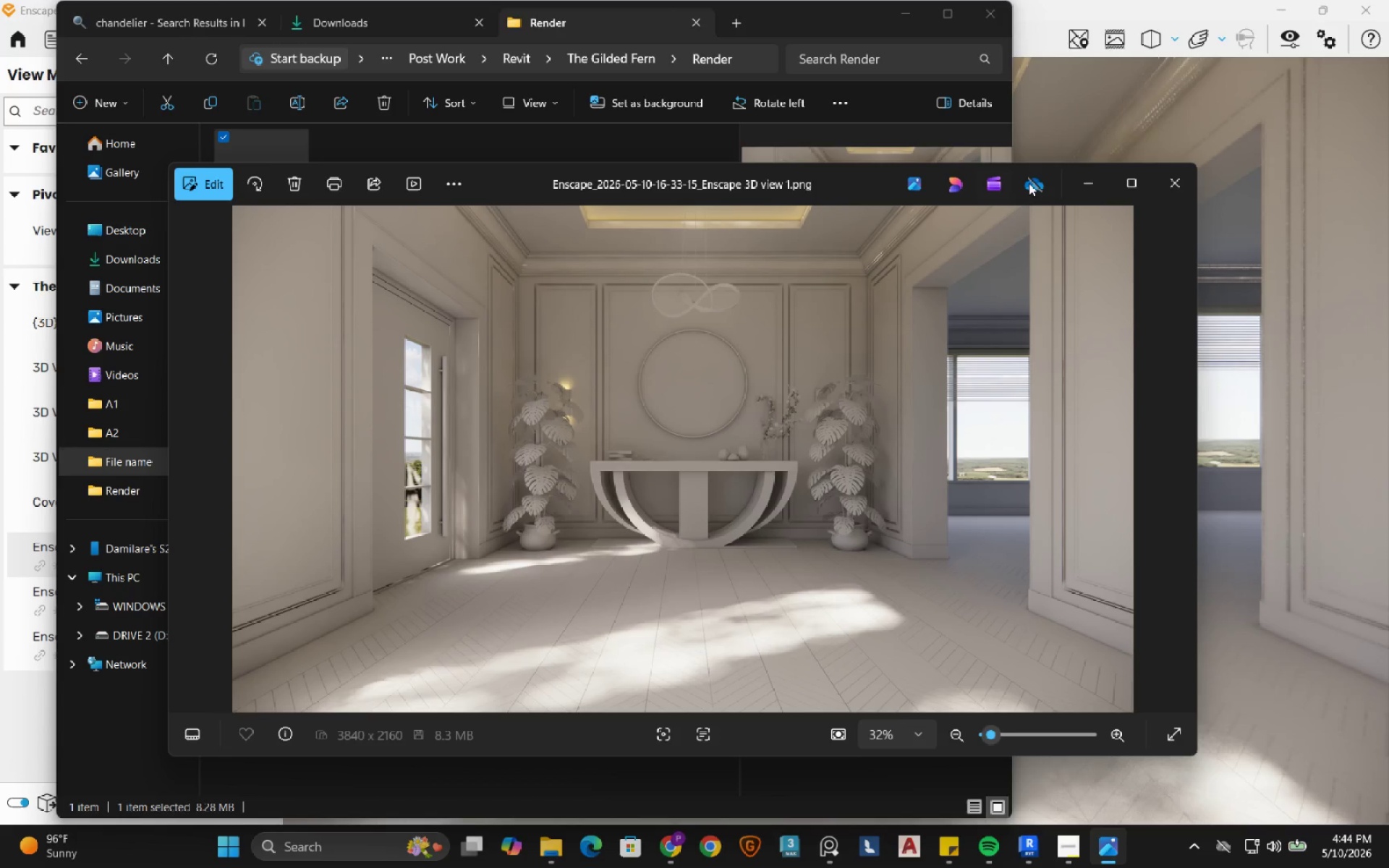 
left_click([1126, 184])
 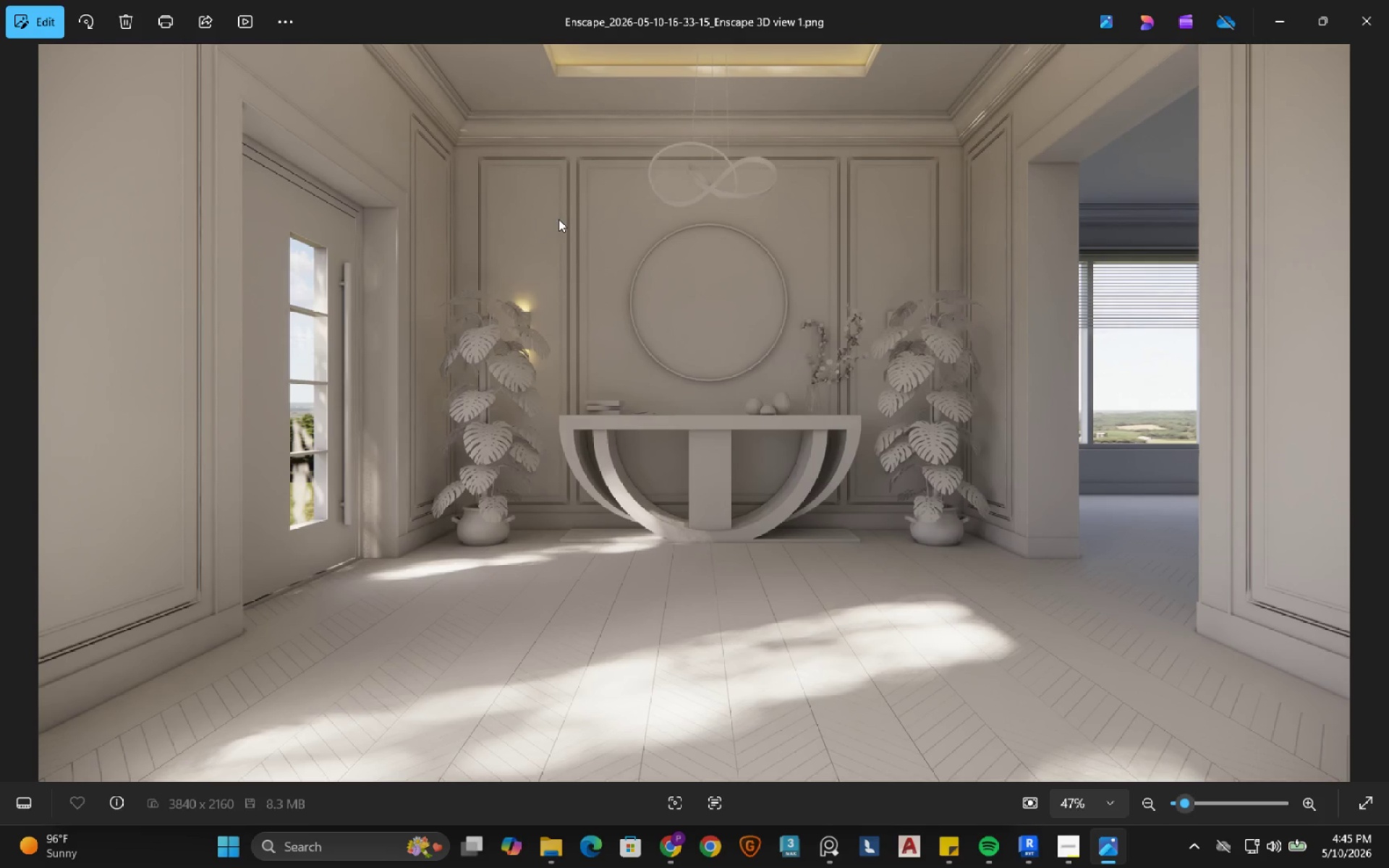 
wait(5.97)
 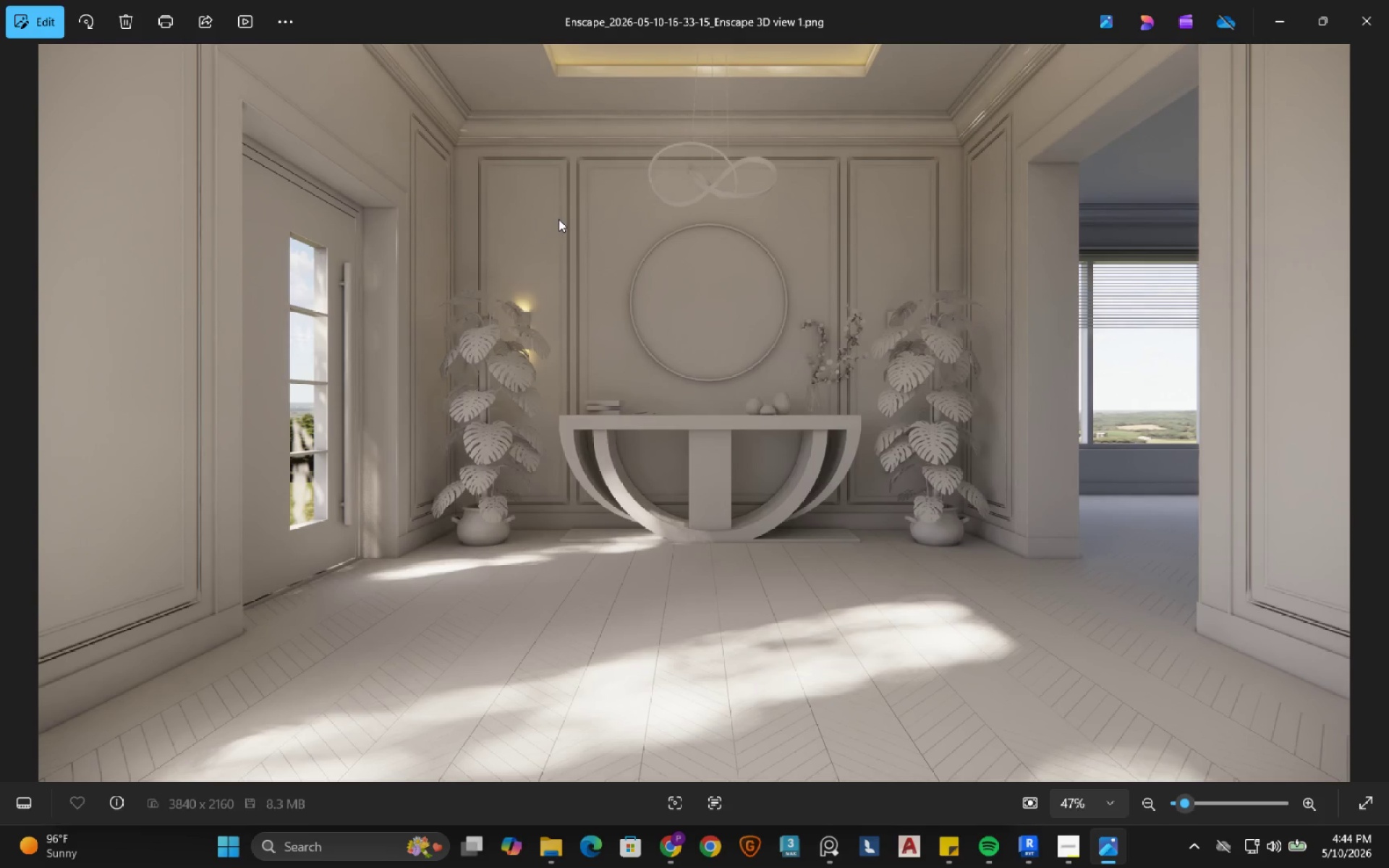 
scroll: coordinate [459, 124], scroll_direction: up, amount: 25.0
 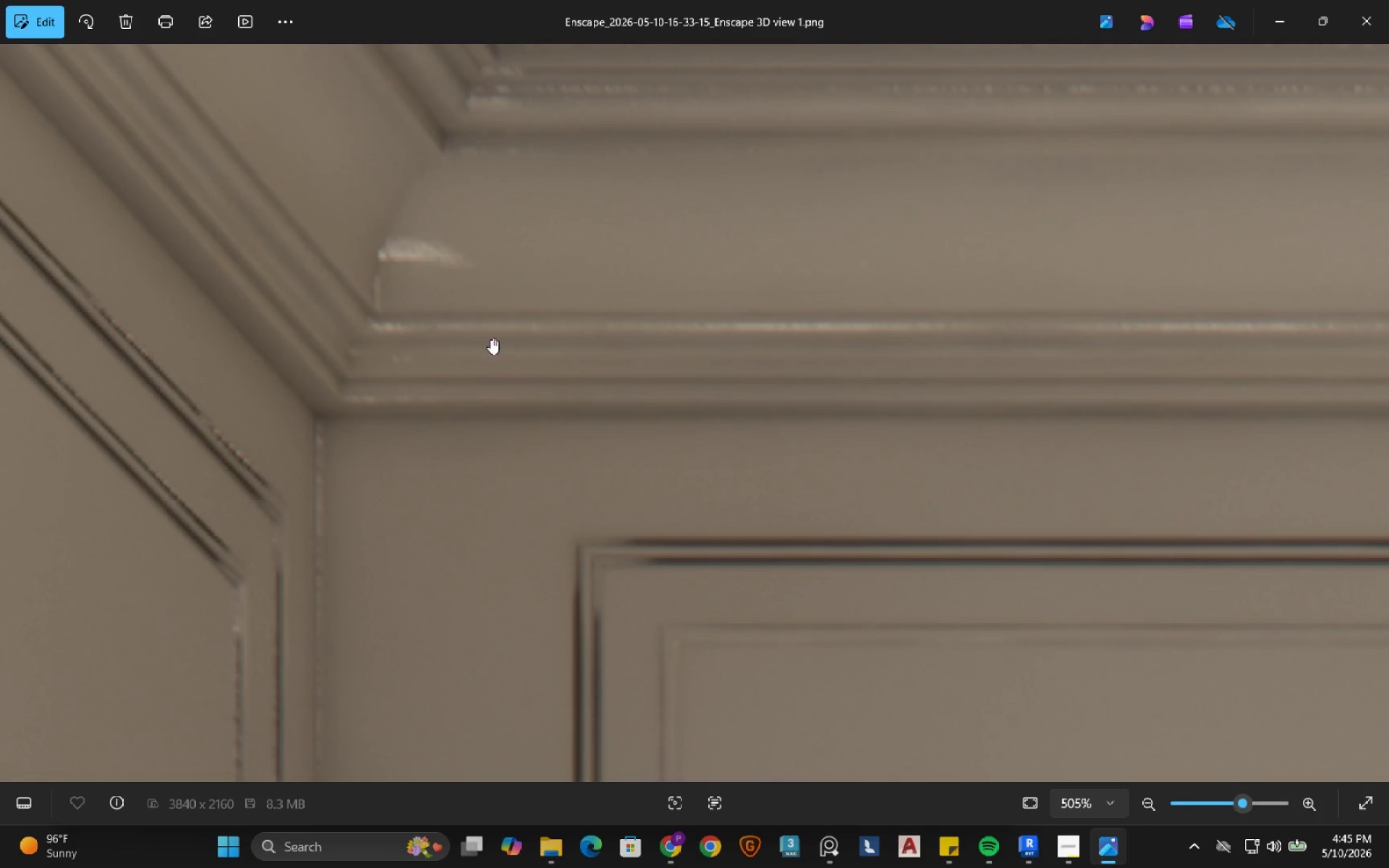 
left_click_drag(start_coordinate=[632, 247], to_coordinate=[572, 433])
 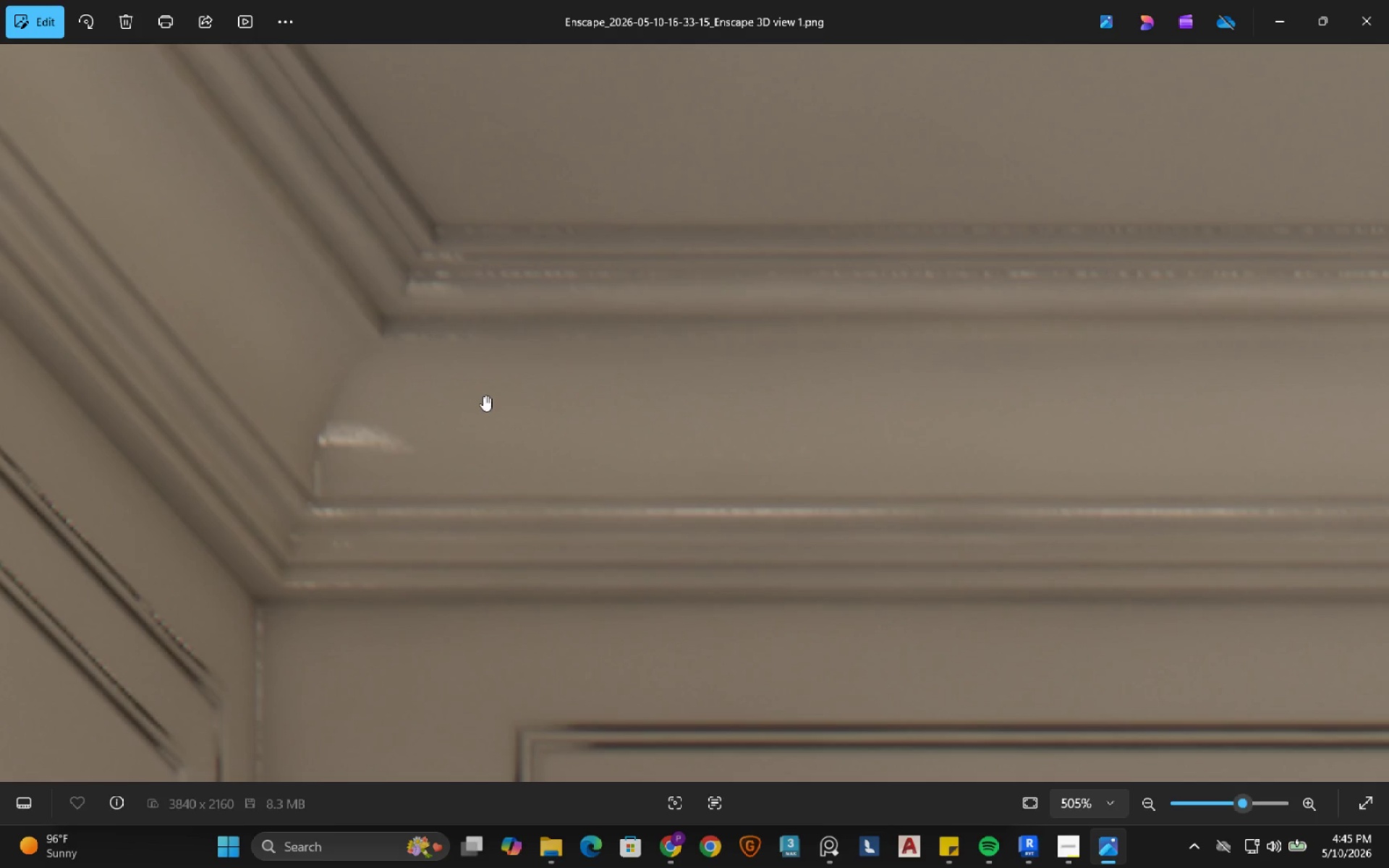 
left_click([479, 393])
 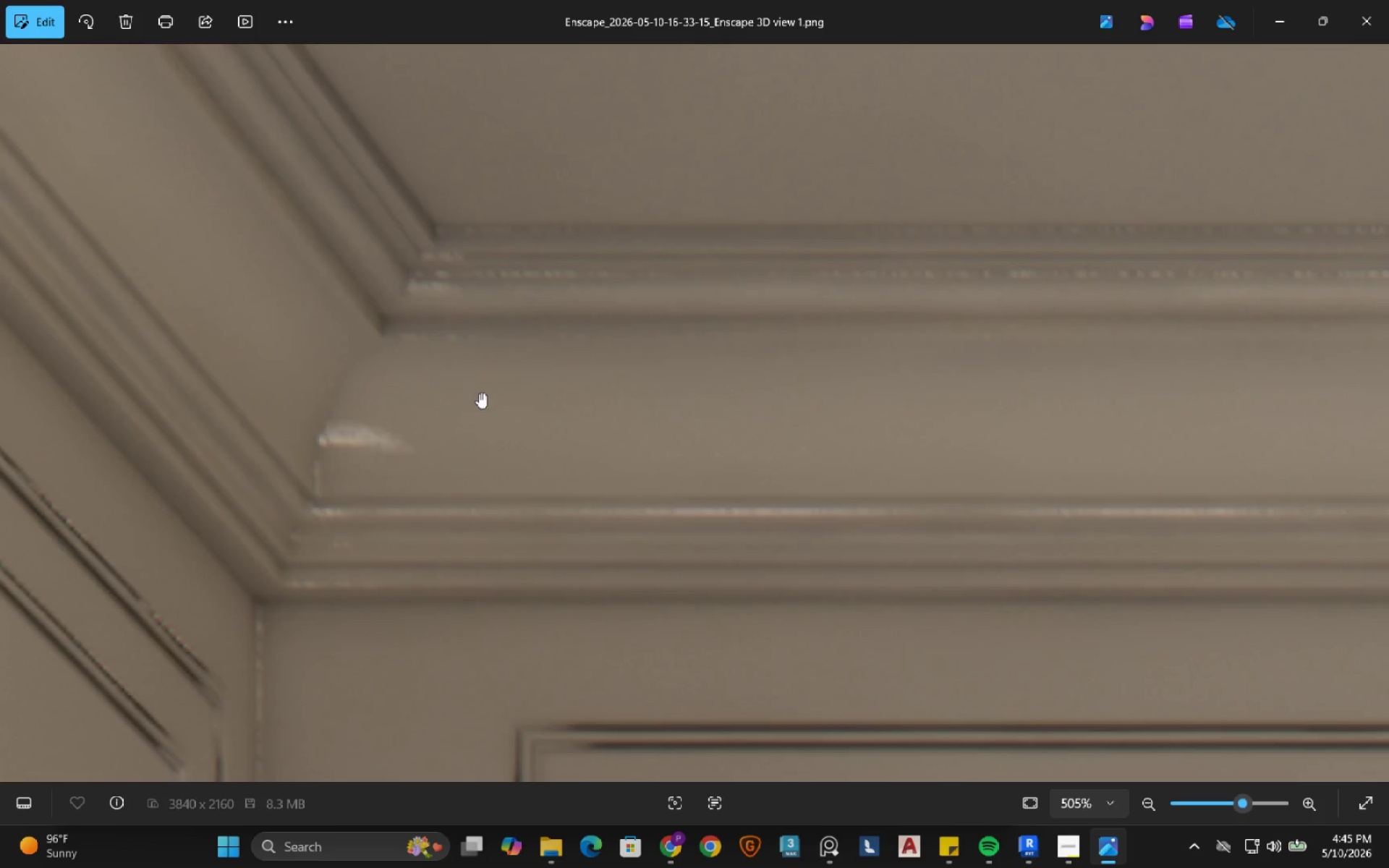 
left_click_drag(start_coordinate=[479, 393], to_coordinate=[475, 397])
 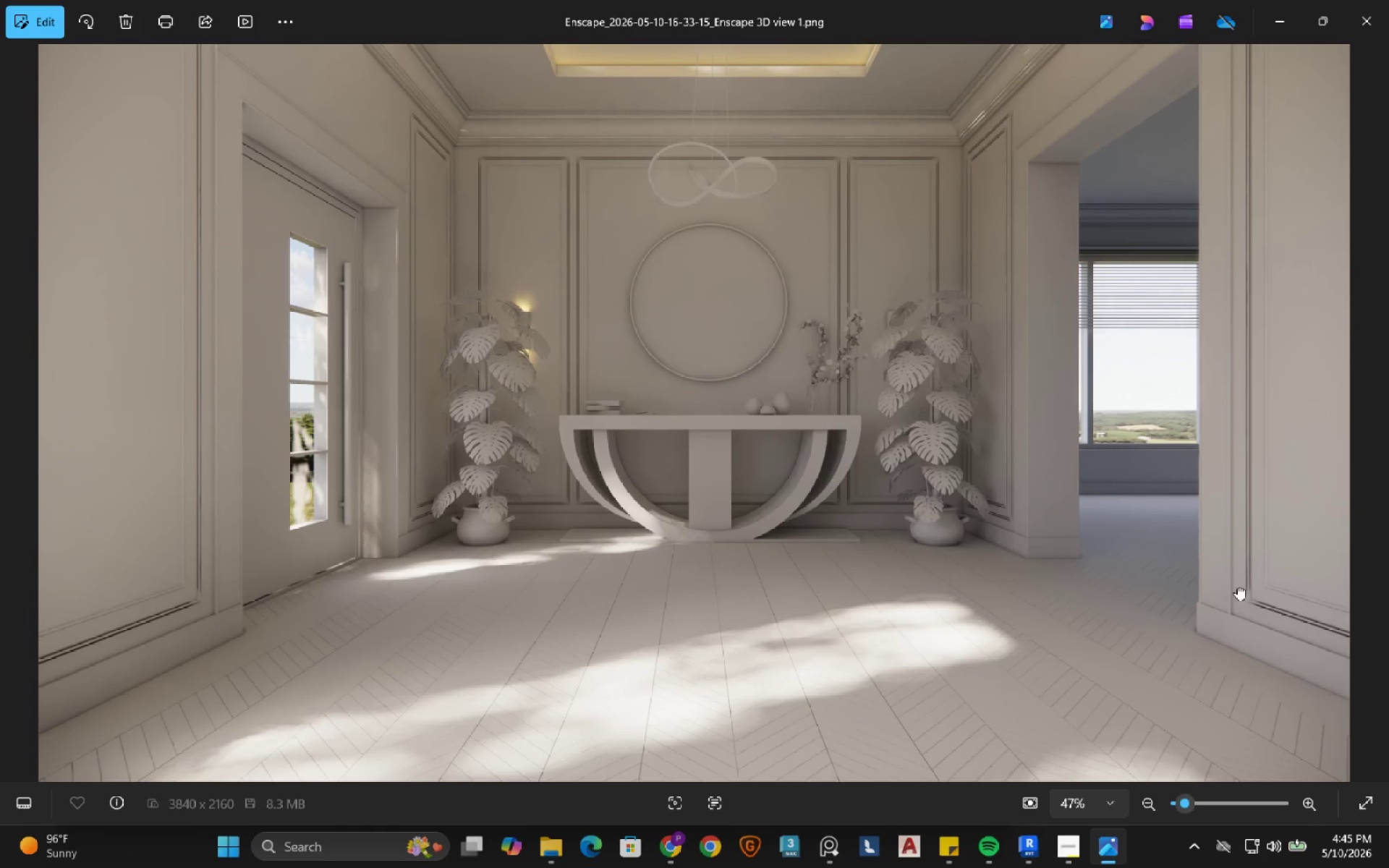 
scroll: coordinate [184, 602], scroll_direction: up, amount: 20.0
 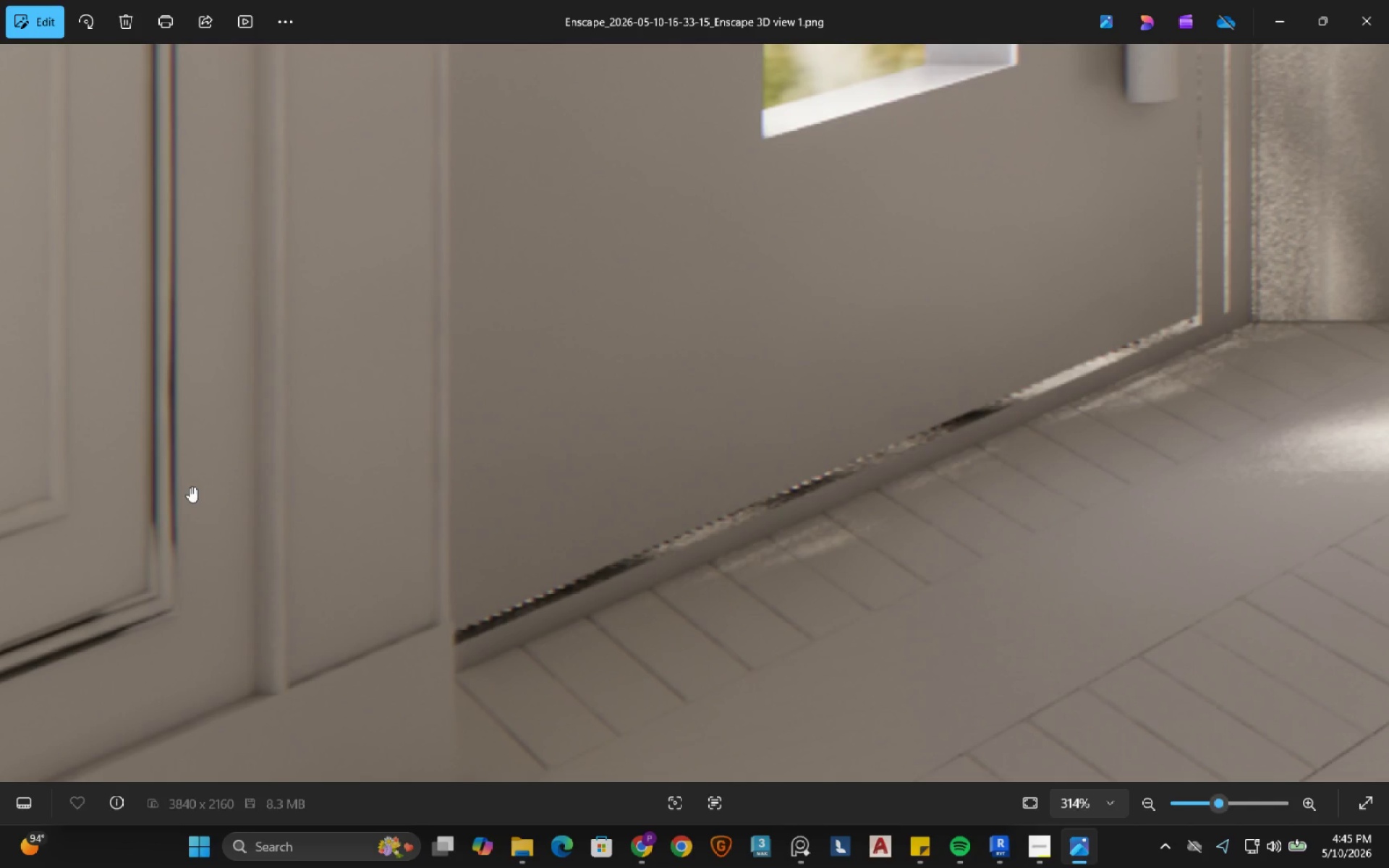 
wait(16.41)
 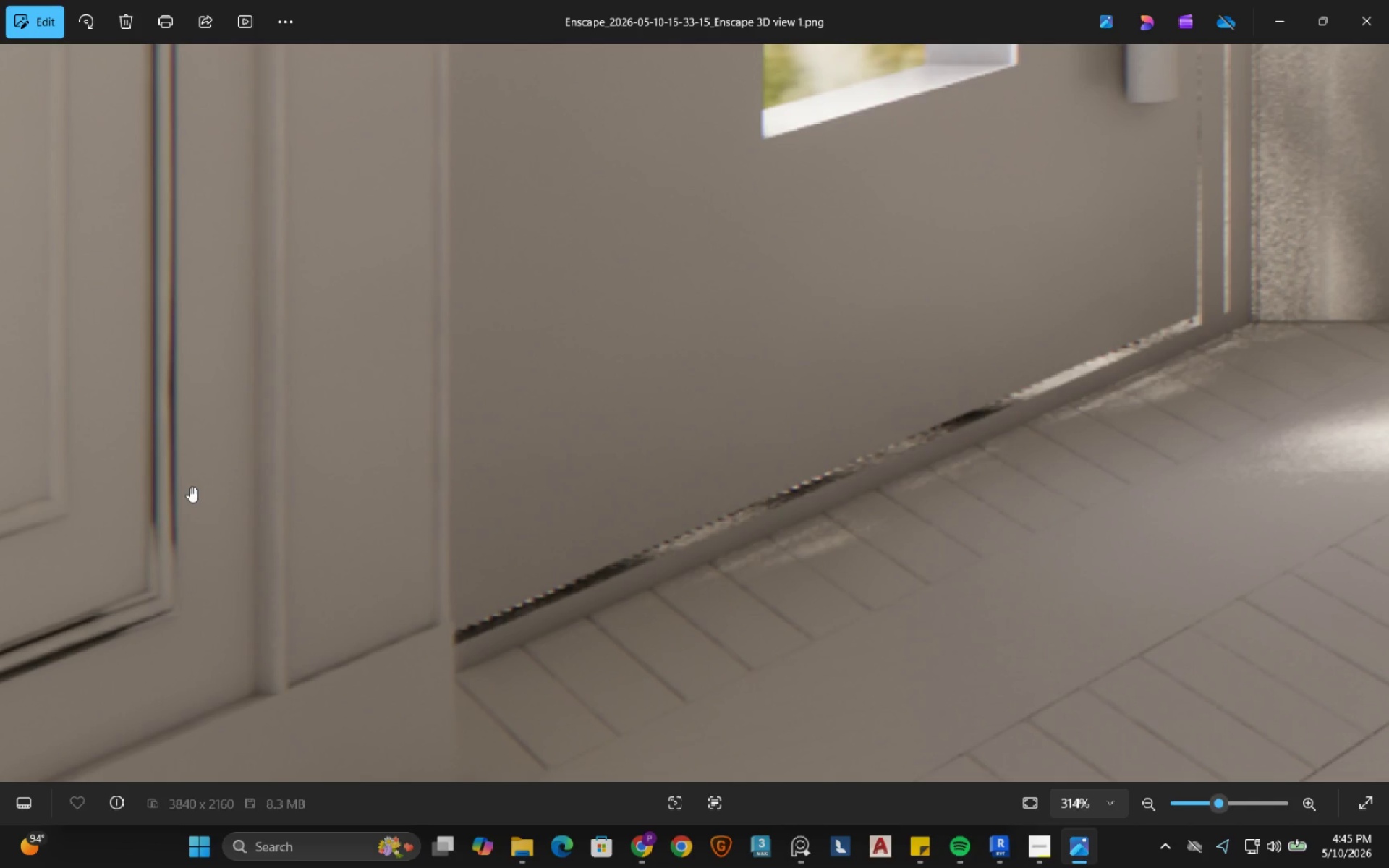 
scroll: coordinate [899, 403], scroll_direction: down, amount: 25.0
 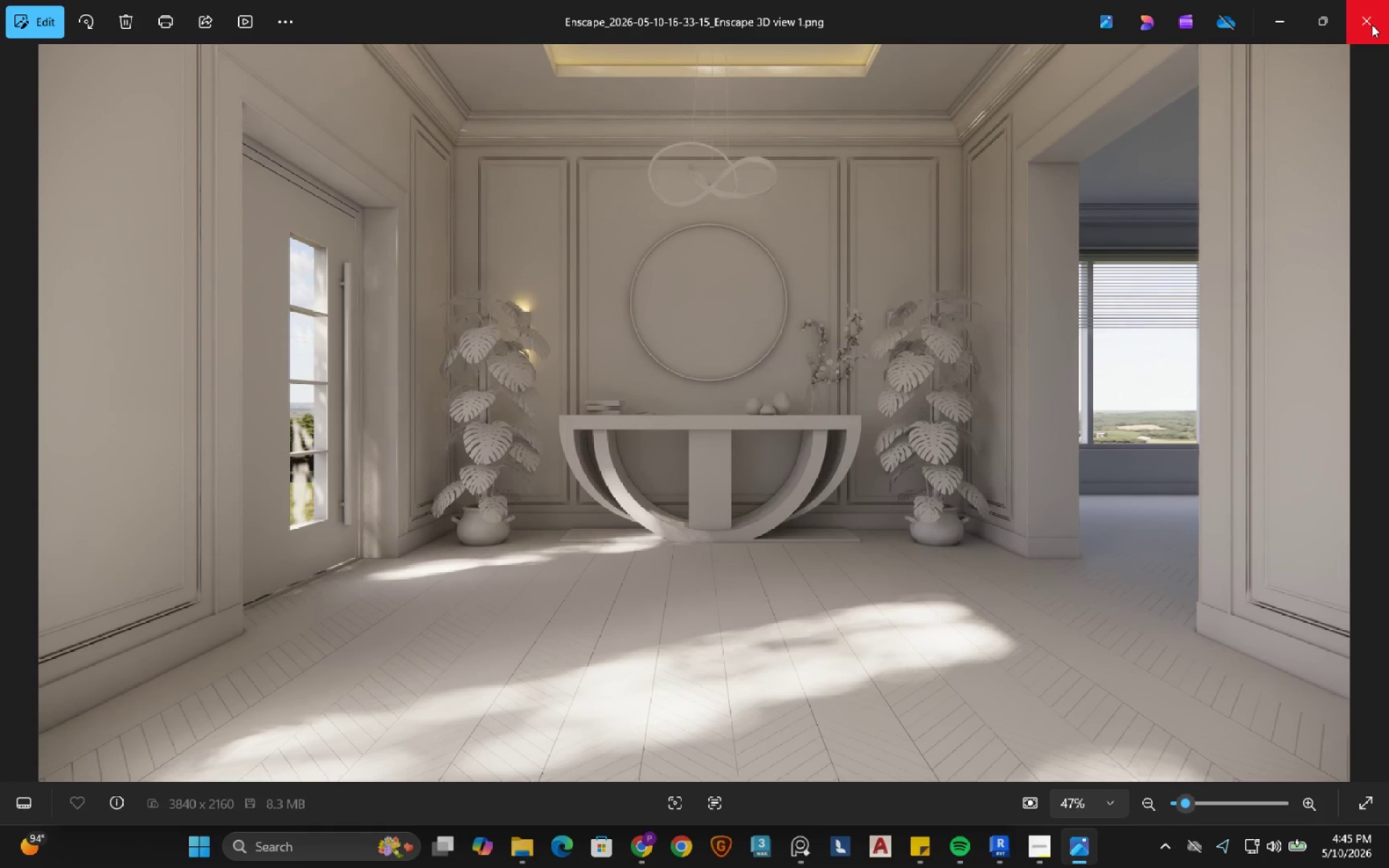 
left_click([1372, 25])
 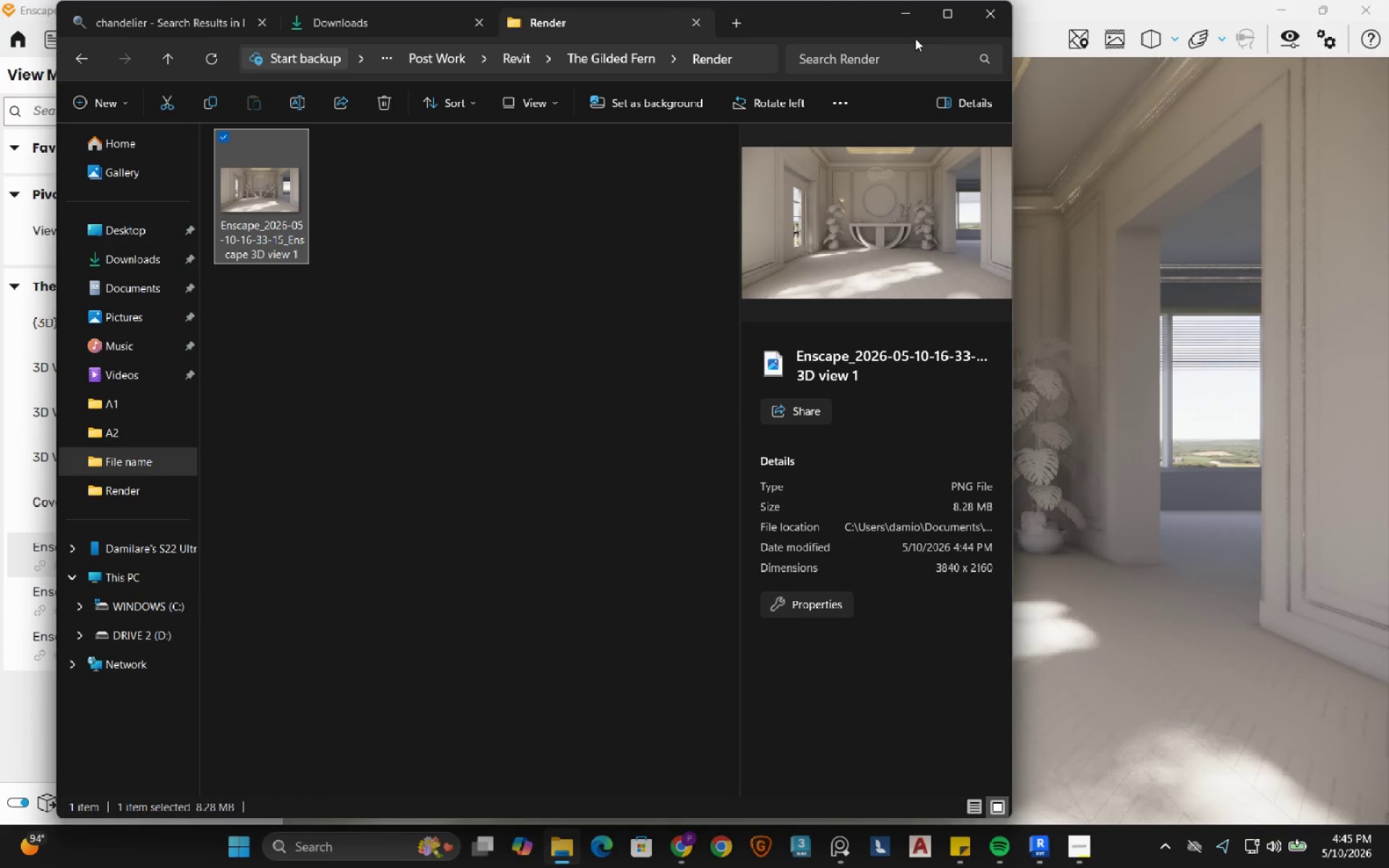 
left_click([915, 17])
 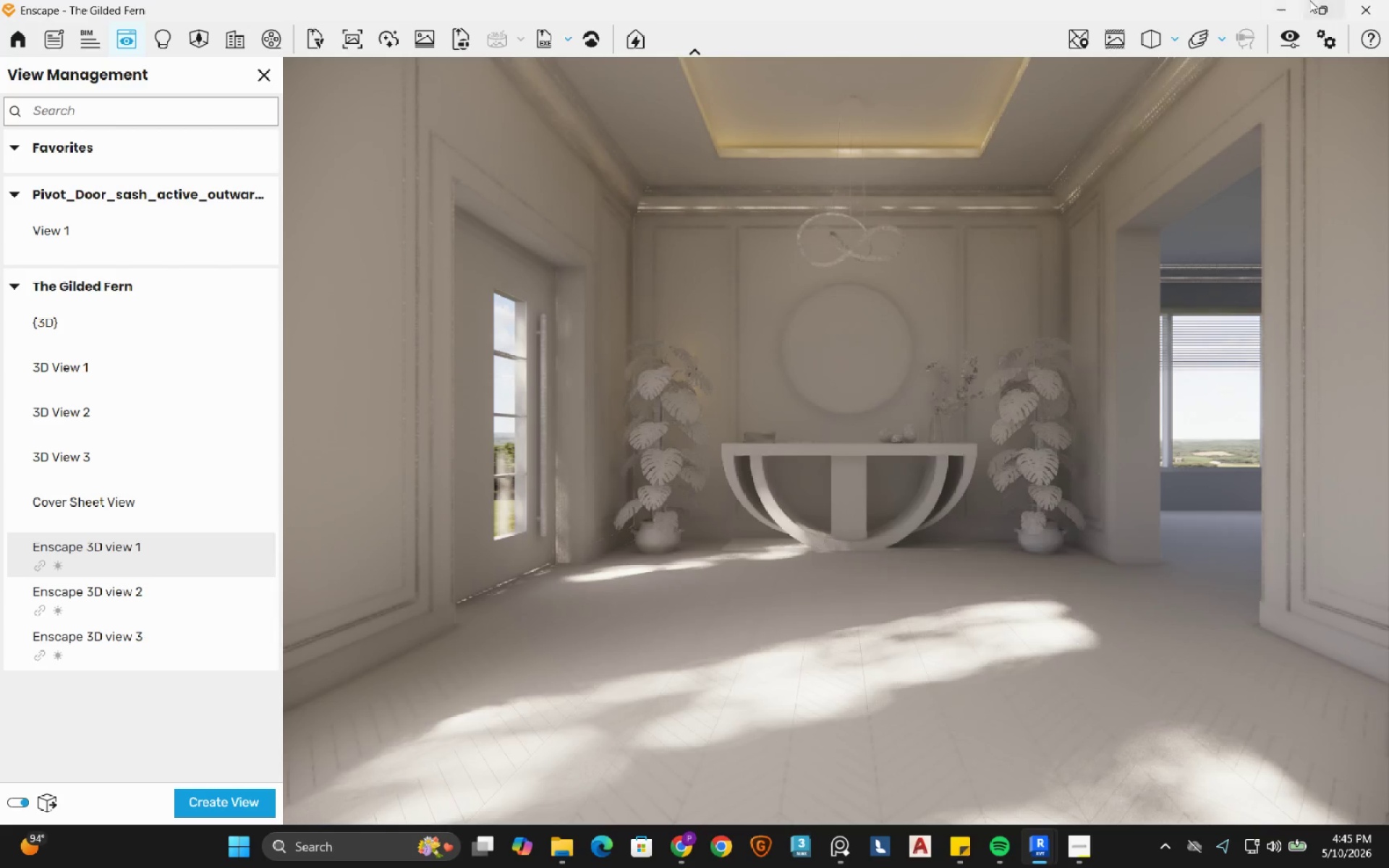 
left_click([1287, 8])
 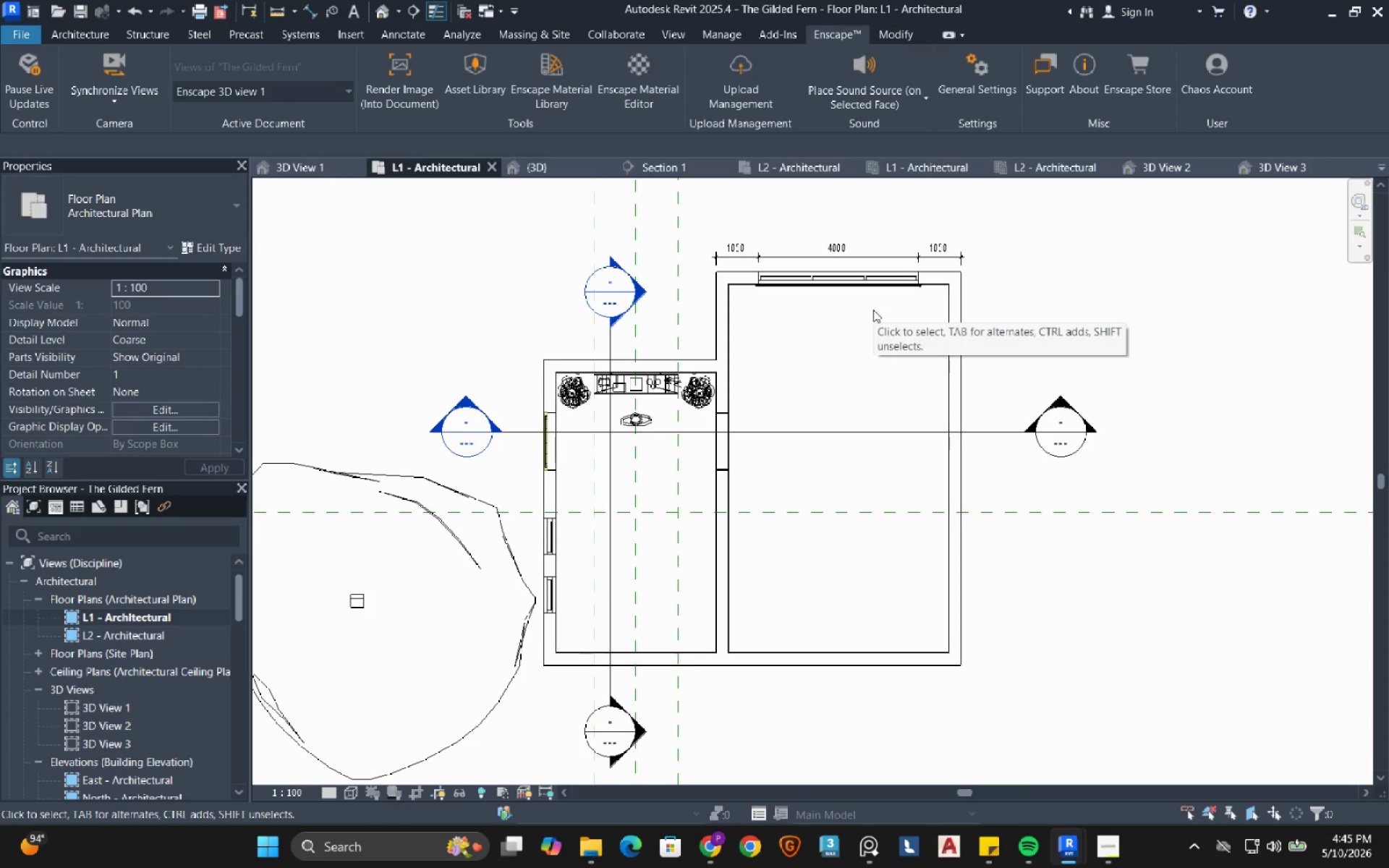 
wait(9.77)
 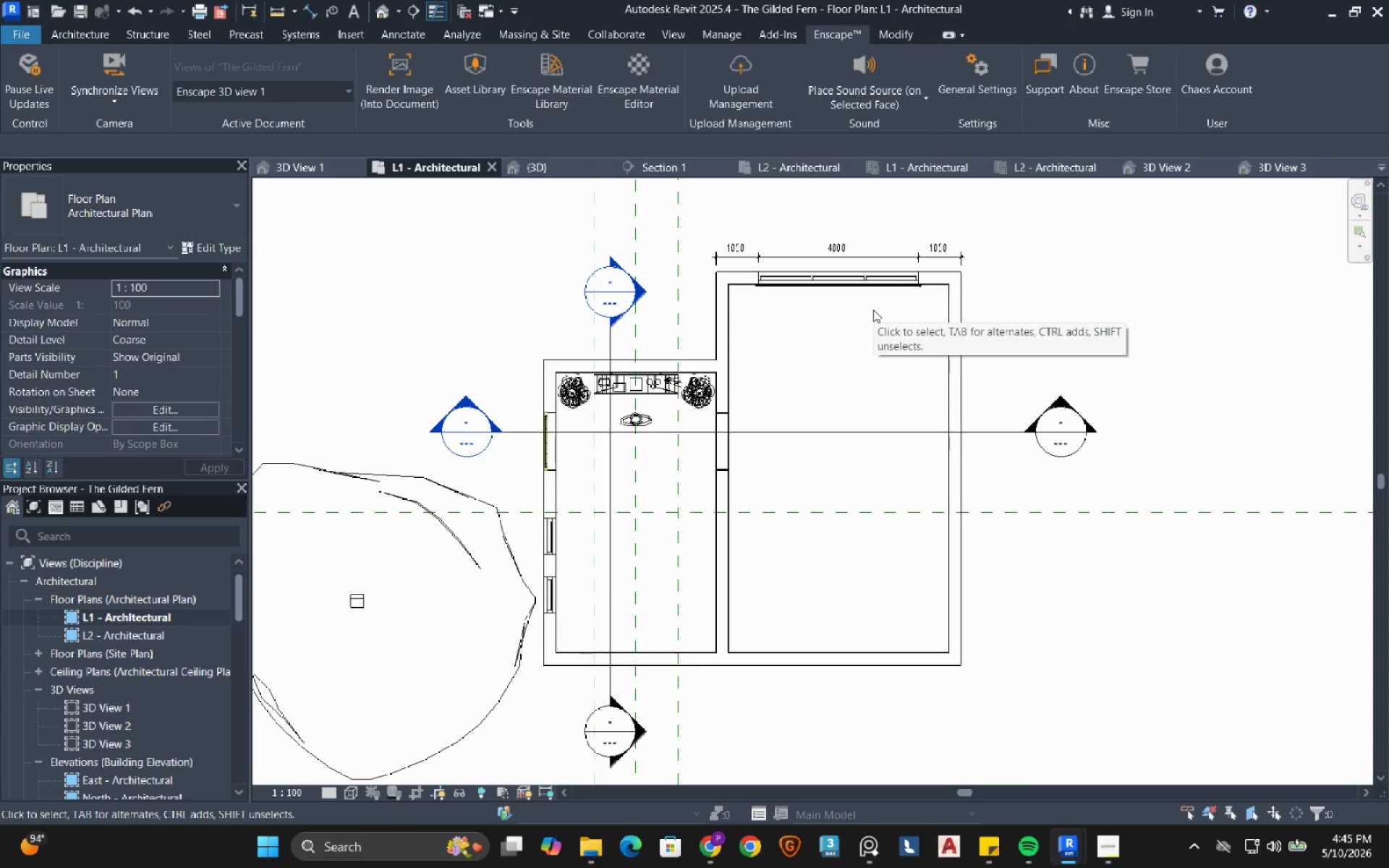 
left_click([568, 167])
 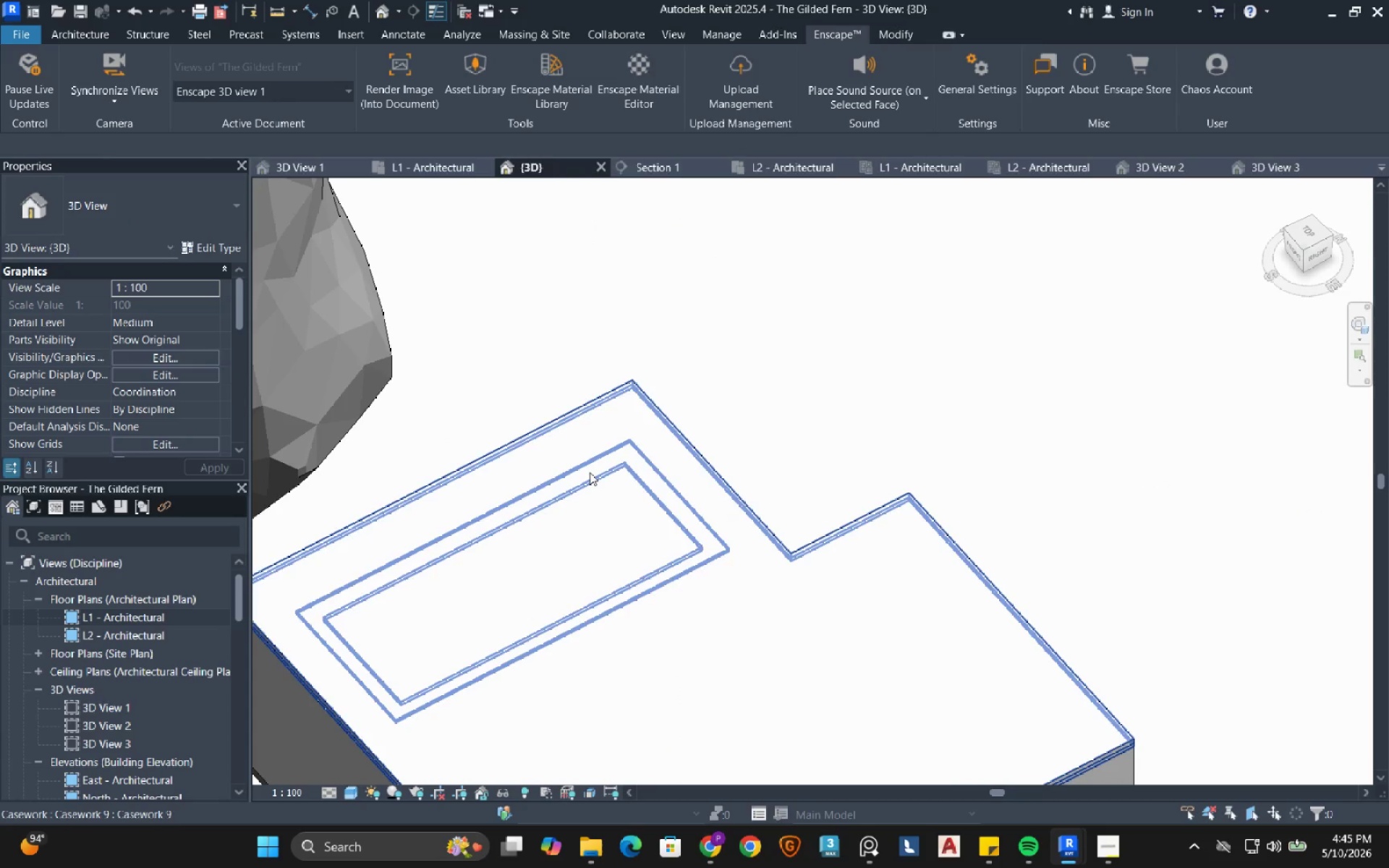 
left_click([590, 472])
 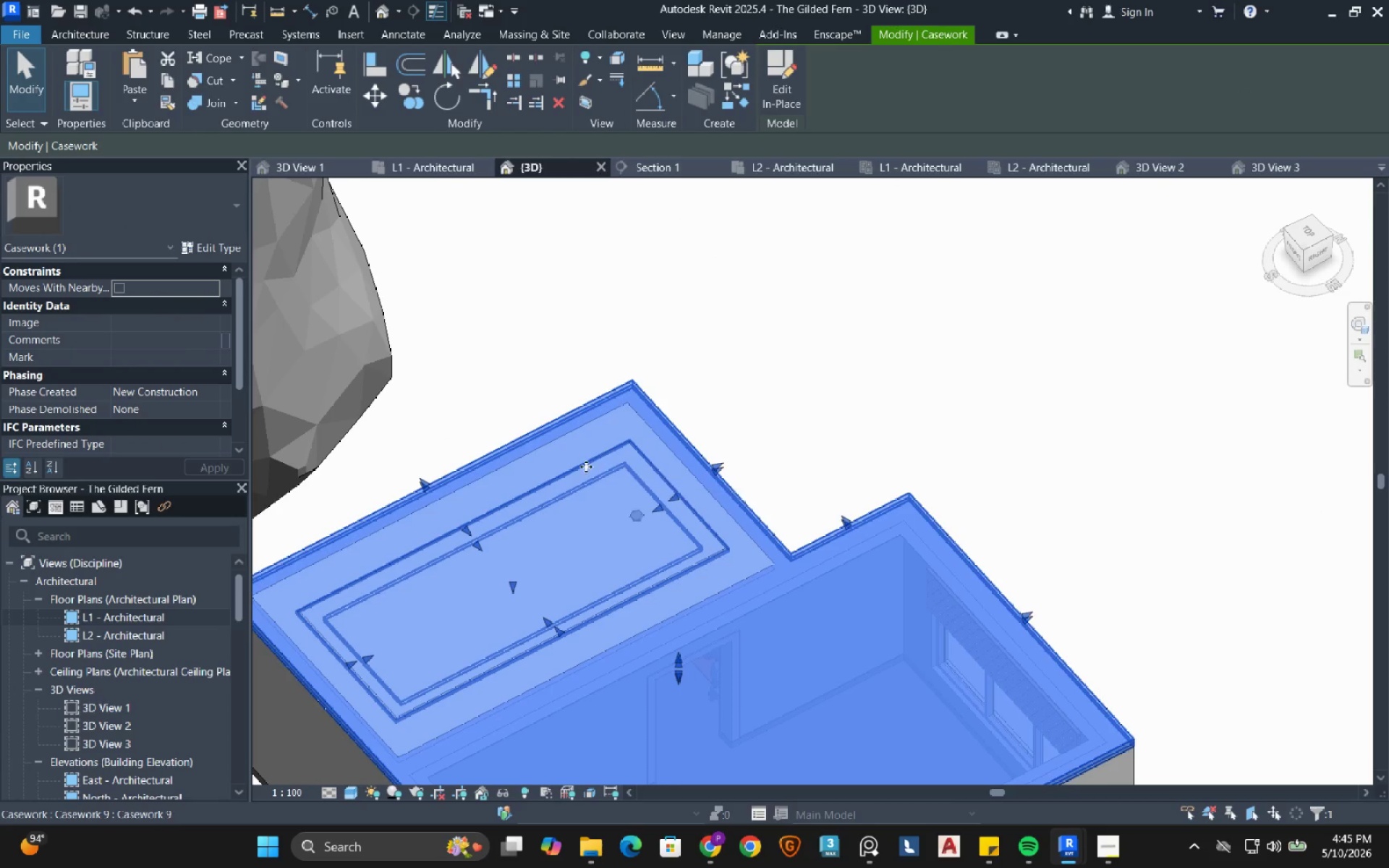 
type(hh)
 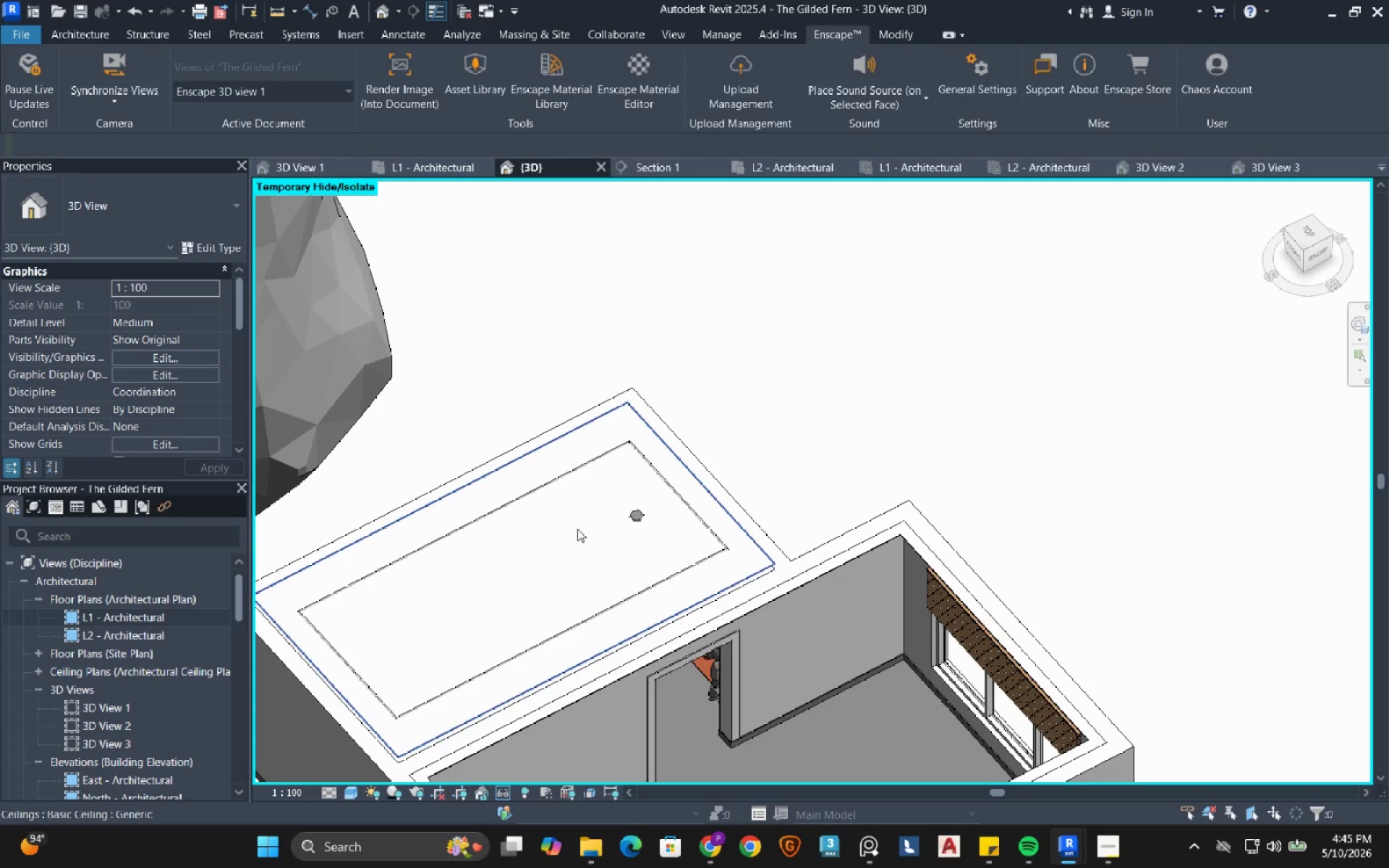 
left_click([577, 529])
 